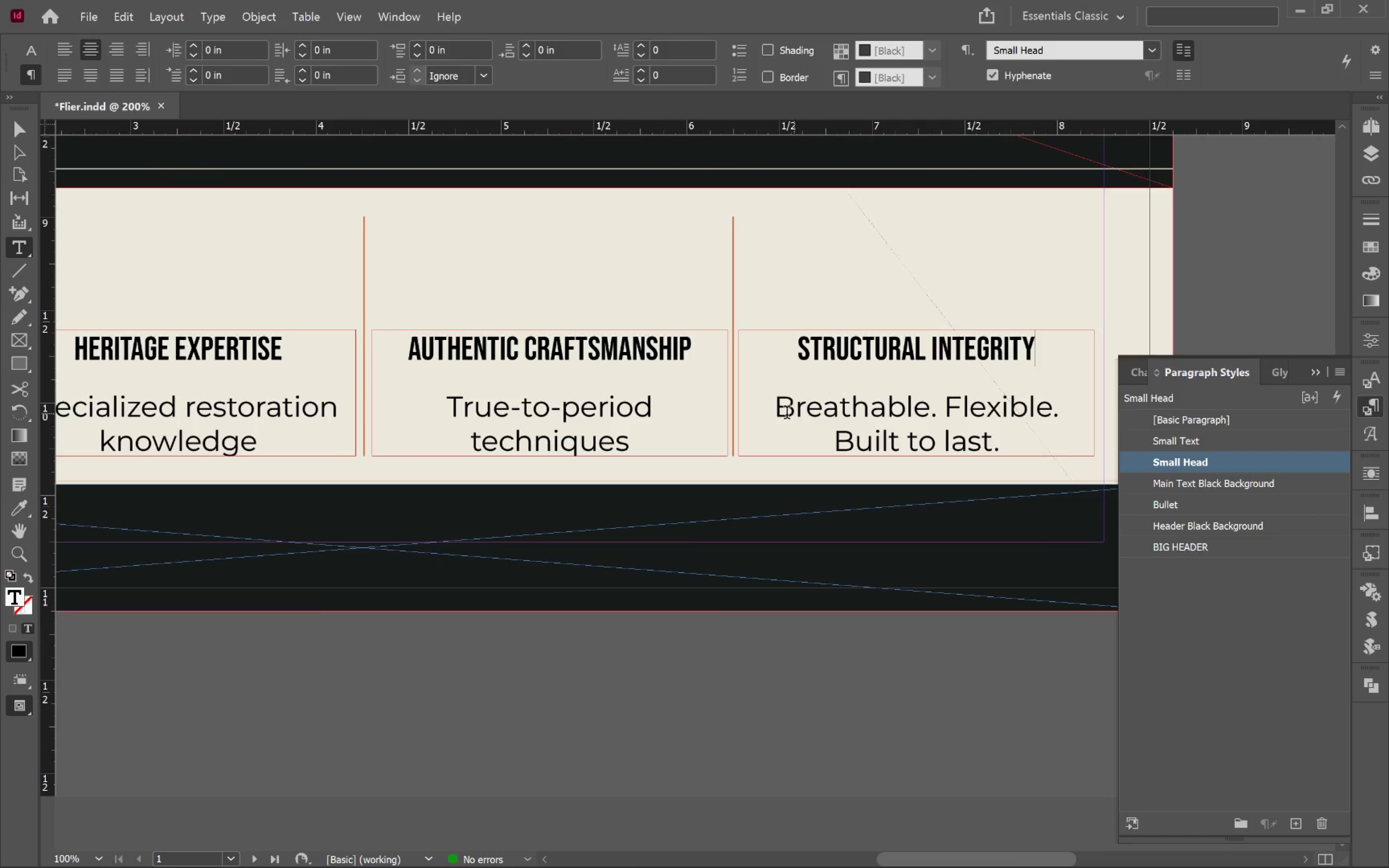 
left_click_drag(start_coordinate=[780, 414], to_coordinate=[1002, 443])
 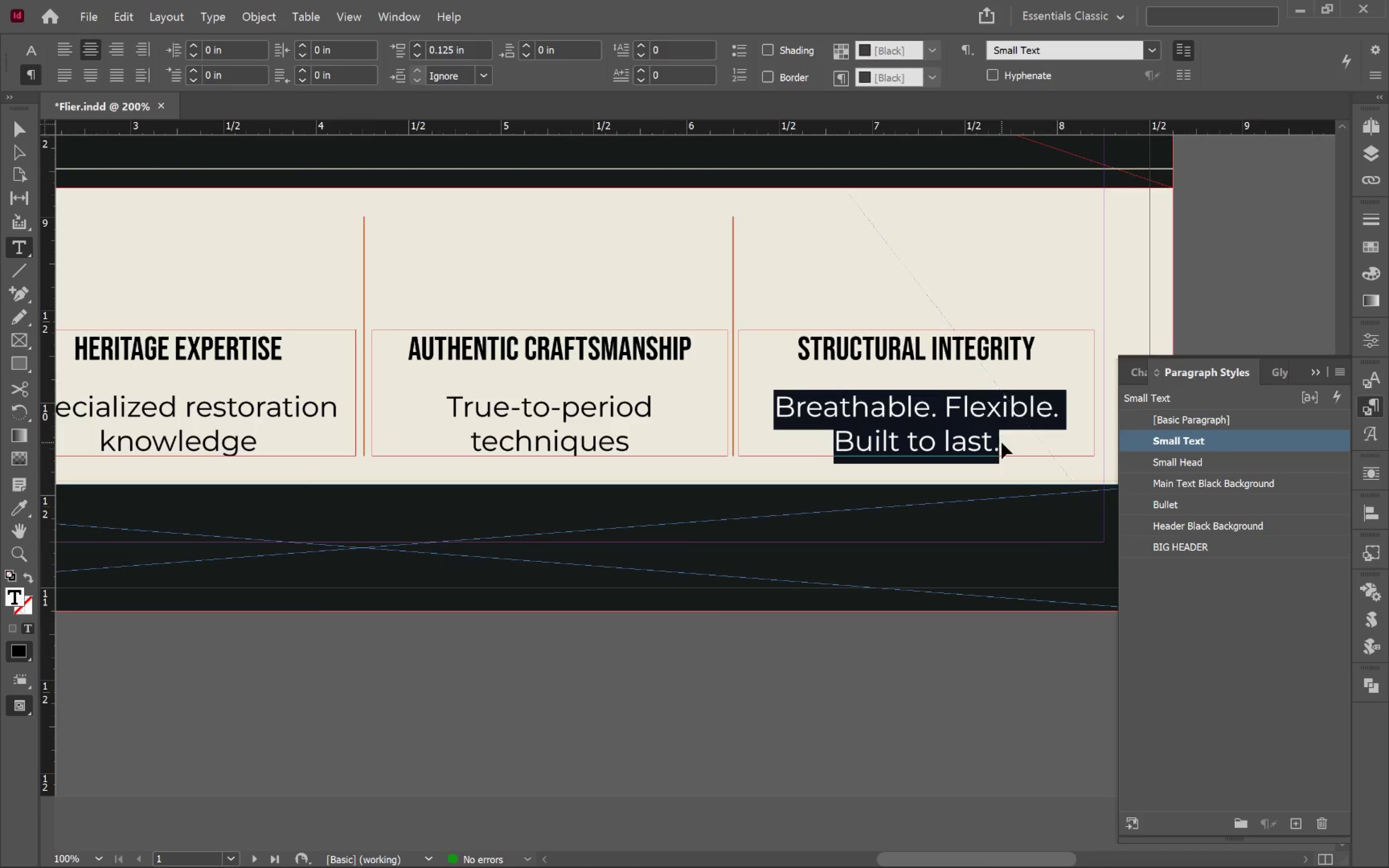 
key(Control+V)
 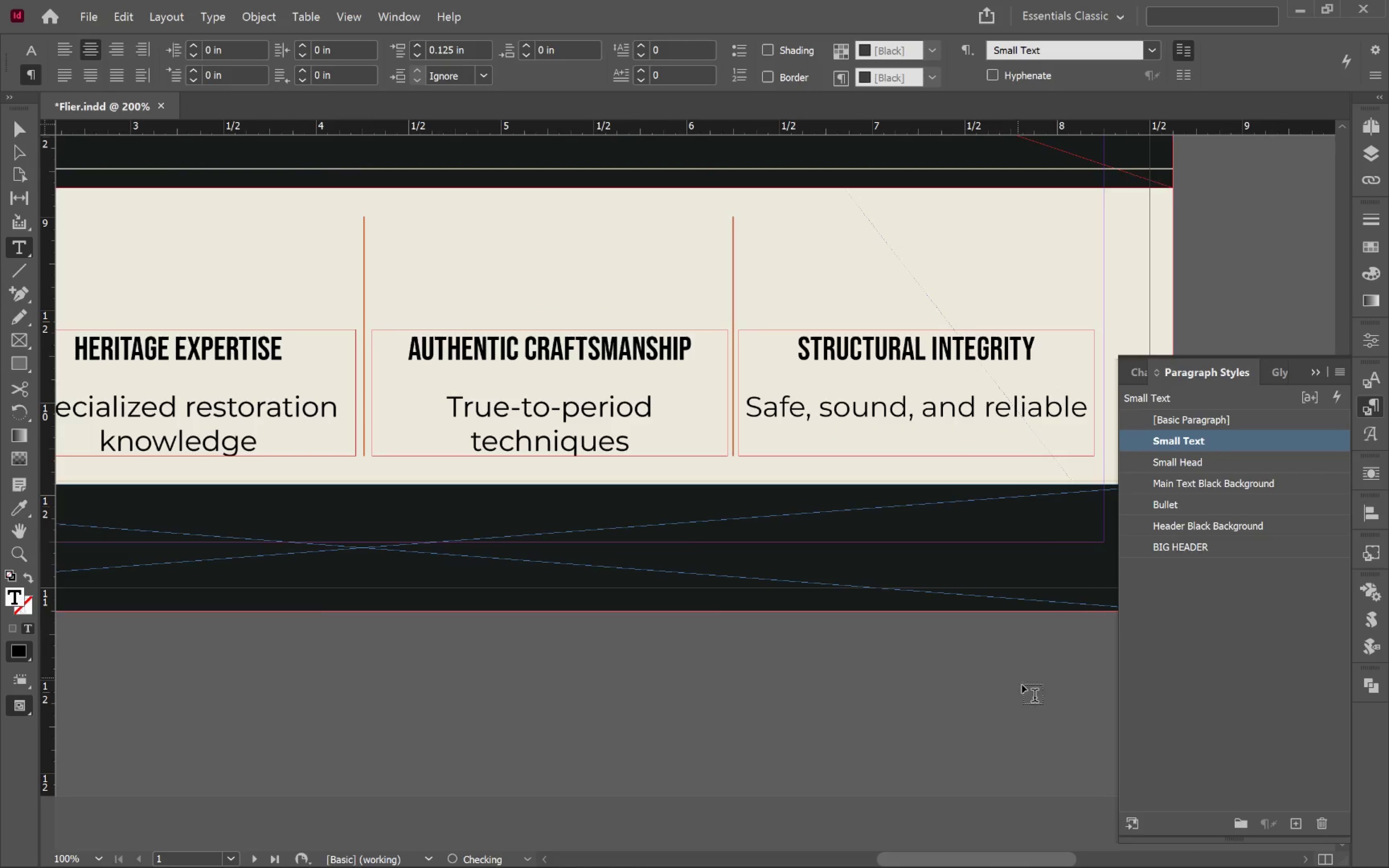 
hold_key(key=ControlLeft, duration=2.05)
left_click([903, 727])
 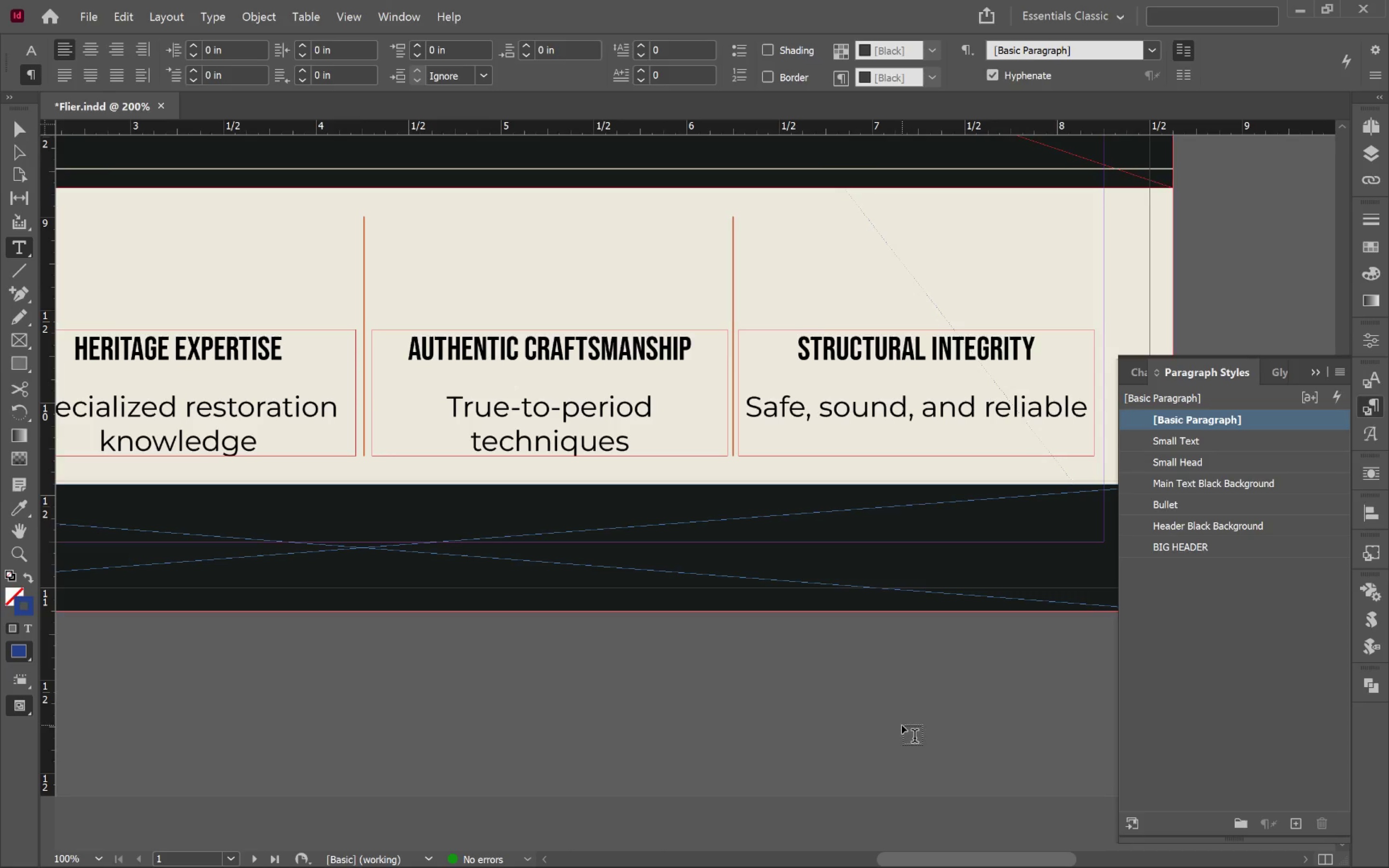 
key(V)
 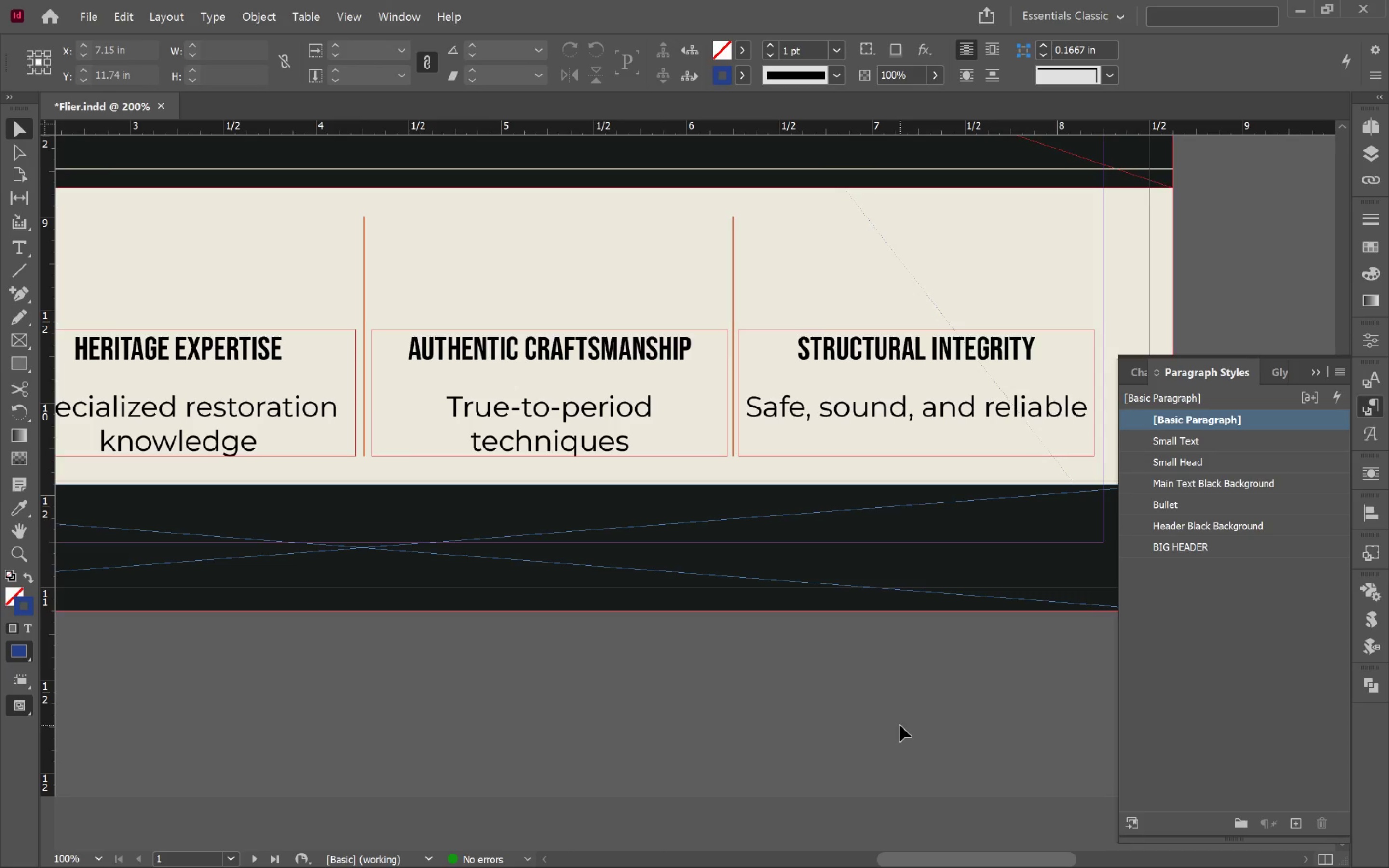 
left_click([900, 725])
 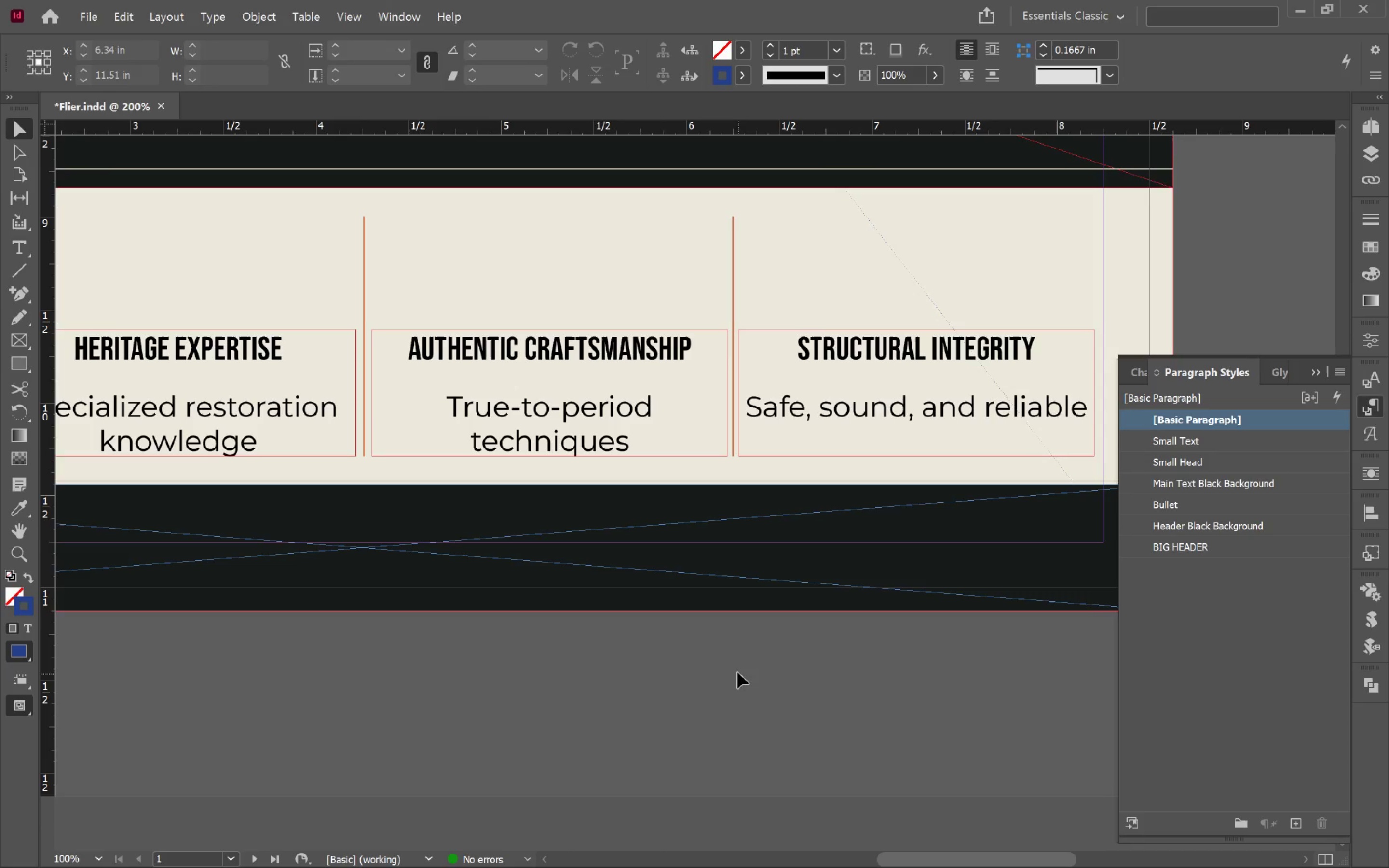 
hold_key(key=AltLeft, duration=1.12)
scroll: coordinate [738, 665], scroll_direction: down, amount: 2.0
 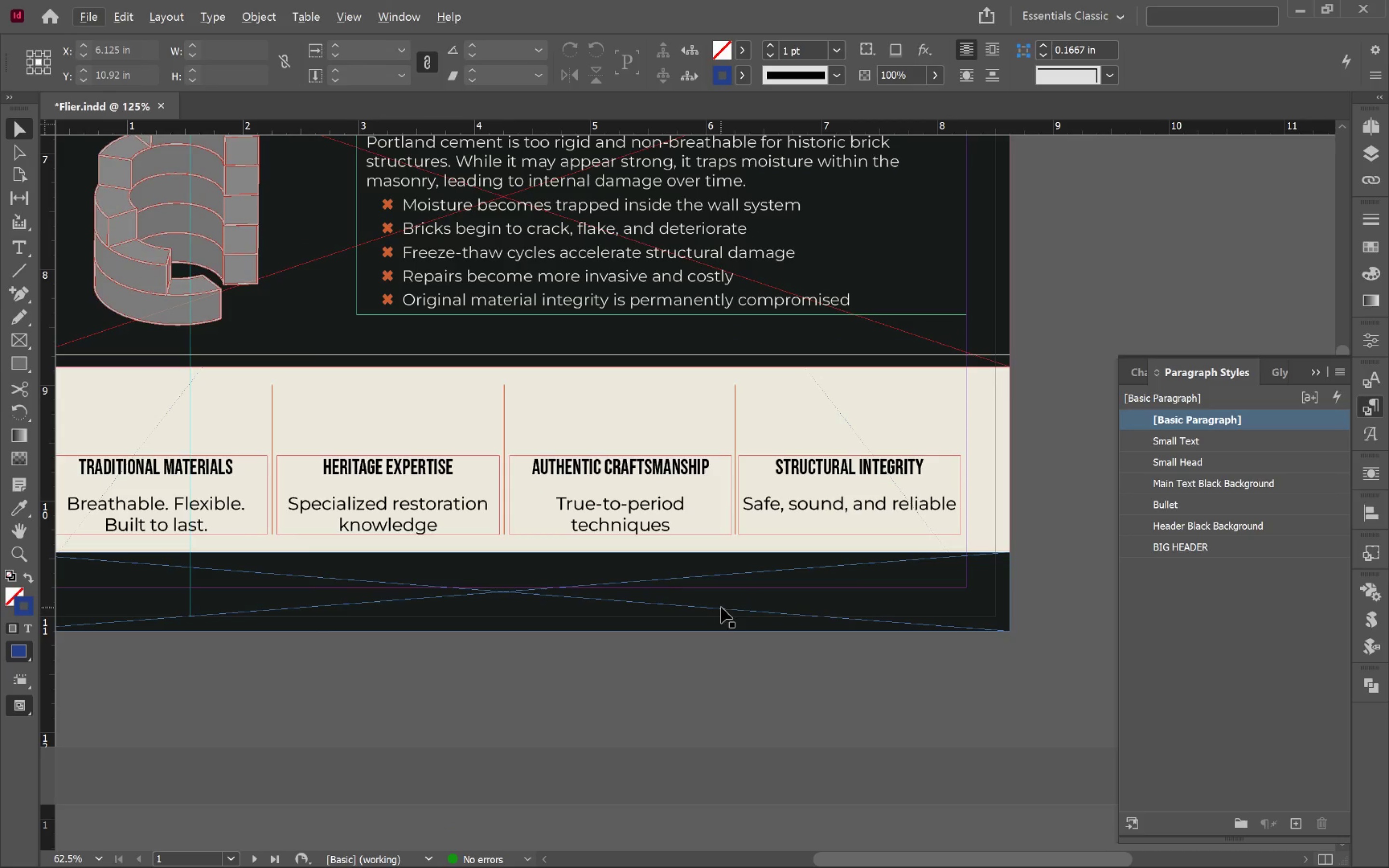 
hold_key(key=AltLeft, duration=0.34)
 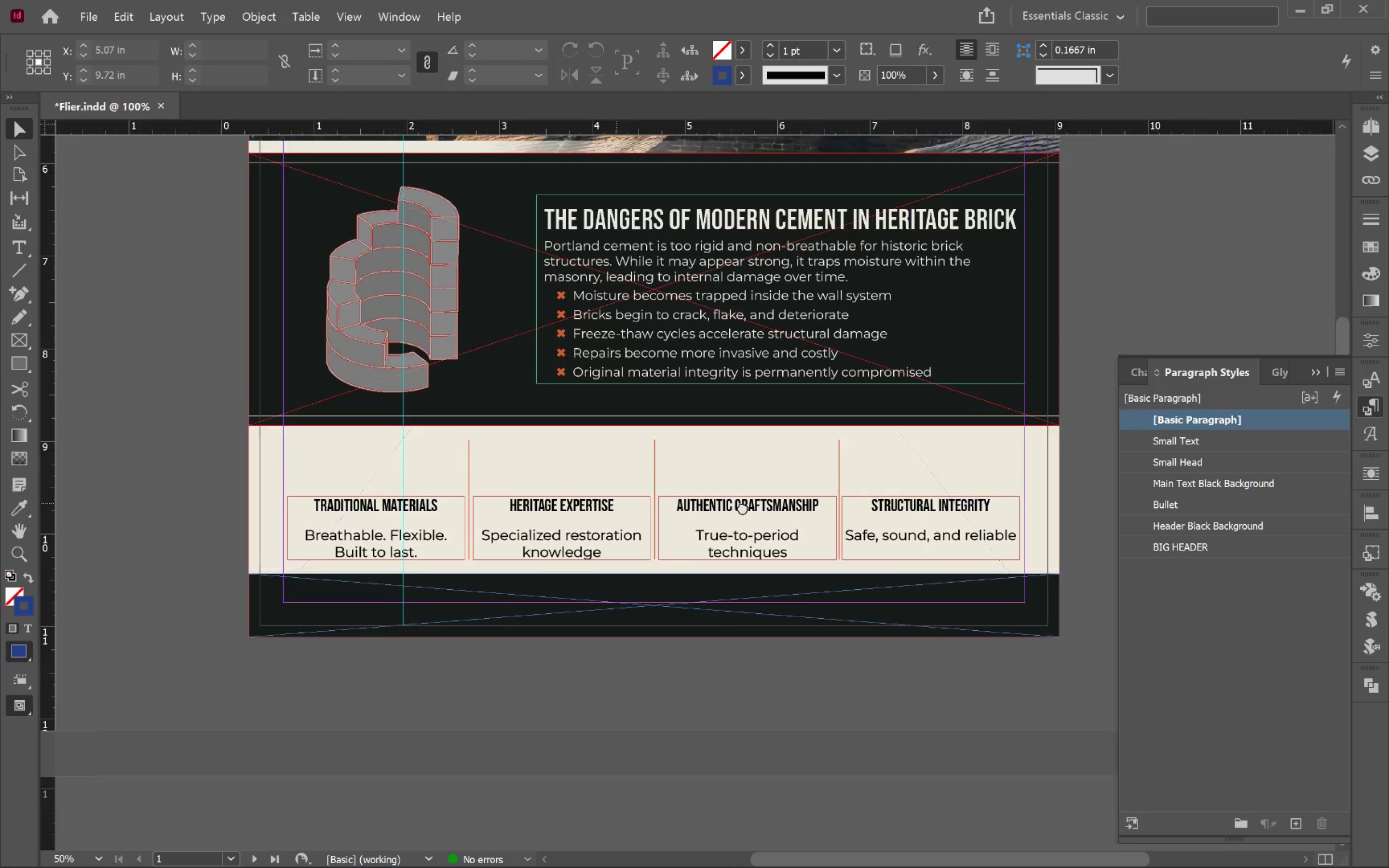 
hold_key(key=Space, duration=0.56)
 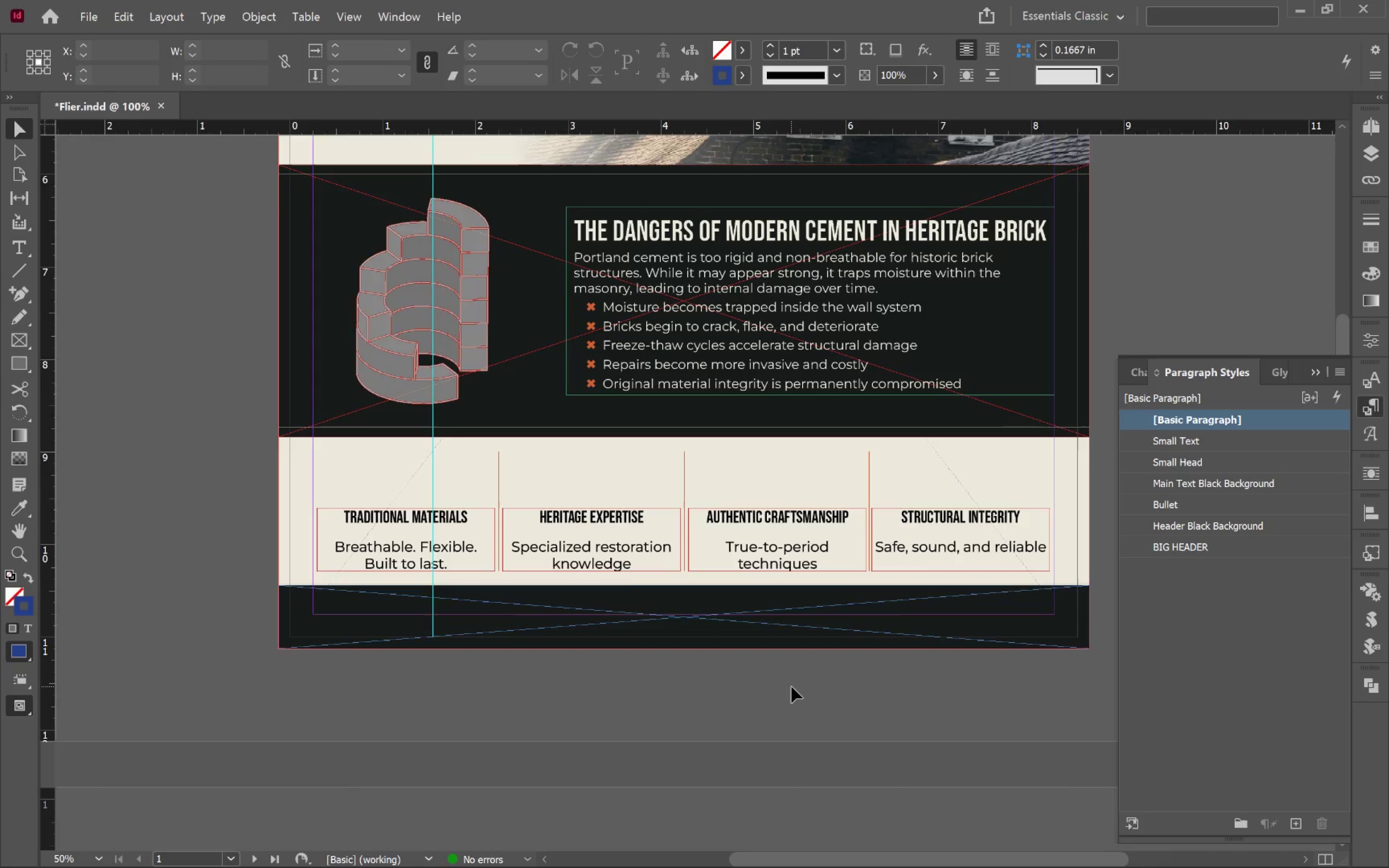 
scroll: coordinate [694, 642], scroll_direction: down, amount: 1.0
 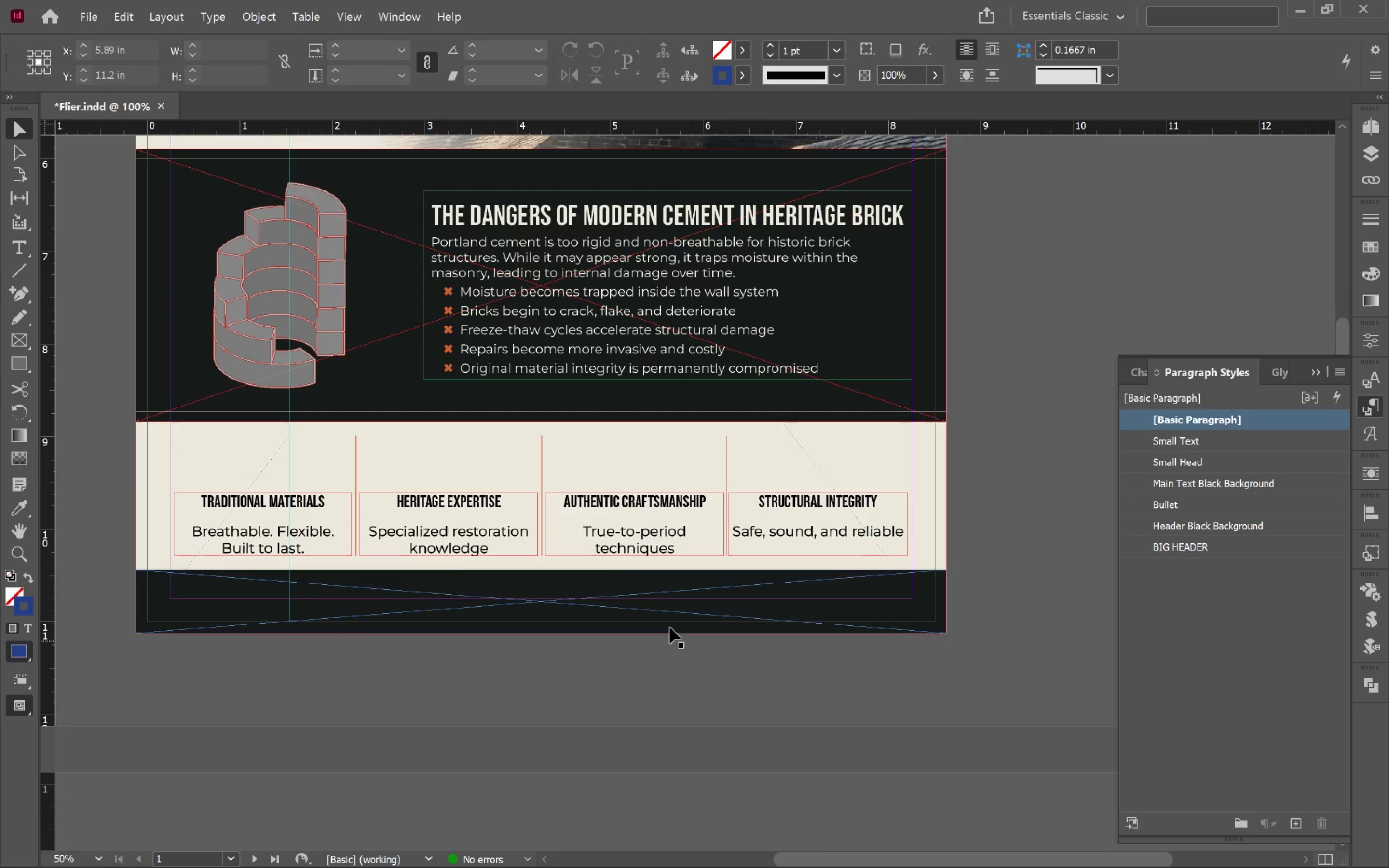 
left_click_drag(start_coordinate=[625, 502], to_coordinate=[768, 518])
 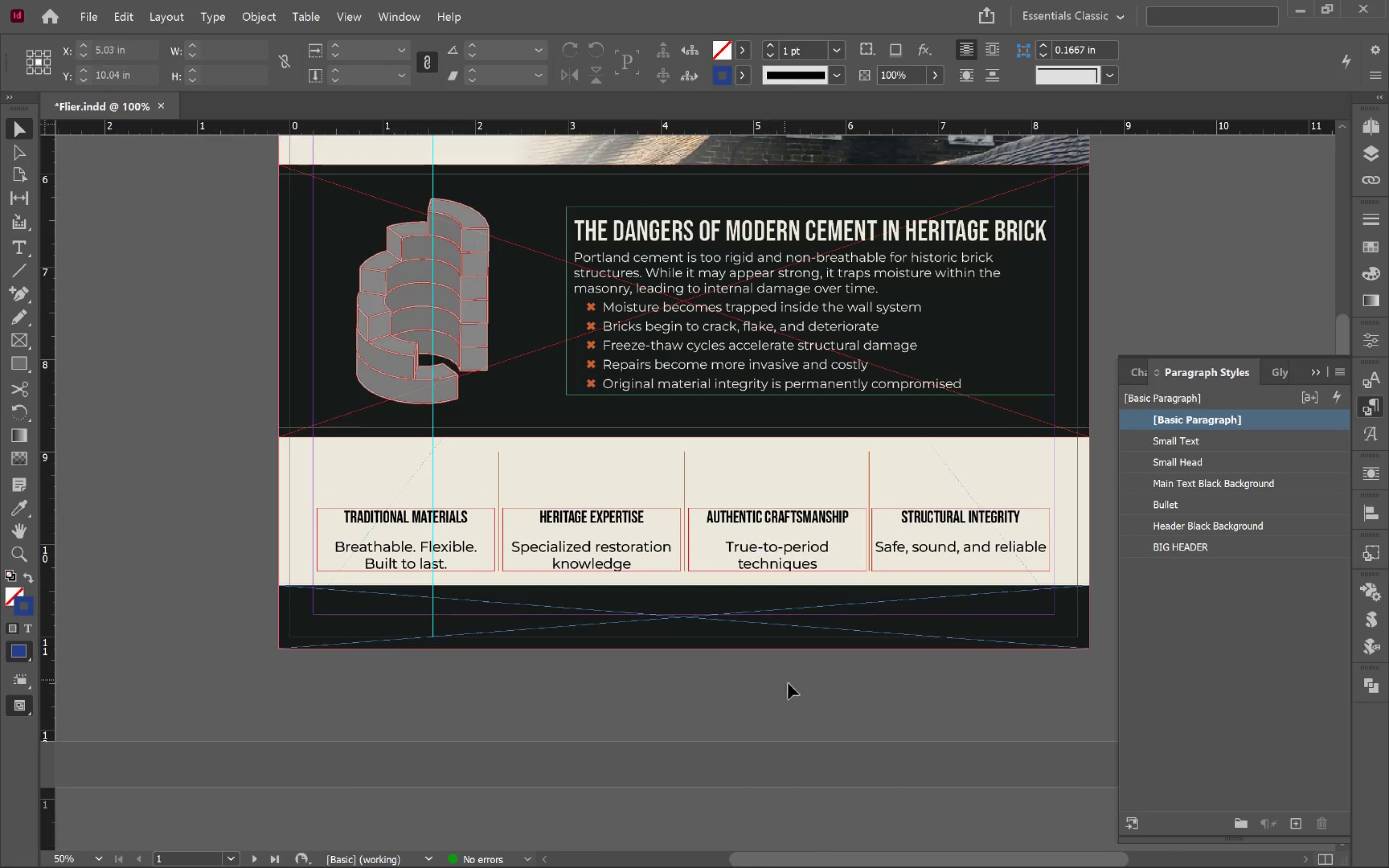 
left_click([791, 687])
 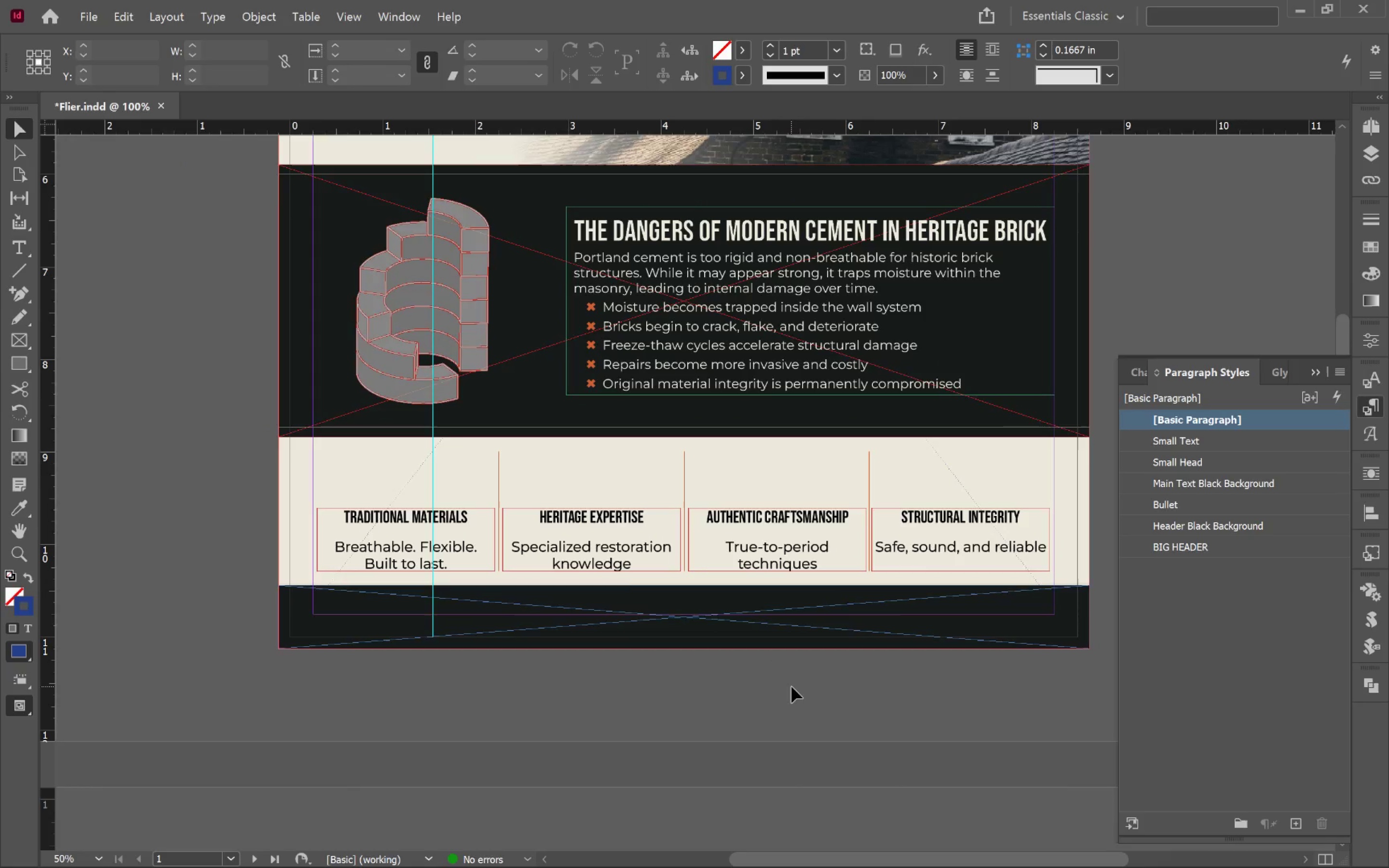 
key(W)
 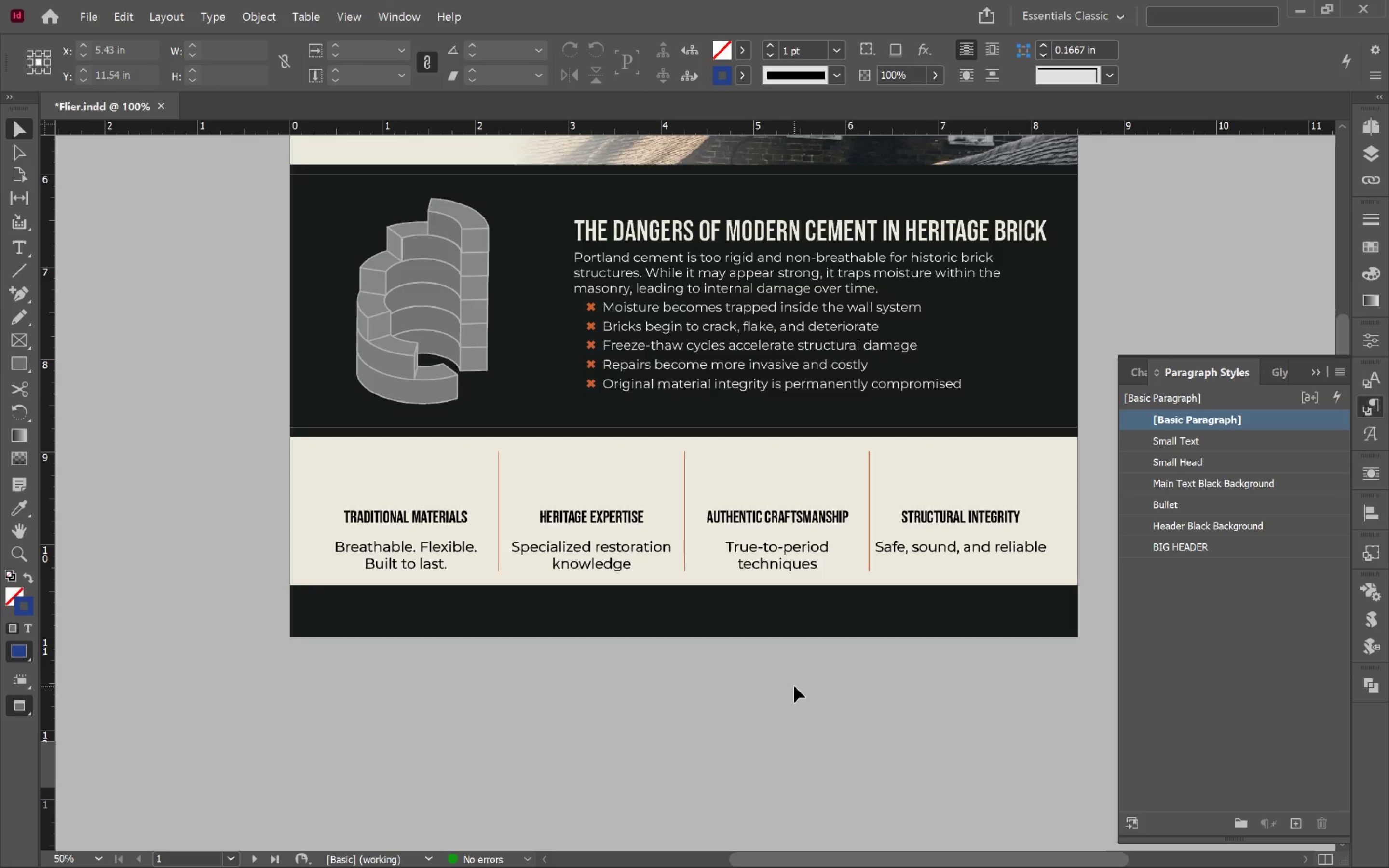 
wait(8.5)
 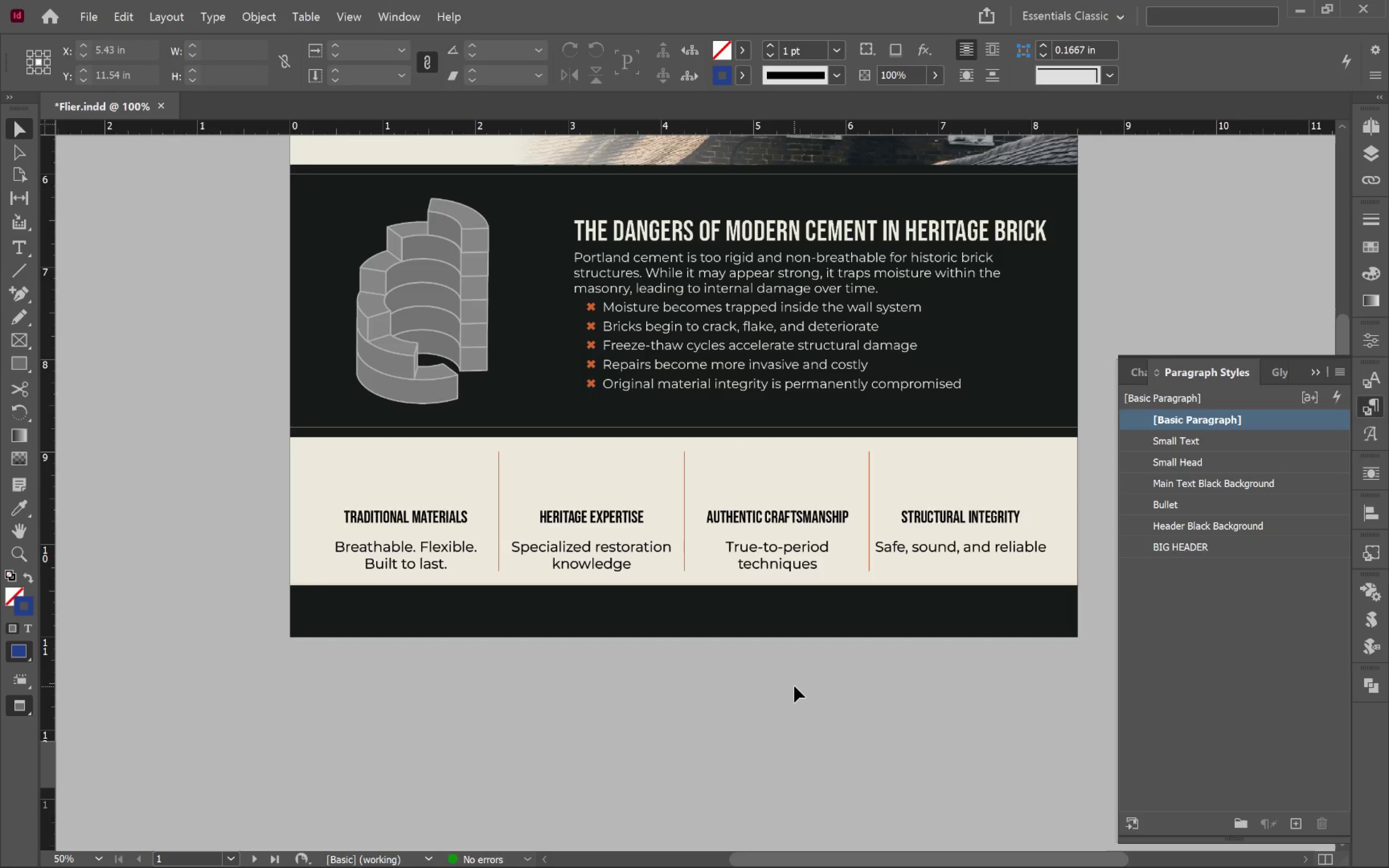 
hold_key(key=AltLeft, duration=0.37)
scroll: coordinate [793, 683], scroll_direction: down, amount: 1.0
 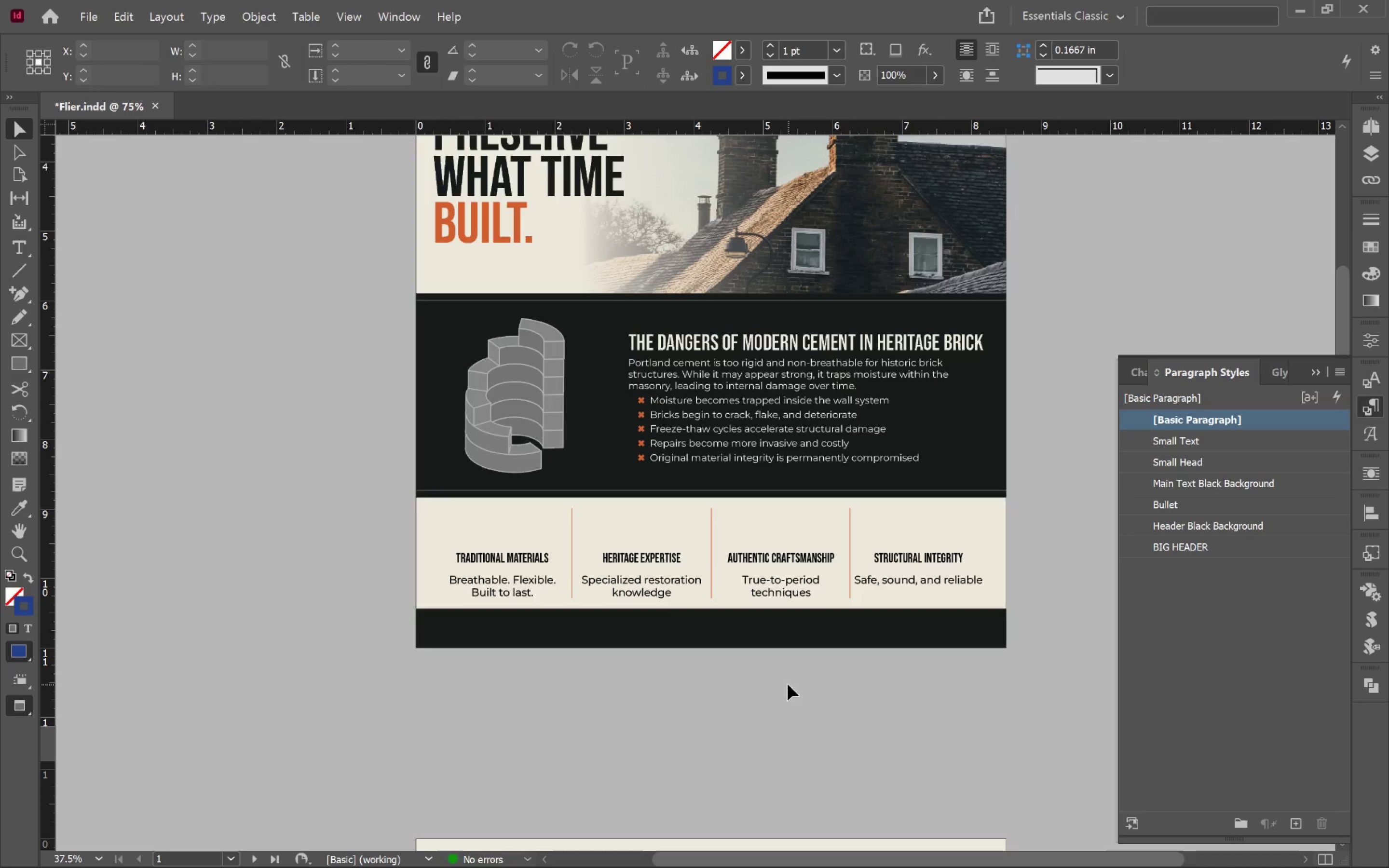 
key(Control+0)
 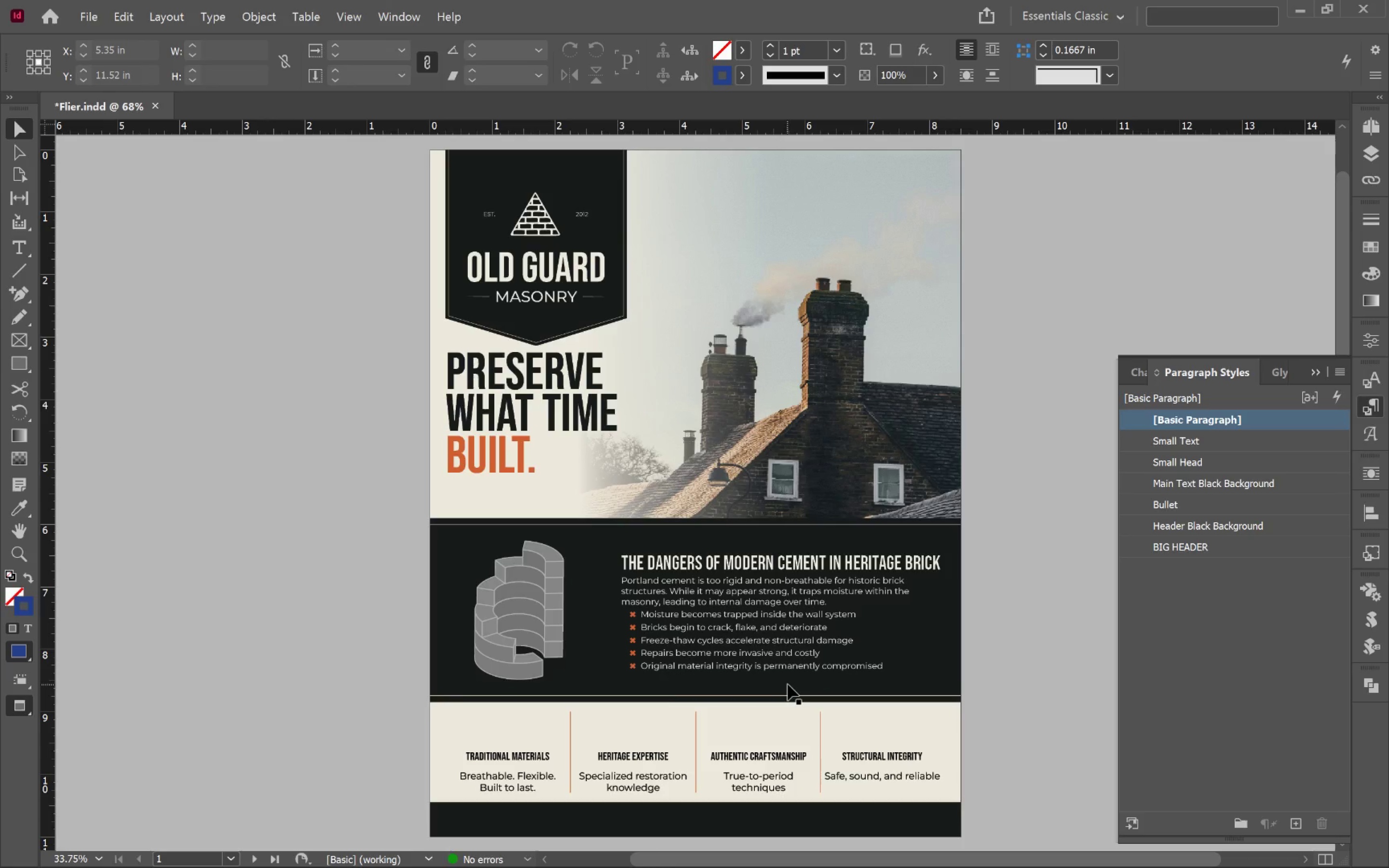 
key(W)
 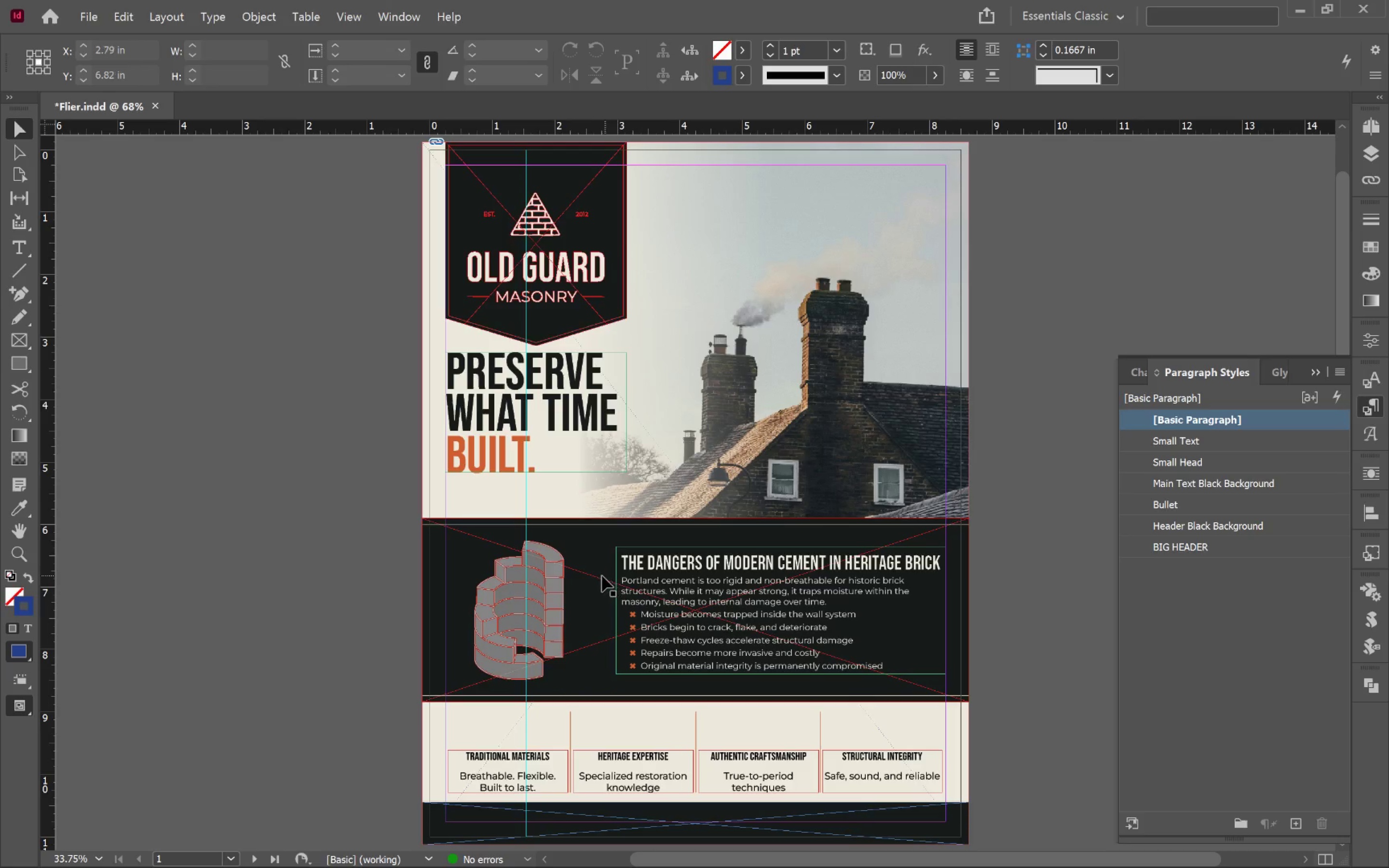 
left_click([597, 574])
 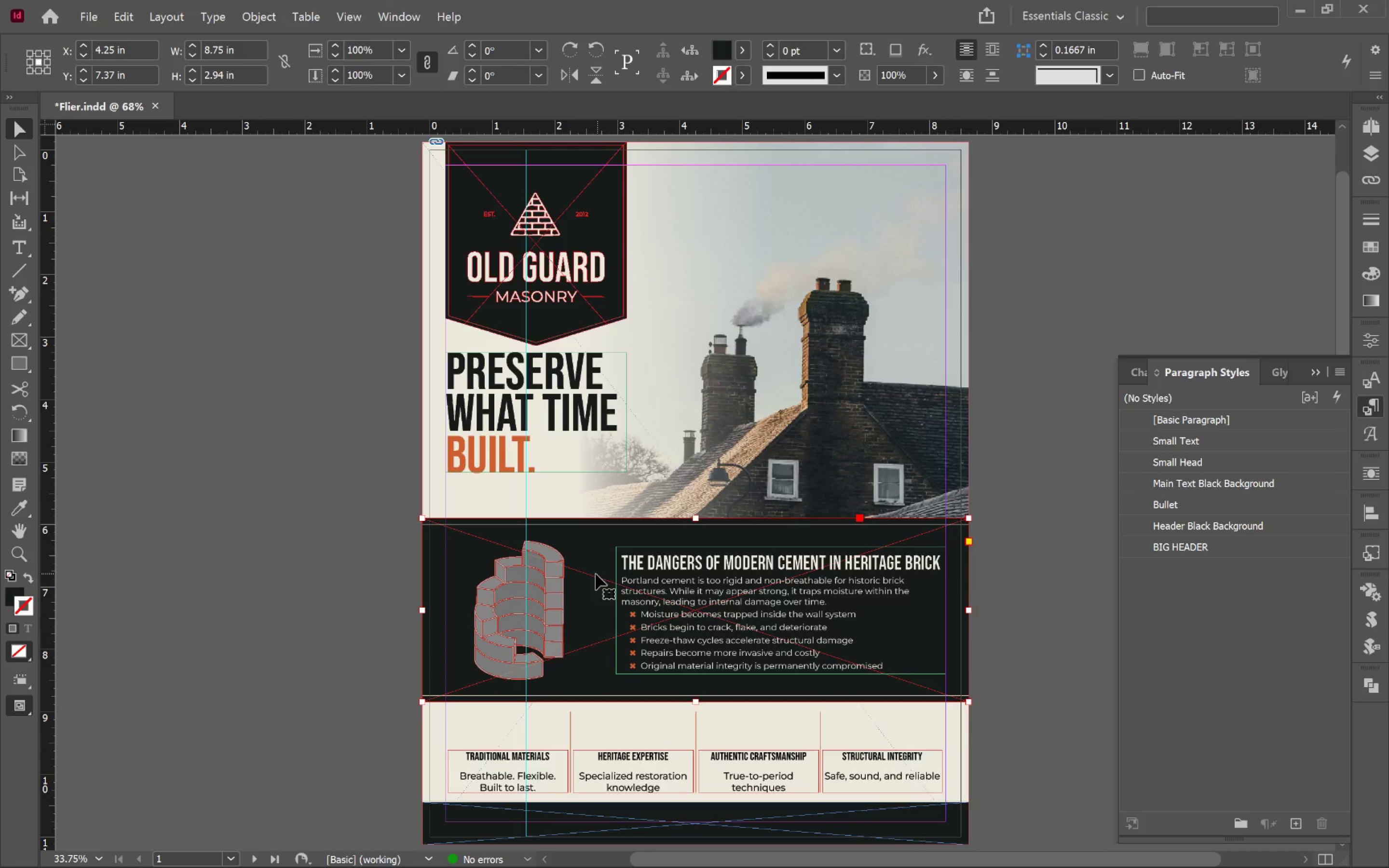 
hold_key(key=AltLeft, duration=0.78)
scroll: coordinate [420, 549], scroll_direction: up, amount: 4.0
 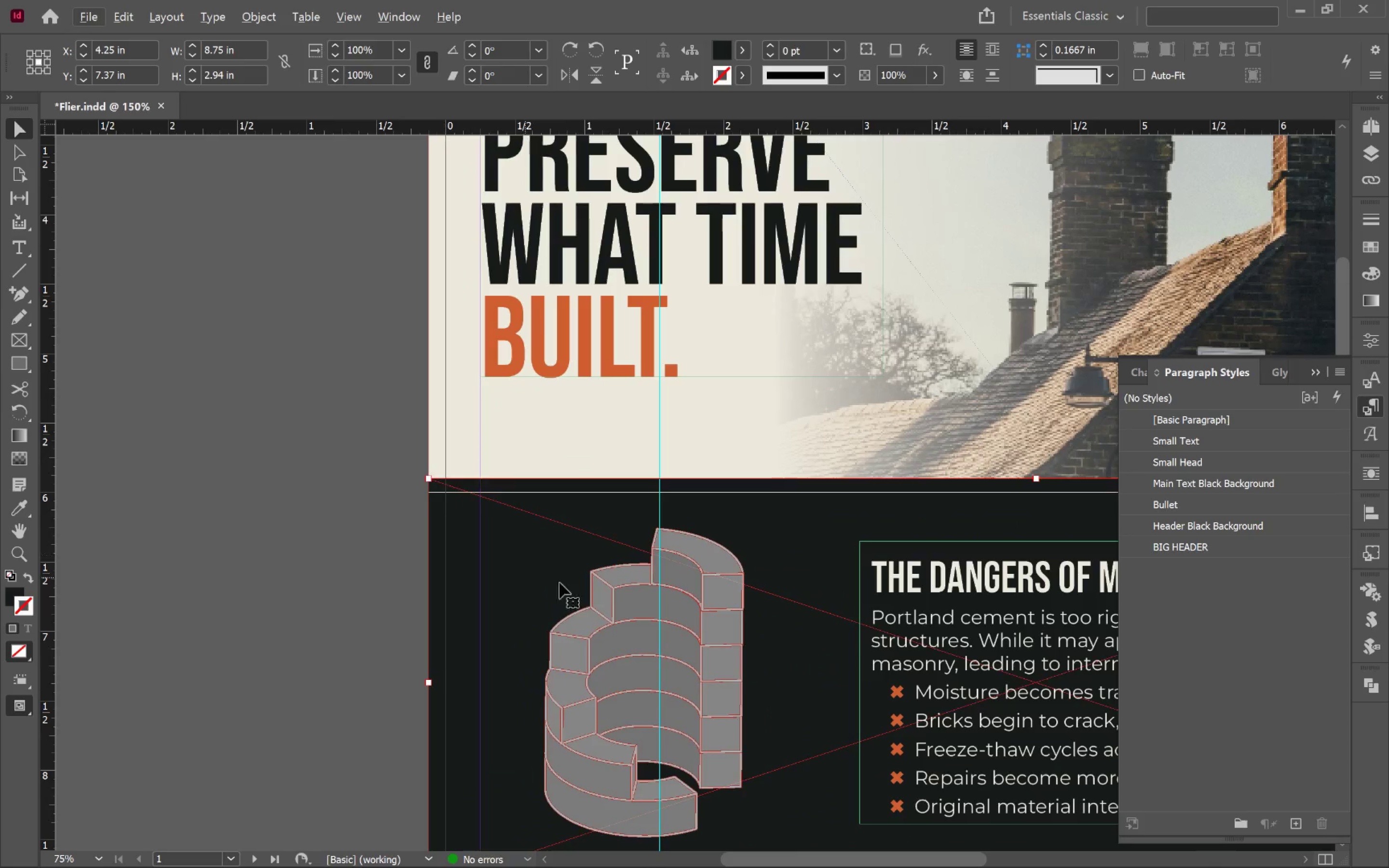 
hold_key(key=Space, duration=0.61)
 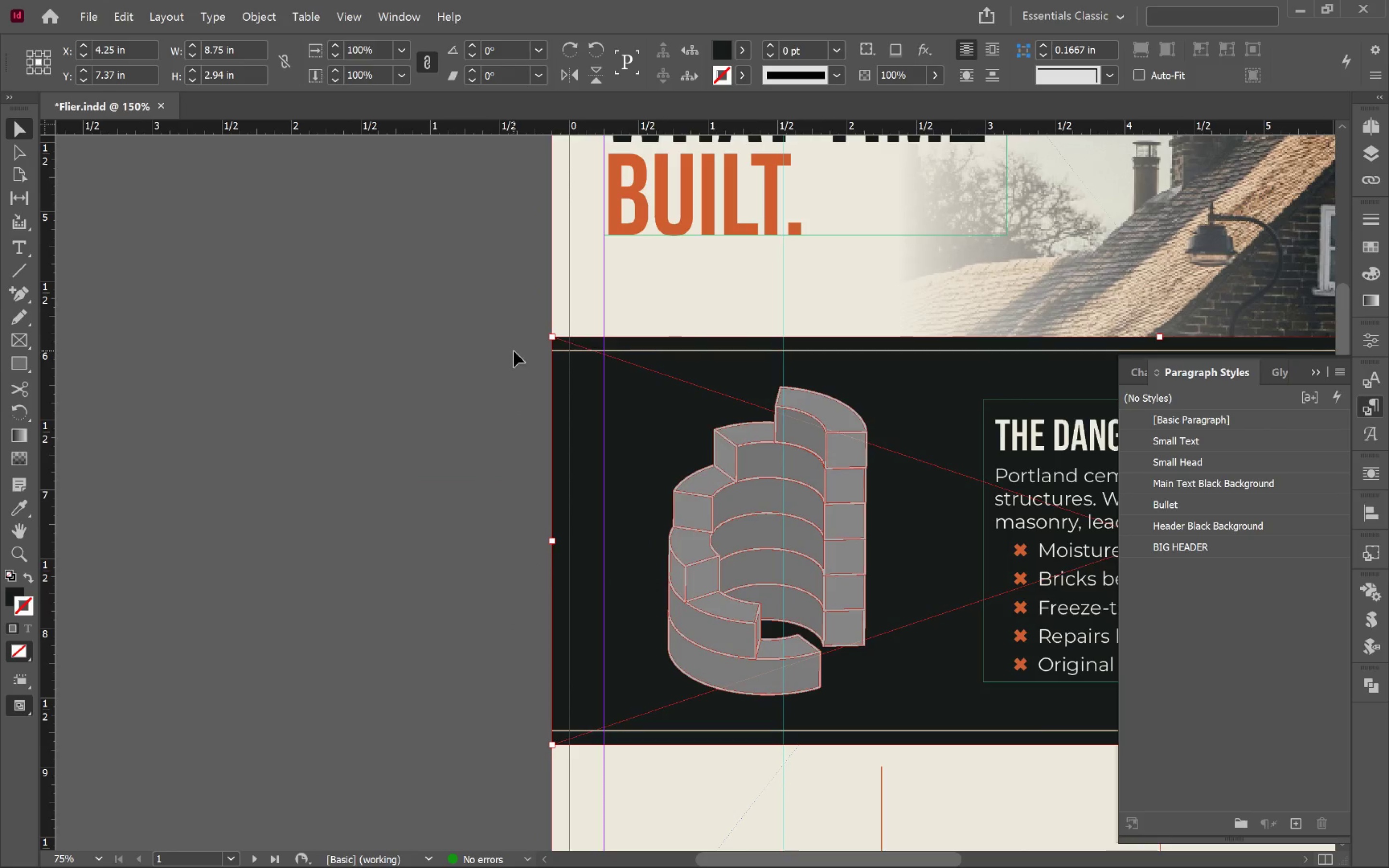 
left_click_drag(start_coordinate=[610, 590], to_coordinate=[733, 448])
 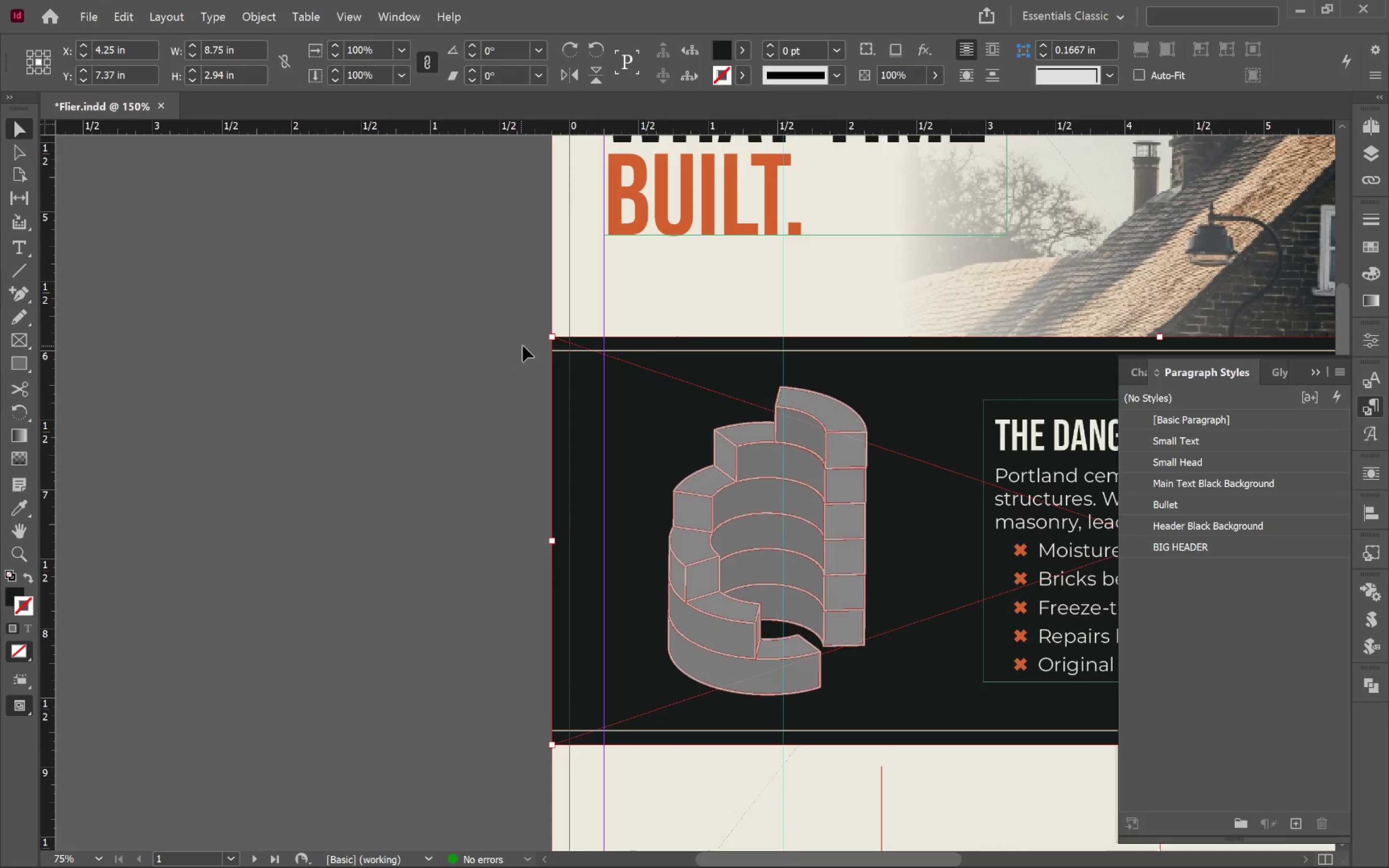 
left_click_drag(start_coordinate=[527, 345], to_coordinate=[587, 737])
 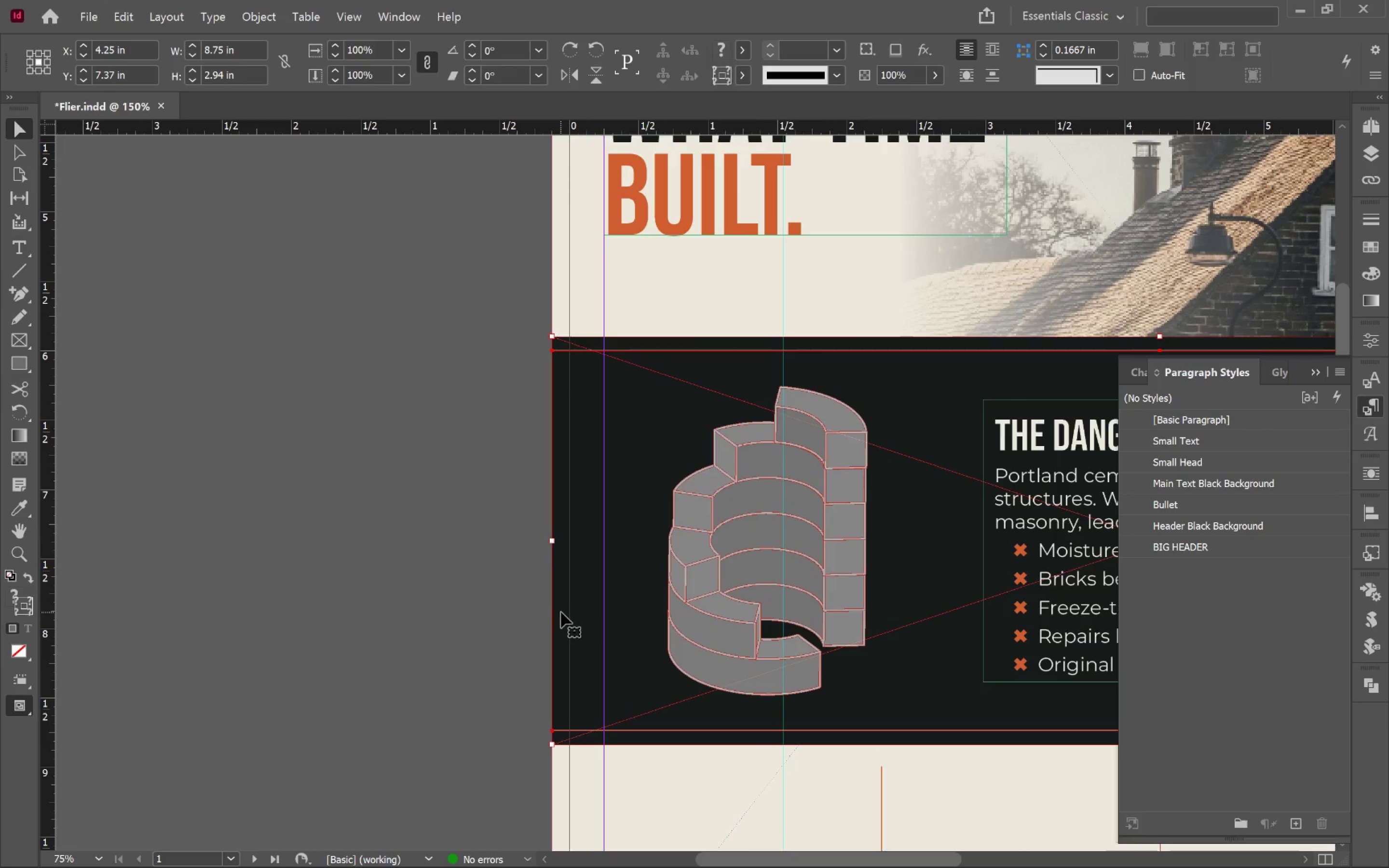 
key(Control+G)
 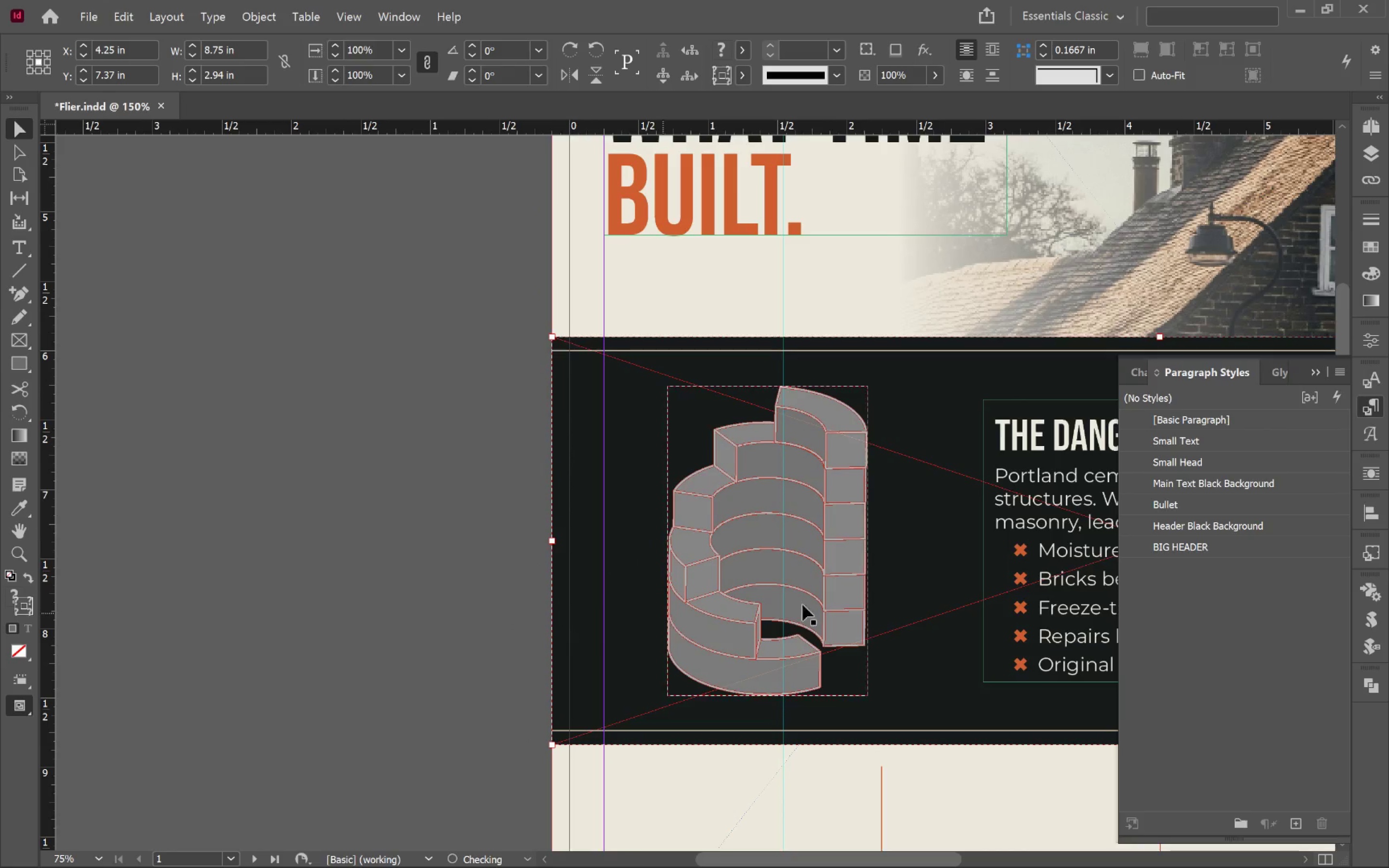 
hold_key(key=Space, duration=0.96)
 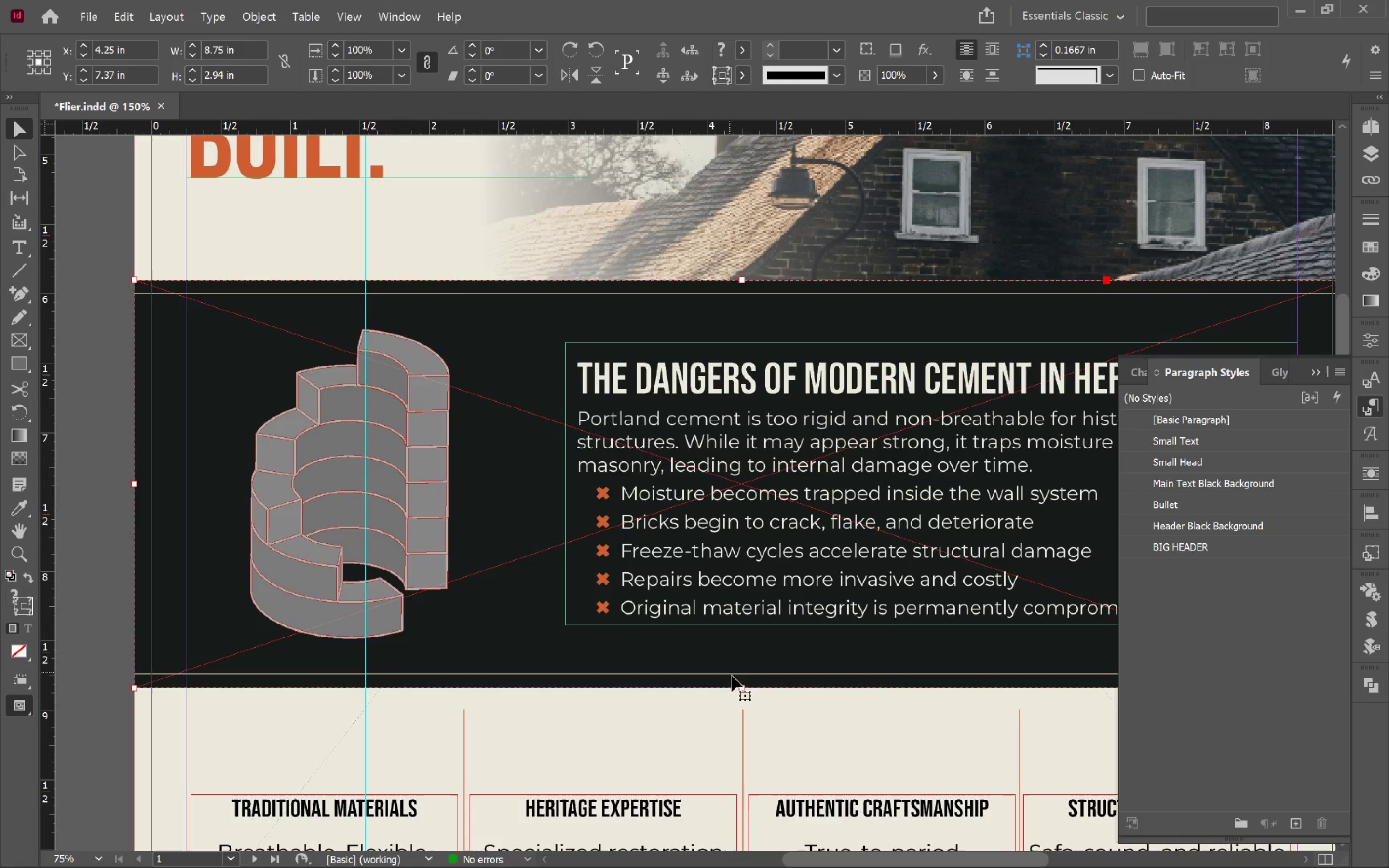 
left_click_drag(start_coordinate=[883, 625], to_coordinate=[466, 569])
 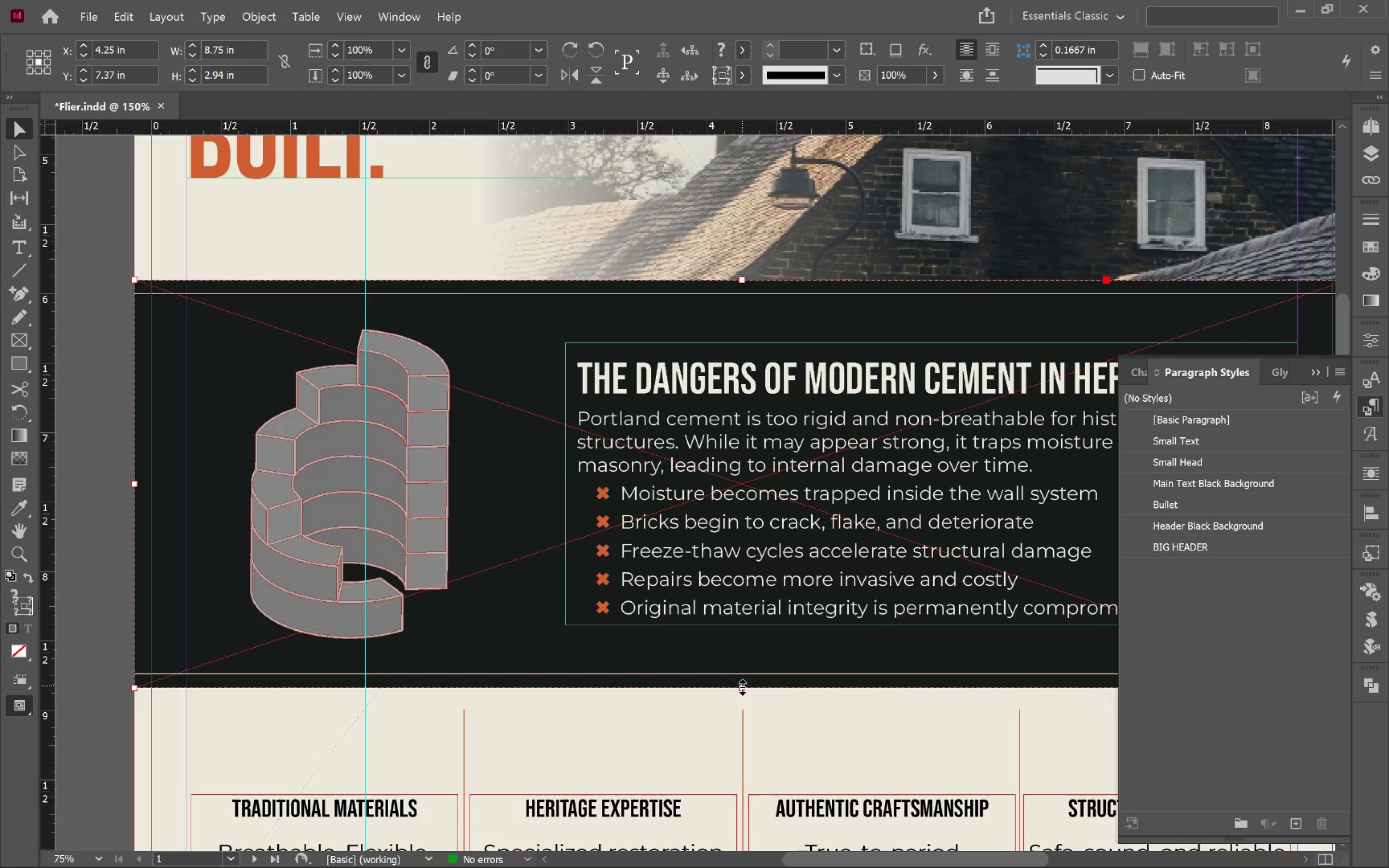 
left_click_drag(start_coordinate=[743, 686], to_coordinate=[747, 655])
 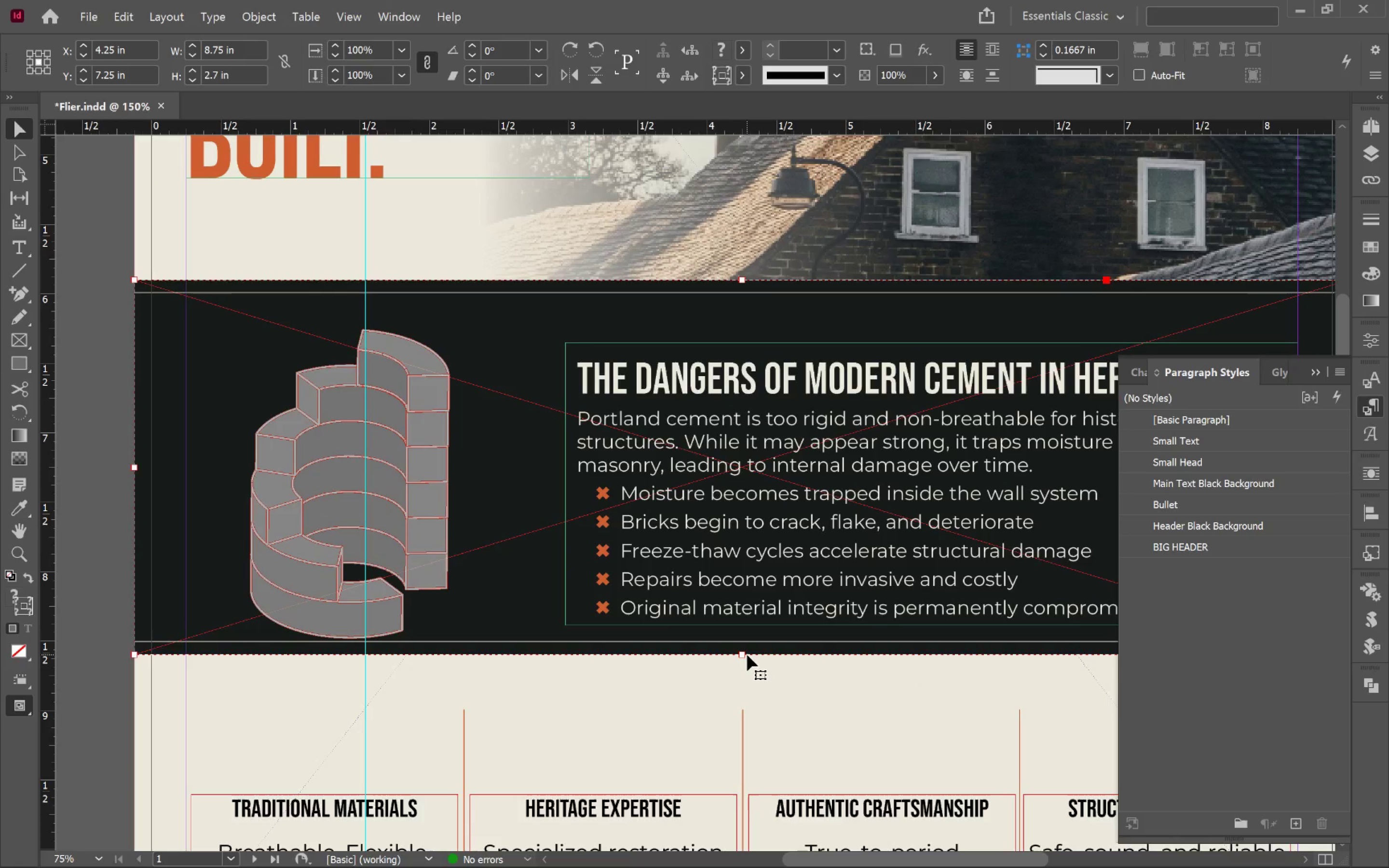 
hold_key(key=Space, duration=1.52)
 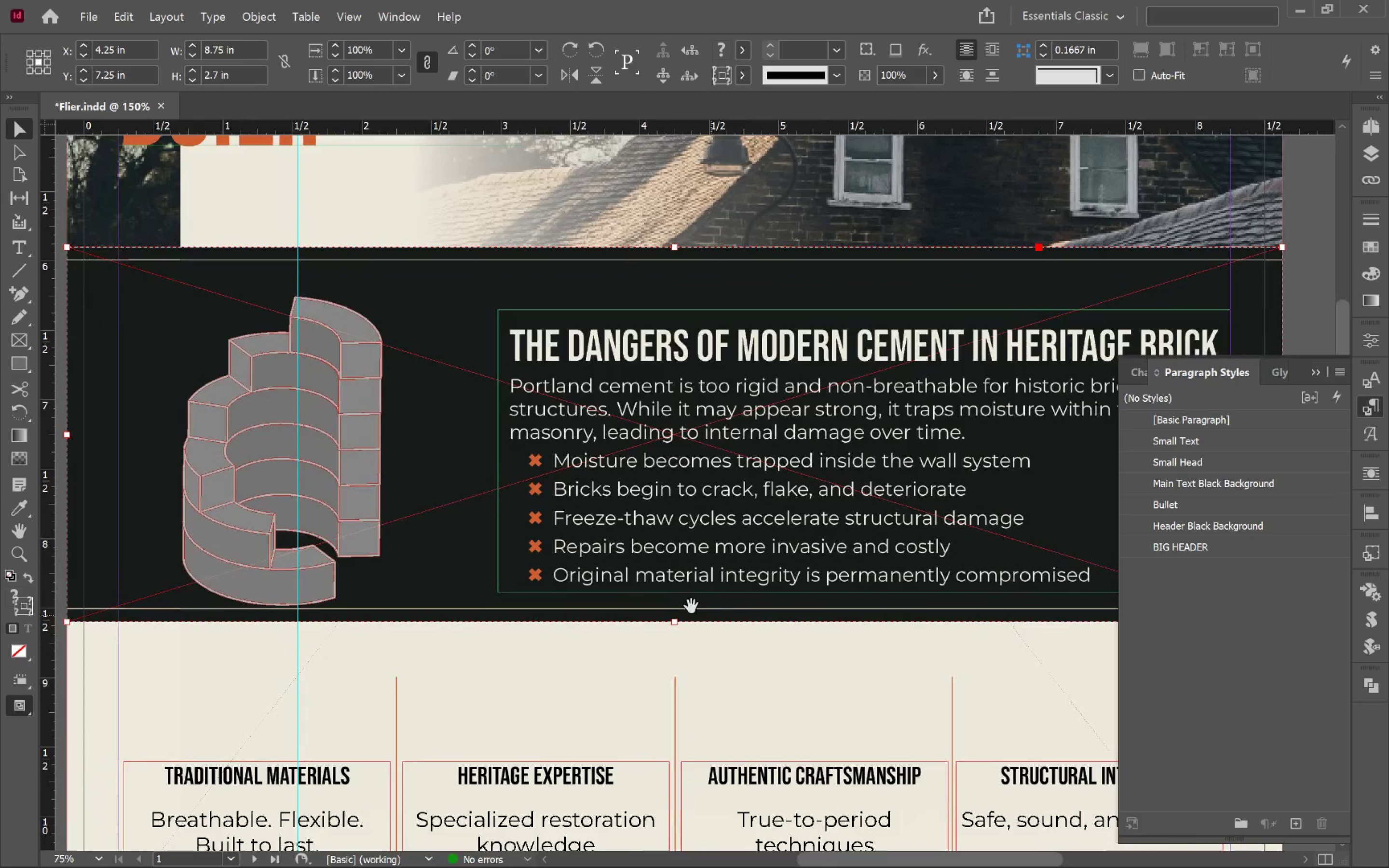 
left_click_drag(start_coordinate=[778, 648], to_coordinate=[711, 615])
 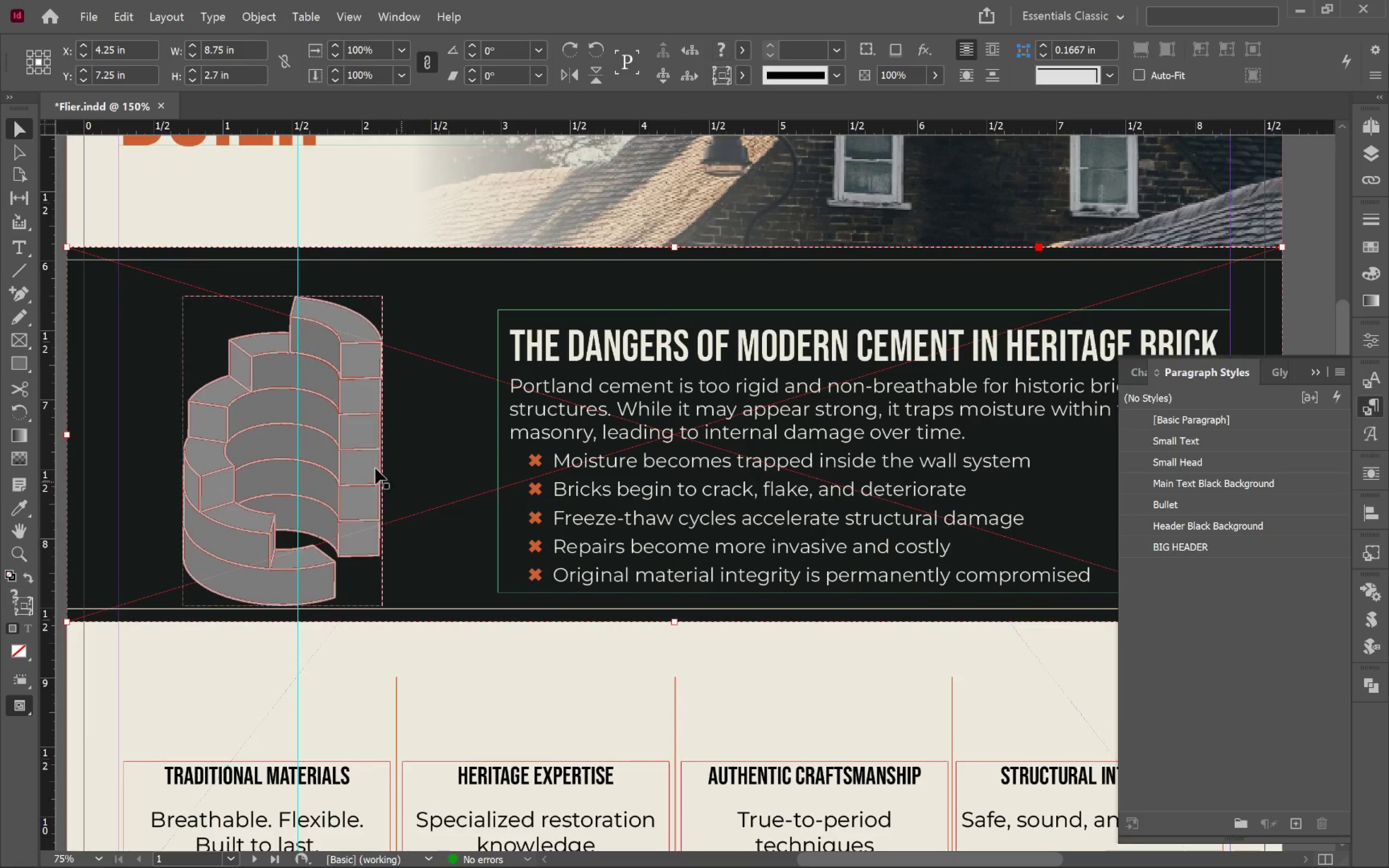 
hold_key(key=Space, duration=0.53)
 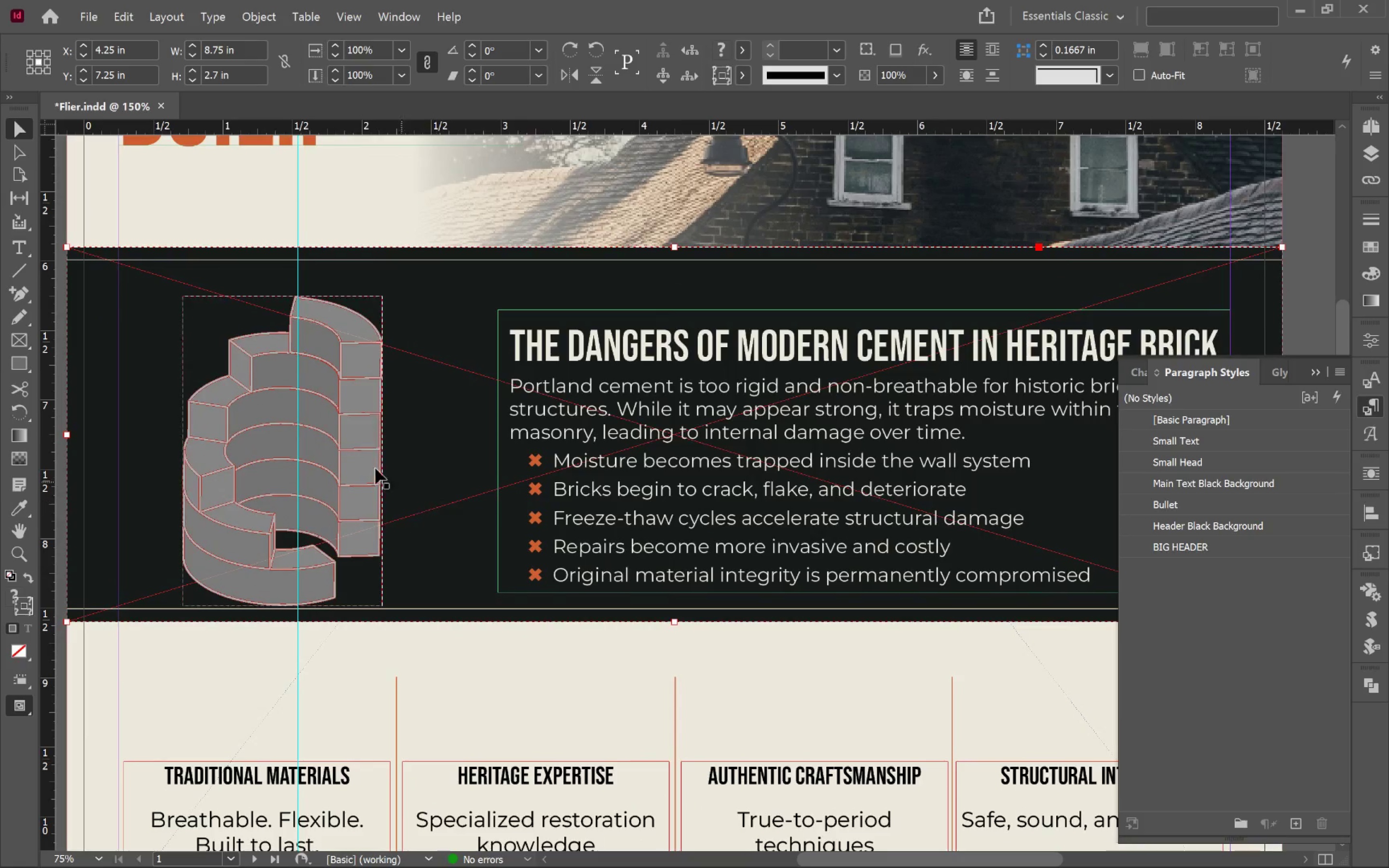 
left_click([365, 465])
 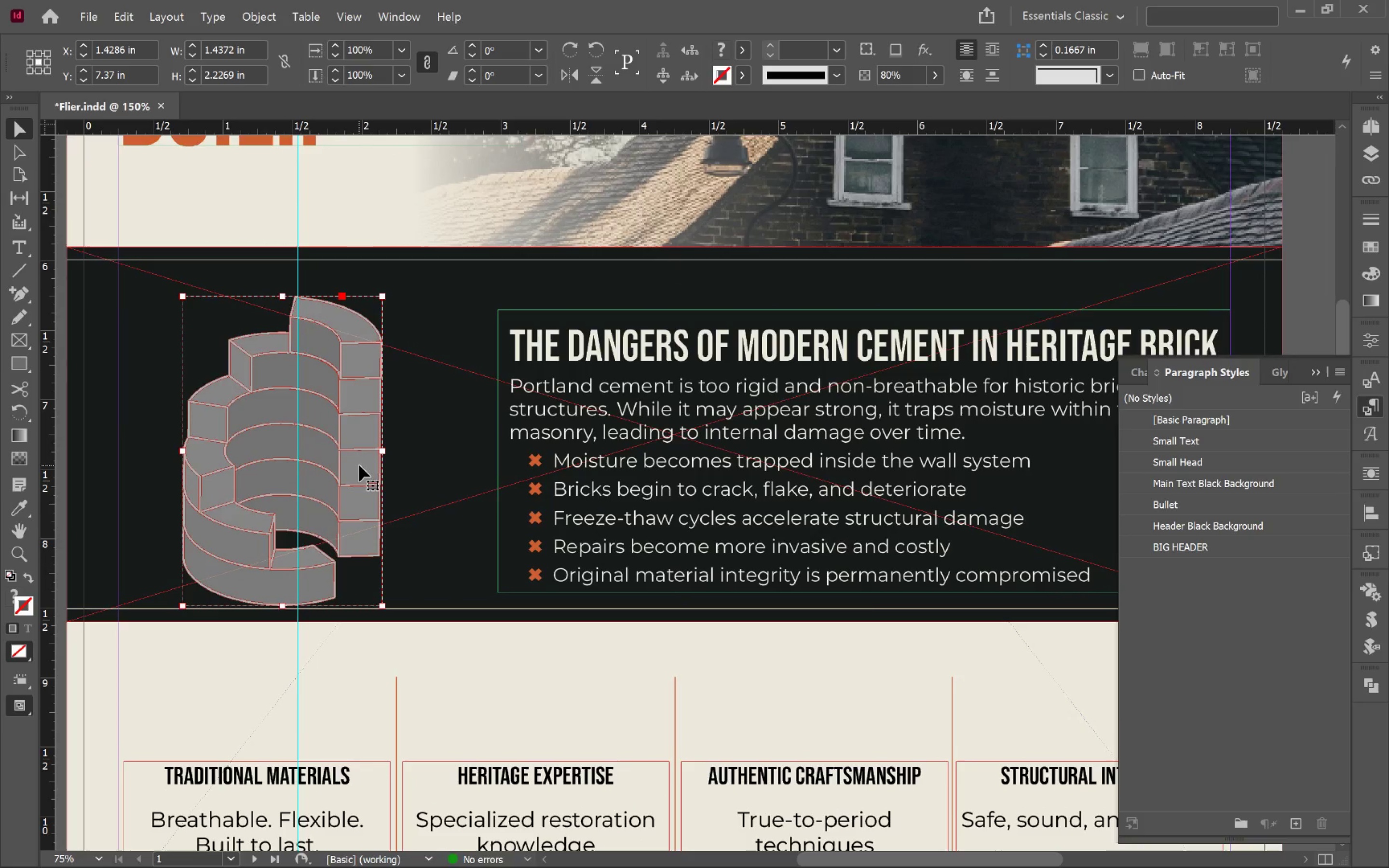 
left_click_drag(start_coordinate=[359, 465], to_coordinate=[359, 448])
 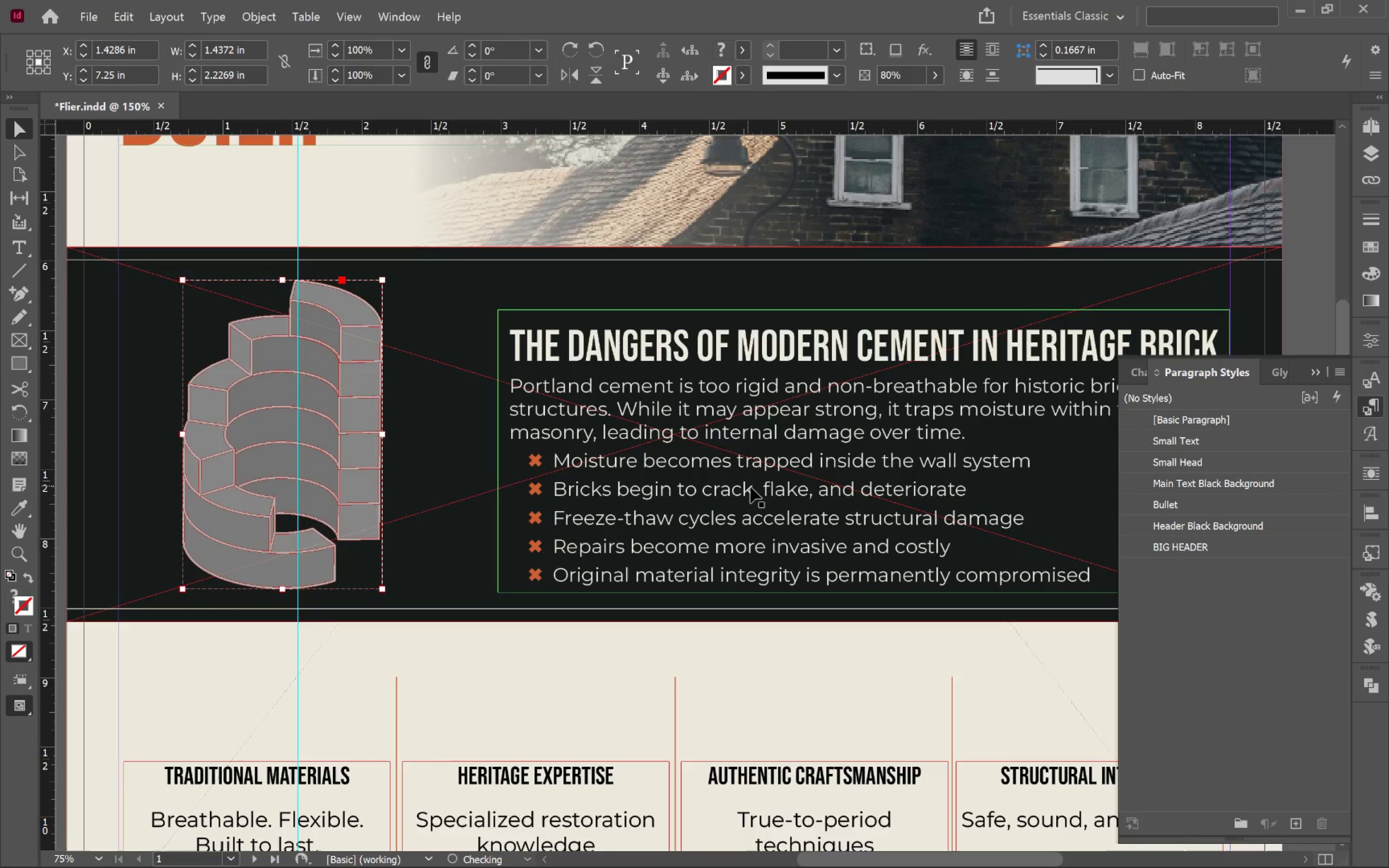 
hold_key(key=ShiftLeft, duration=1.45)
 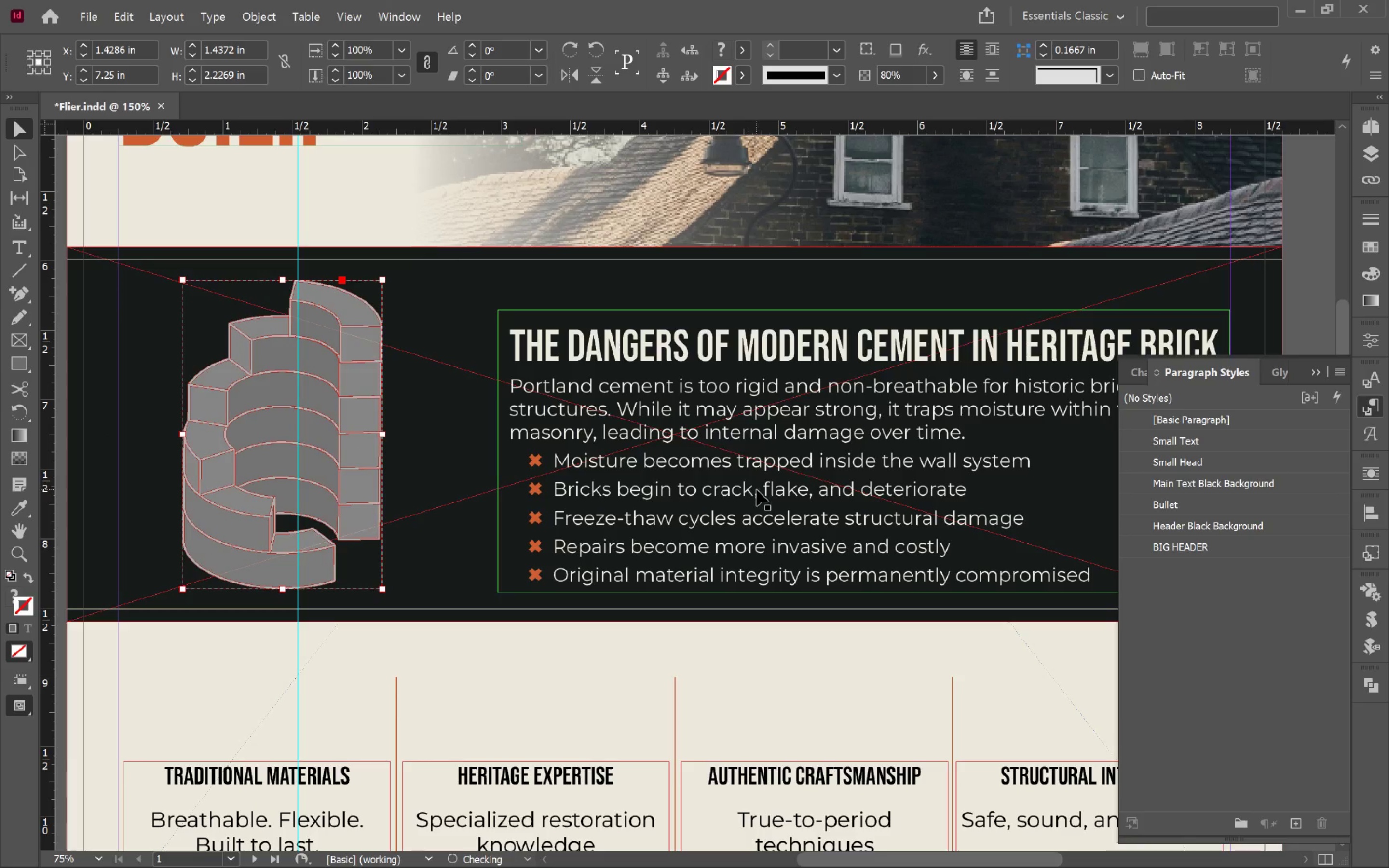 
left_click_drag(start_coordinate=[757, 490], to_coordinate=[758, 473])
 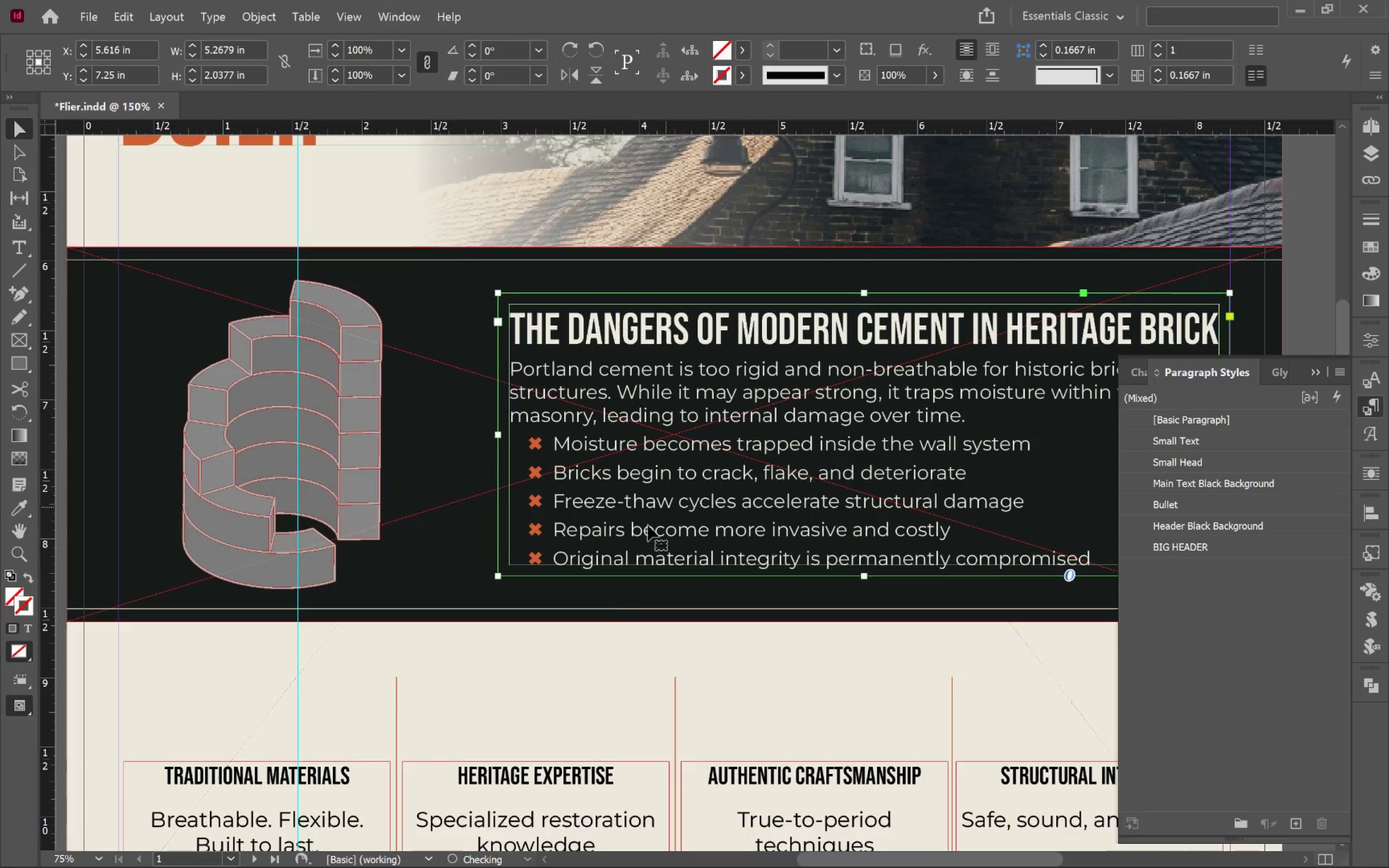 
hold_key(key=ShiftLeft, duration=1.79)
 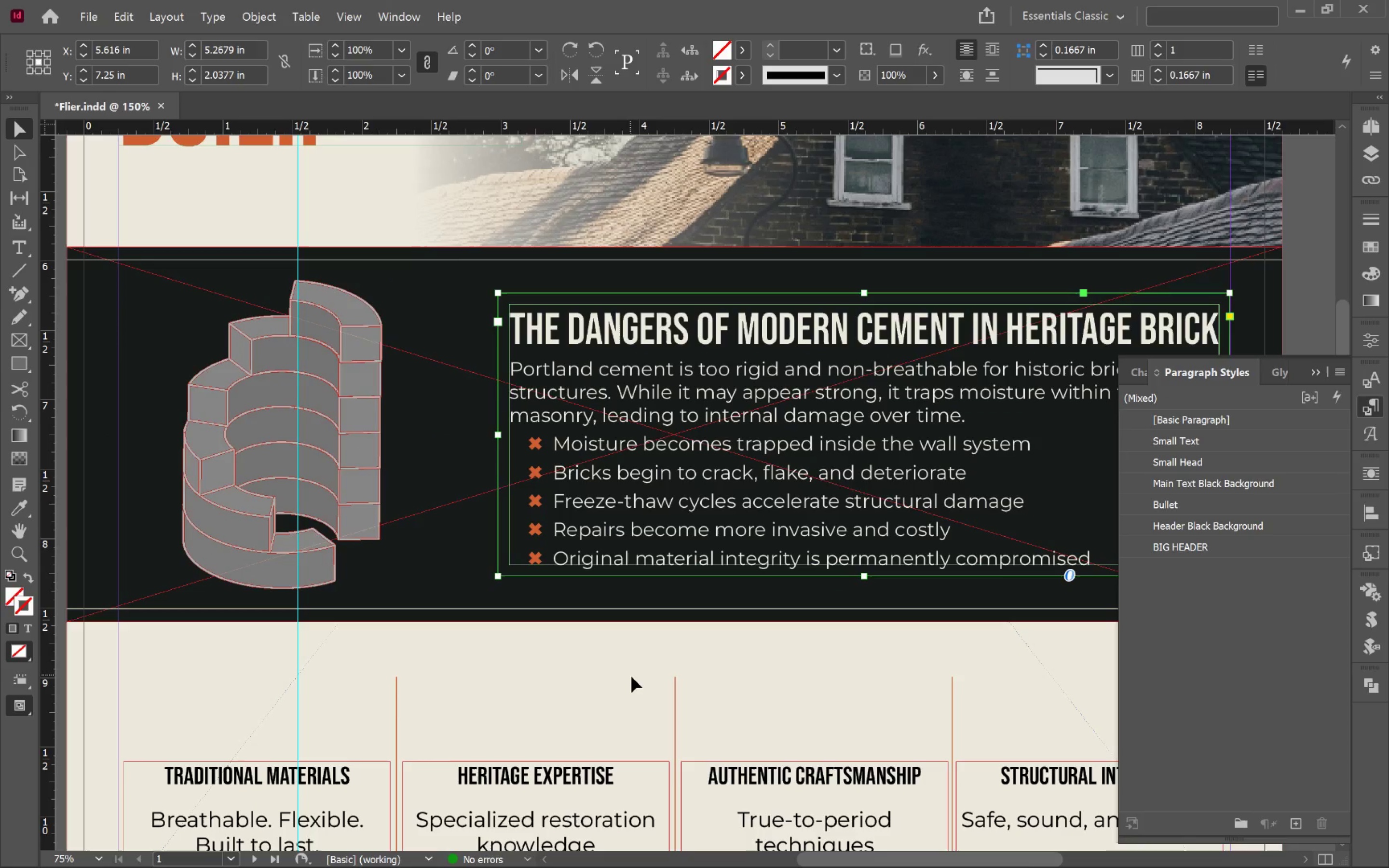 
left_click([631, 678])
 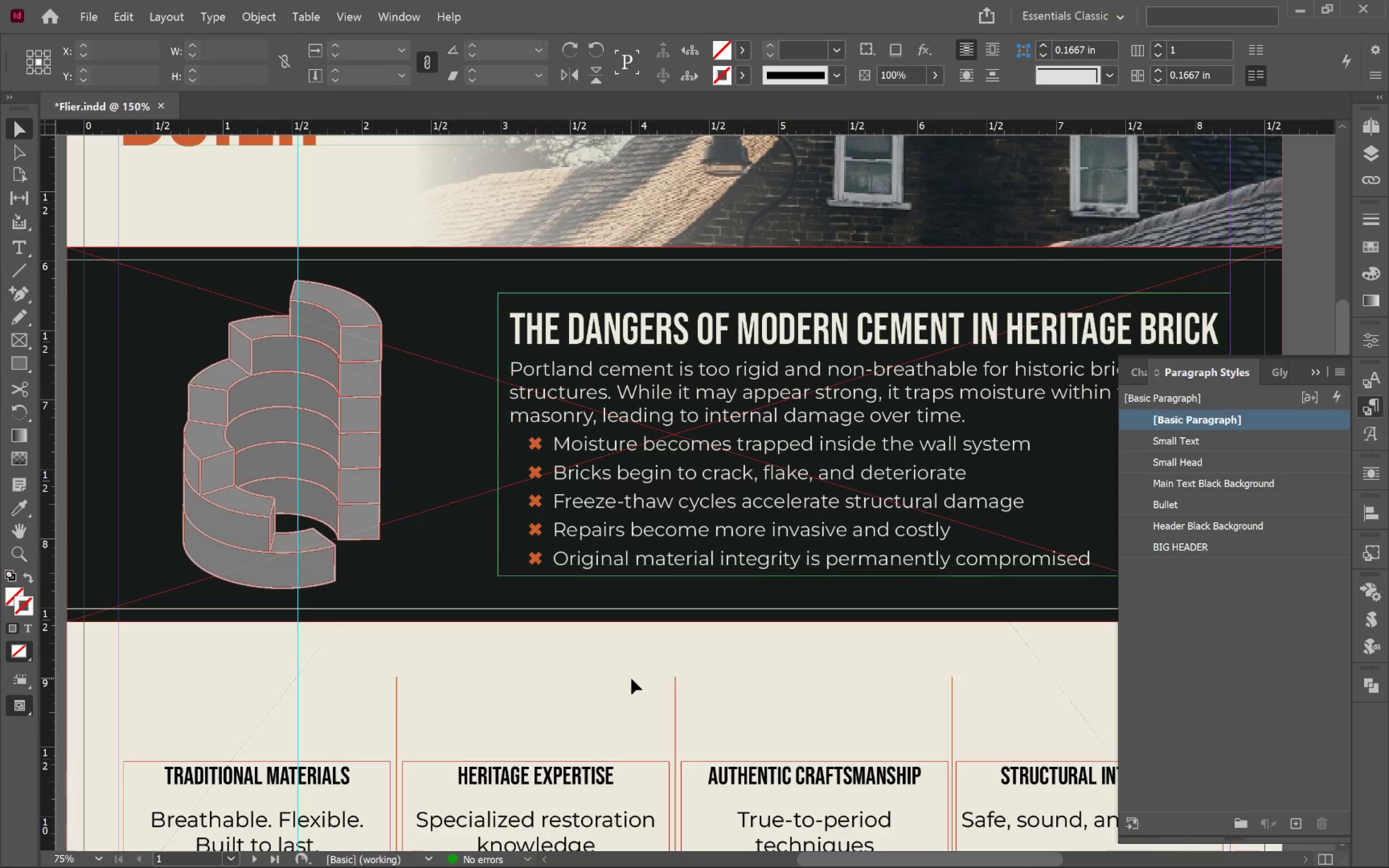 
hold_key(key=AltLeft, duration=0.35)
 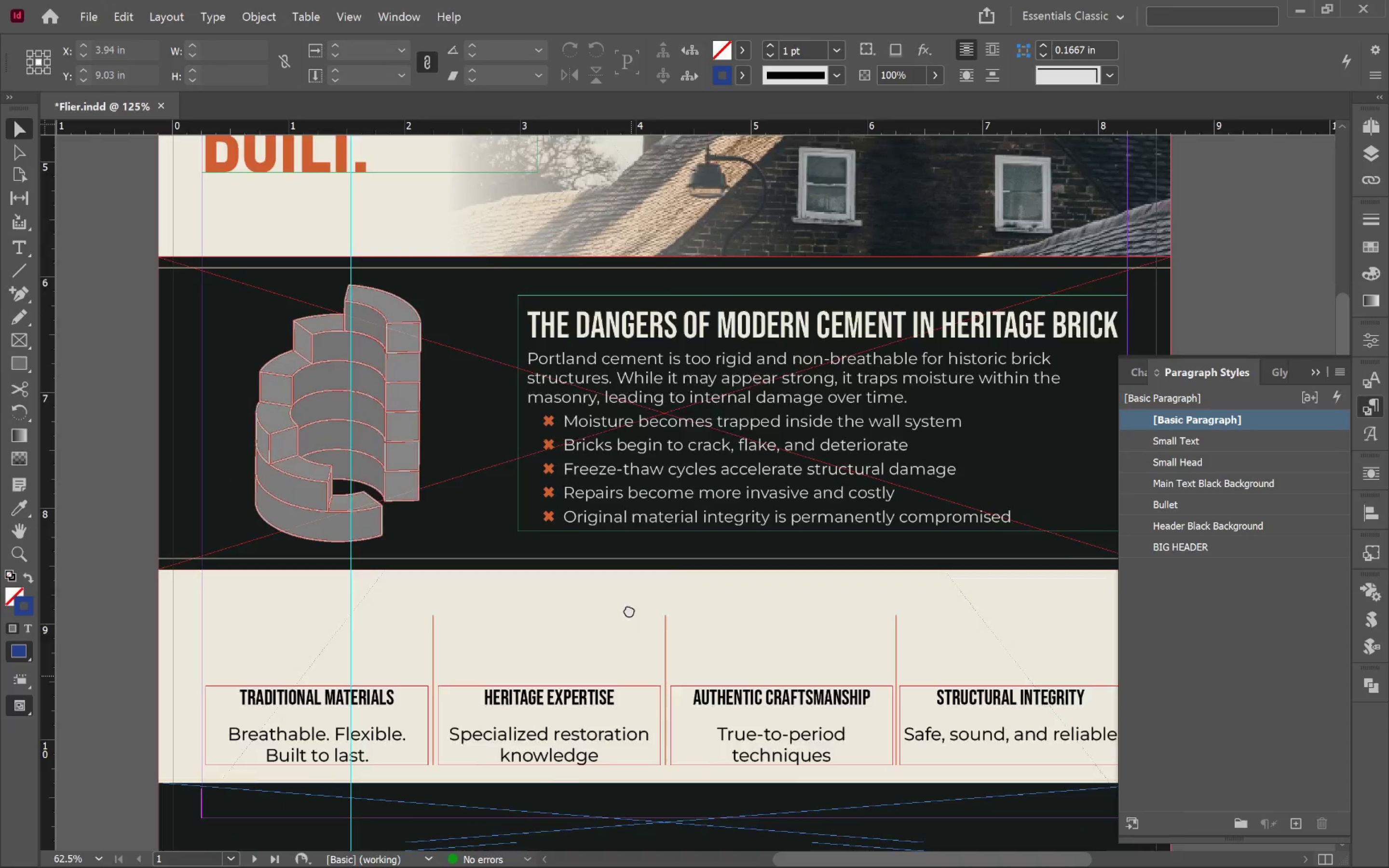 
hold_key(key=Space, duration=1.52)
 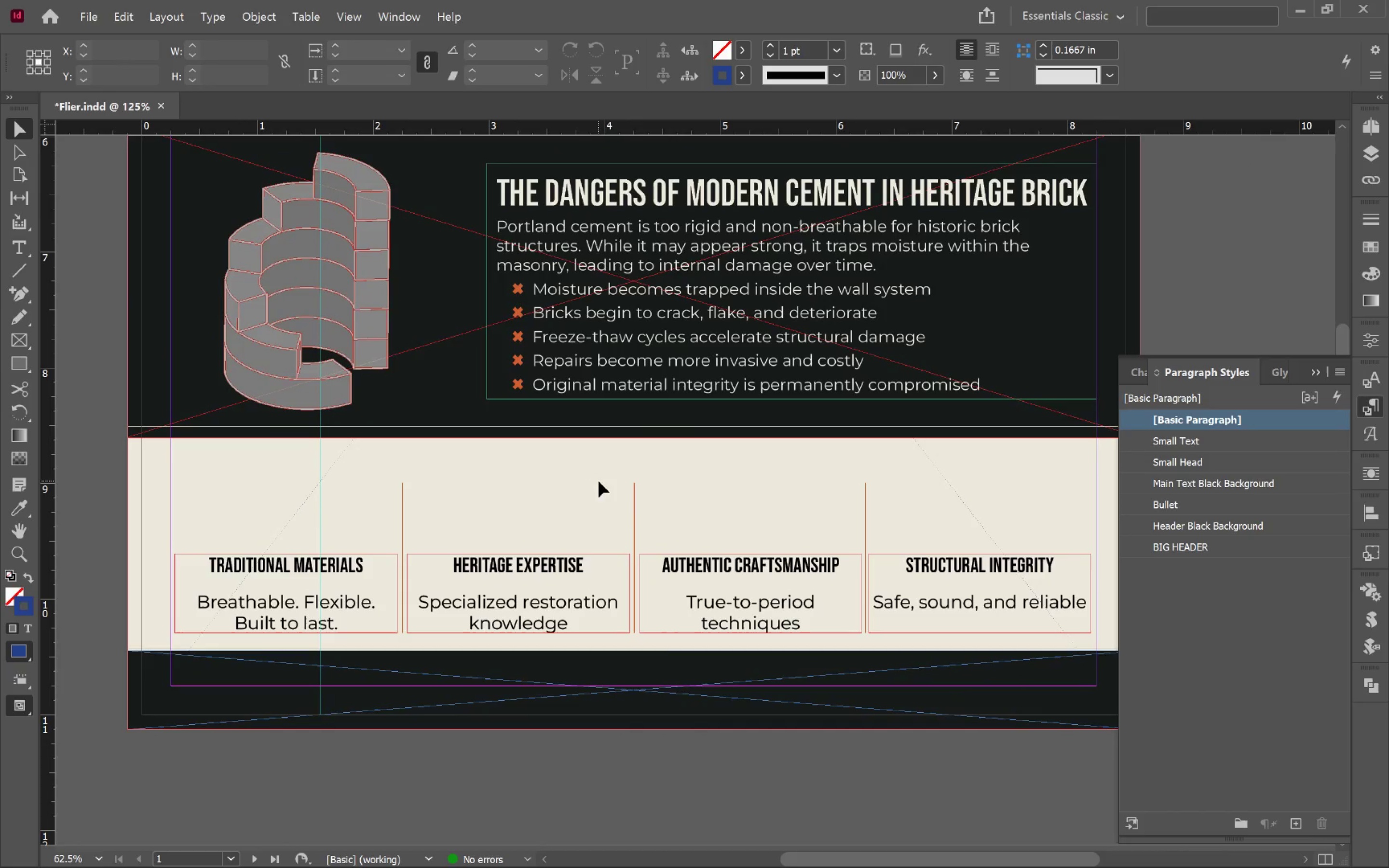 
left_click_drag(start_coordinate=[631, 676], to_coordinate=[599, 481])
 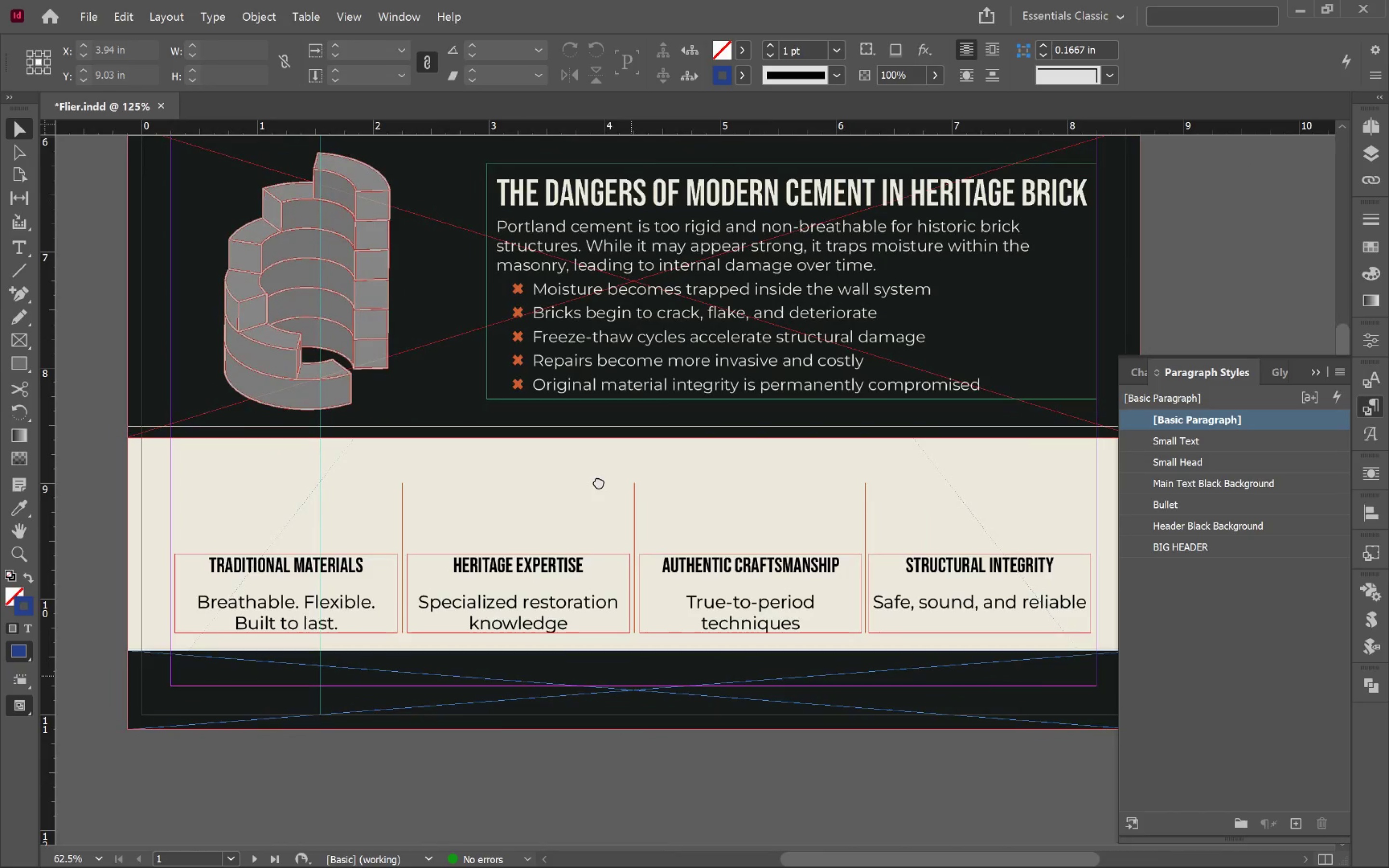 
scroll: coordinate [632, 678], scroll_direction: down, amount: 1.0
 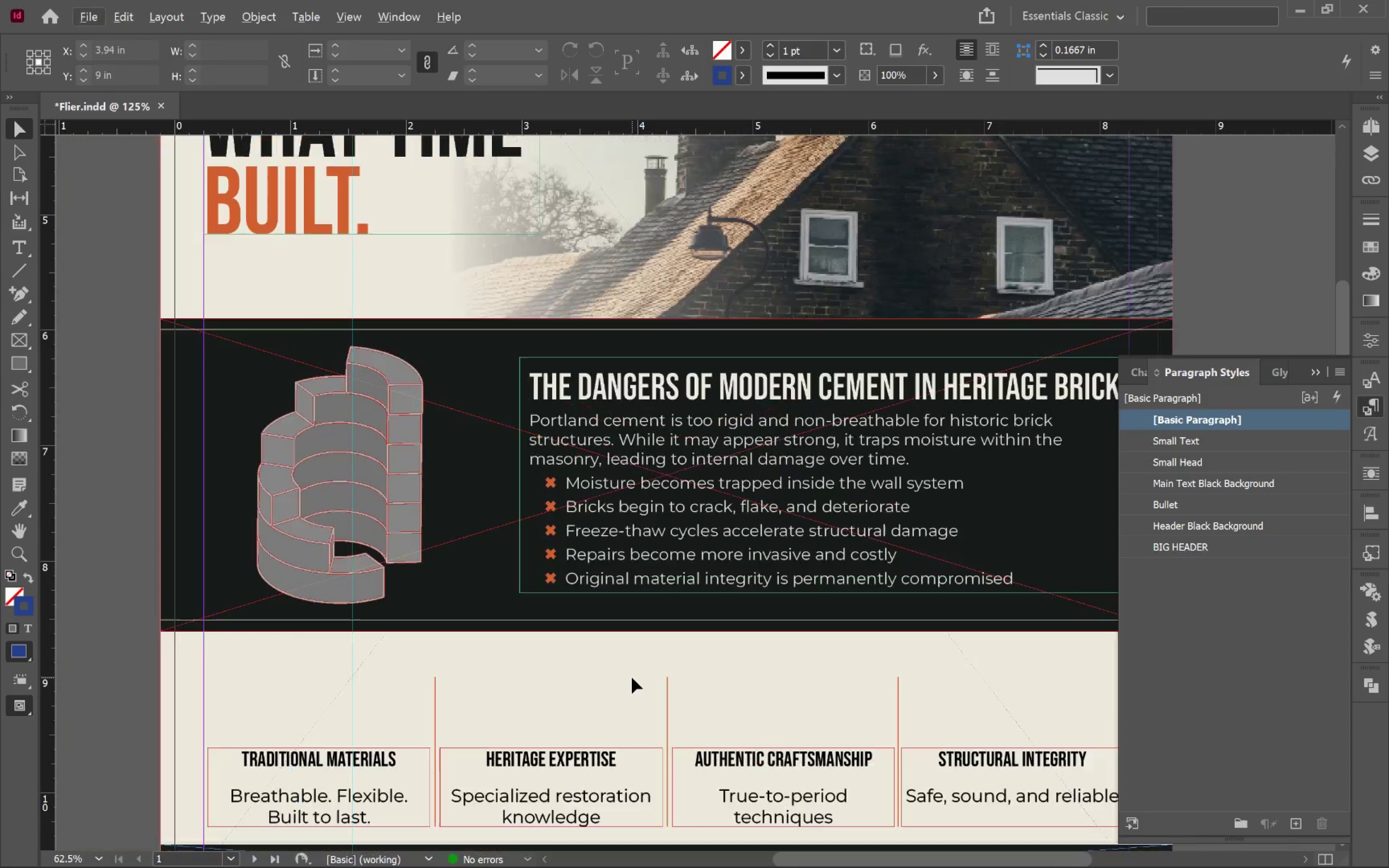 
key(Space)
 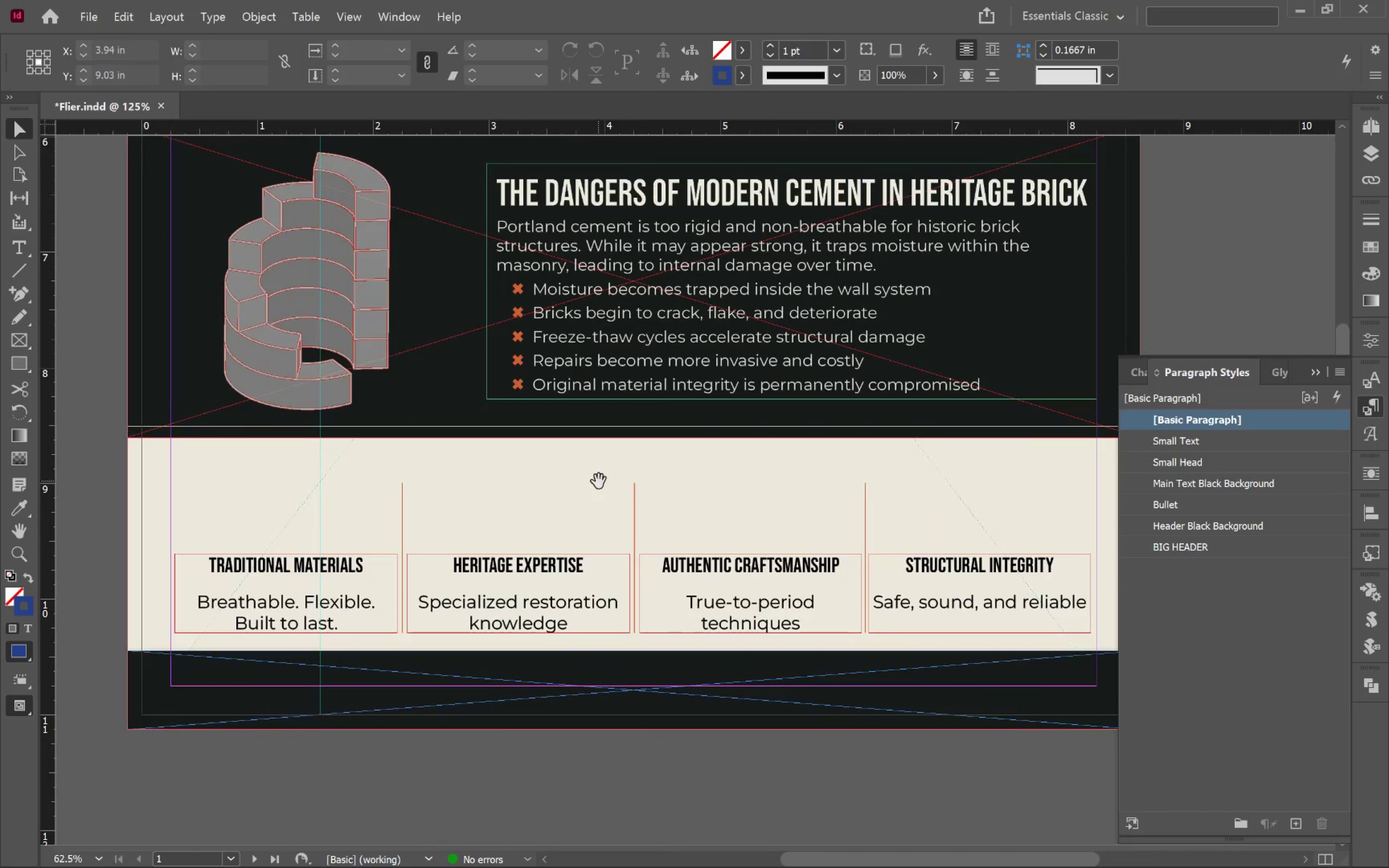 
key(Space)
 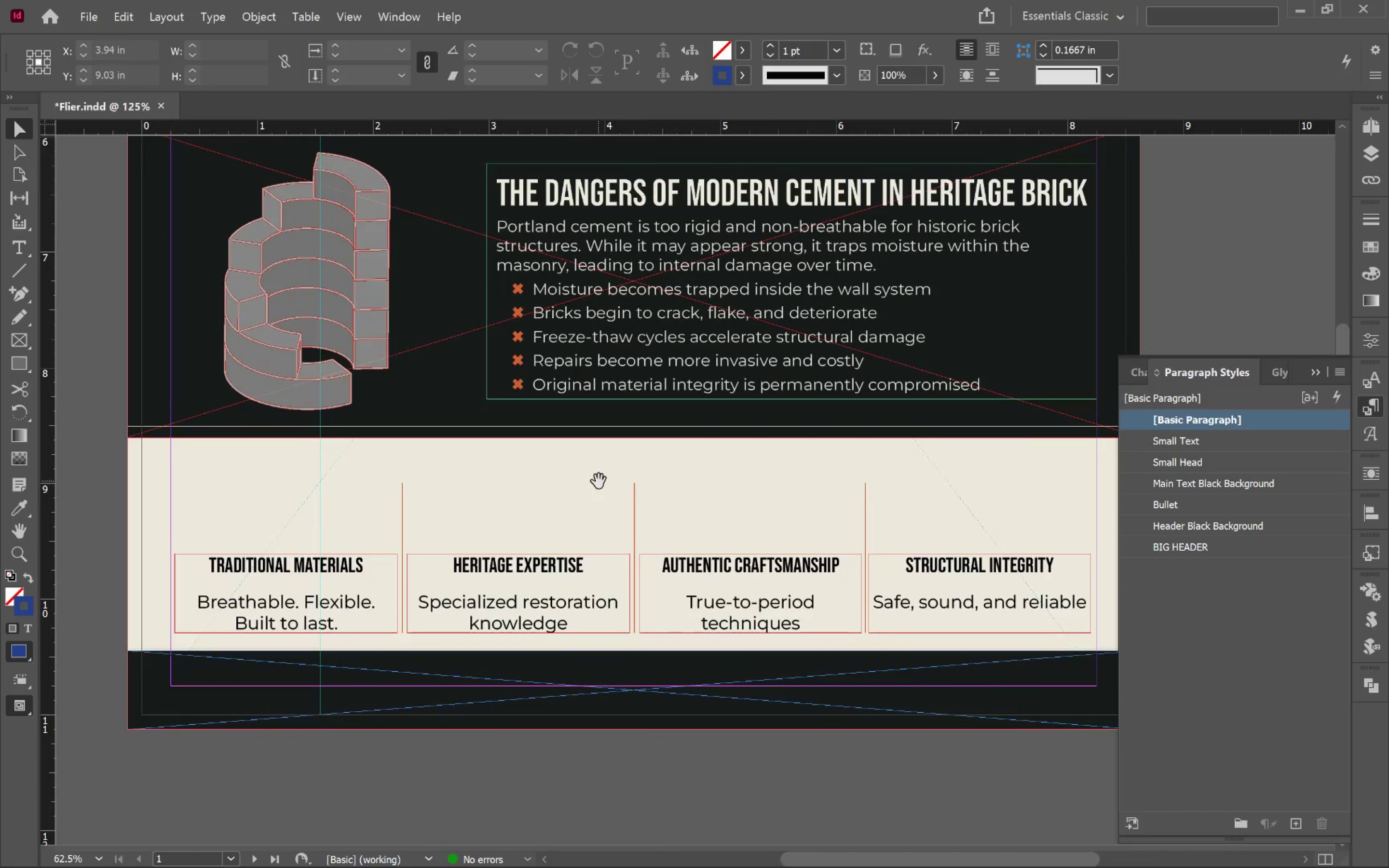 
key(Space)
 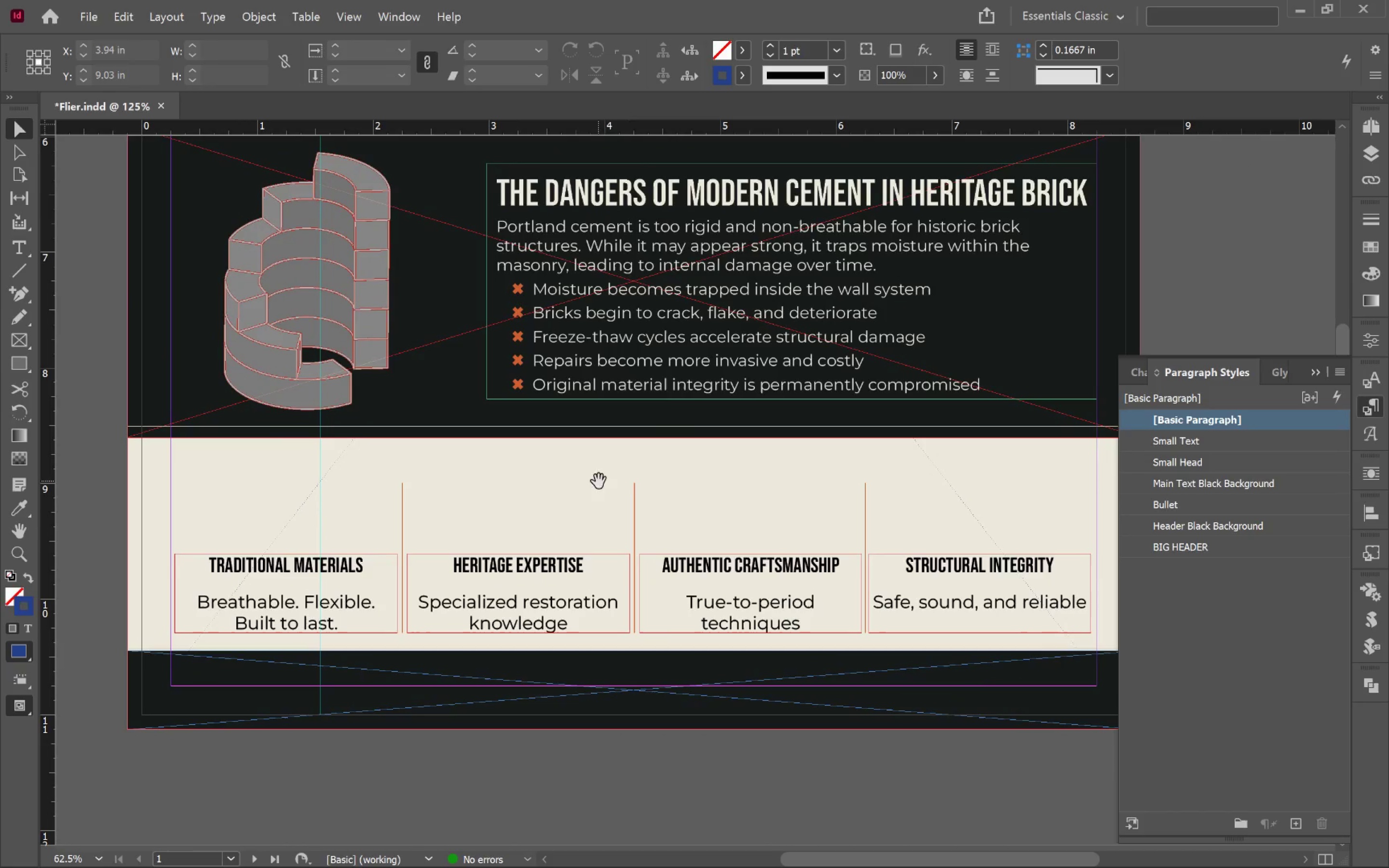 
left_click([599, 481])
 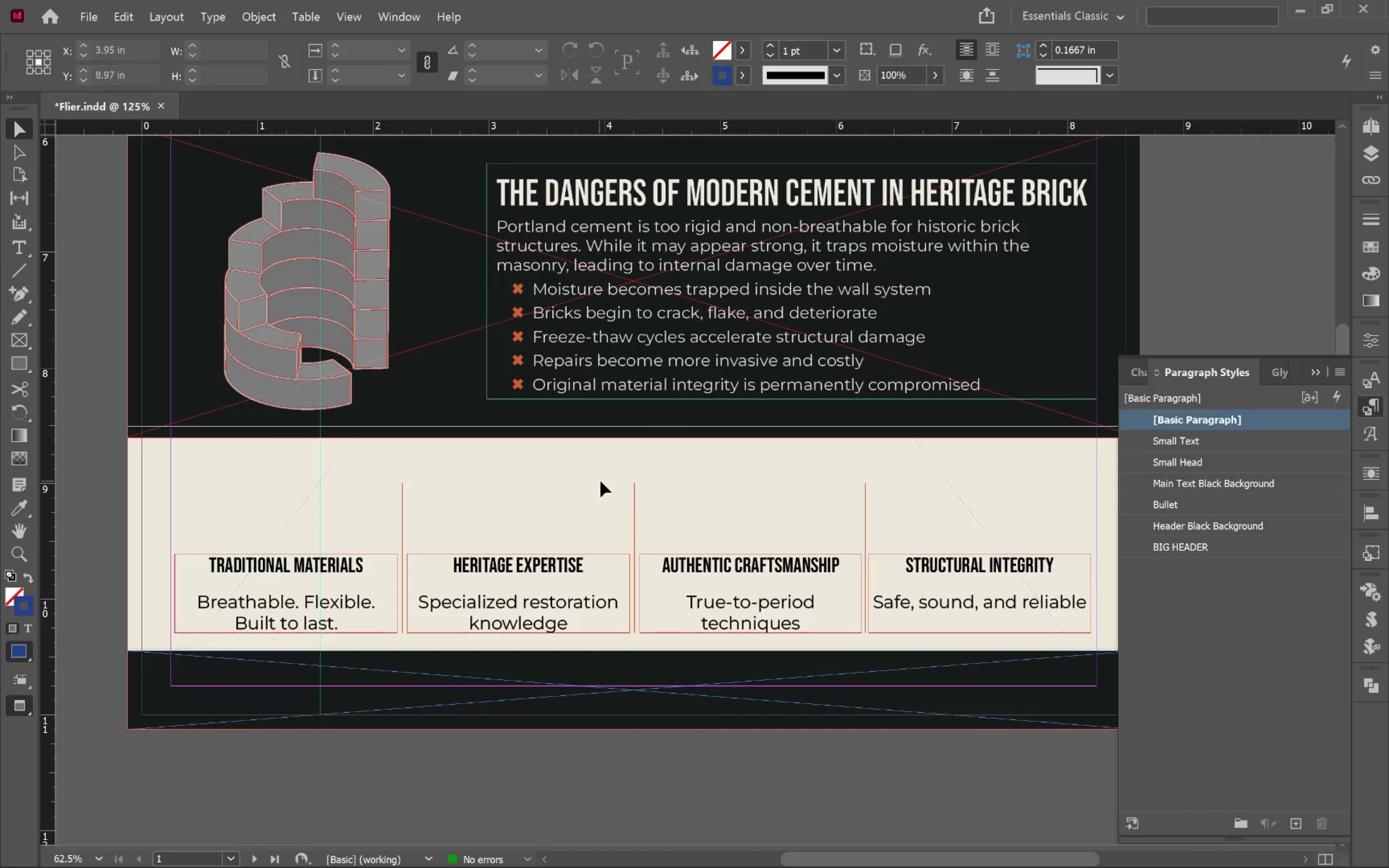 
key(W)
 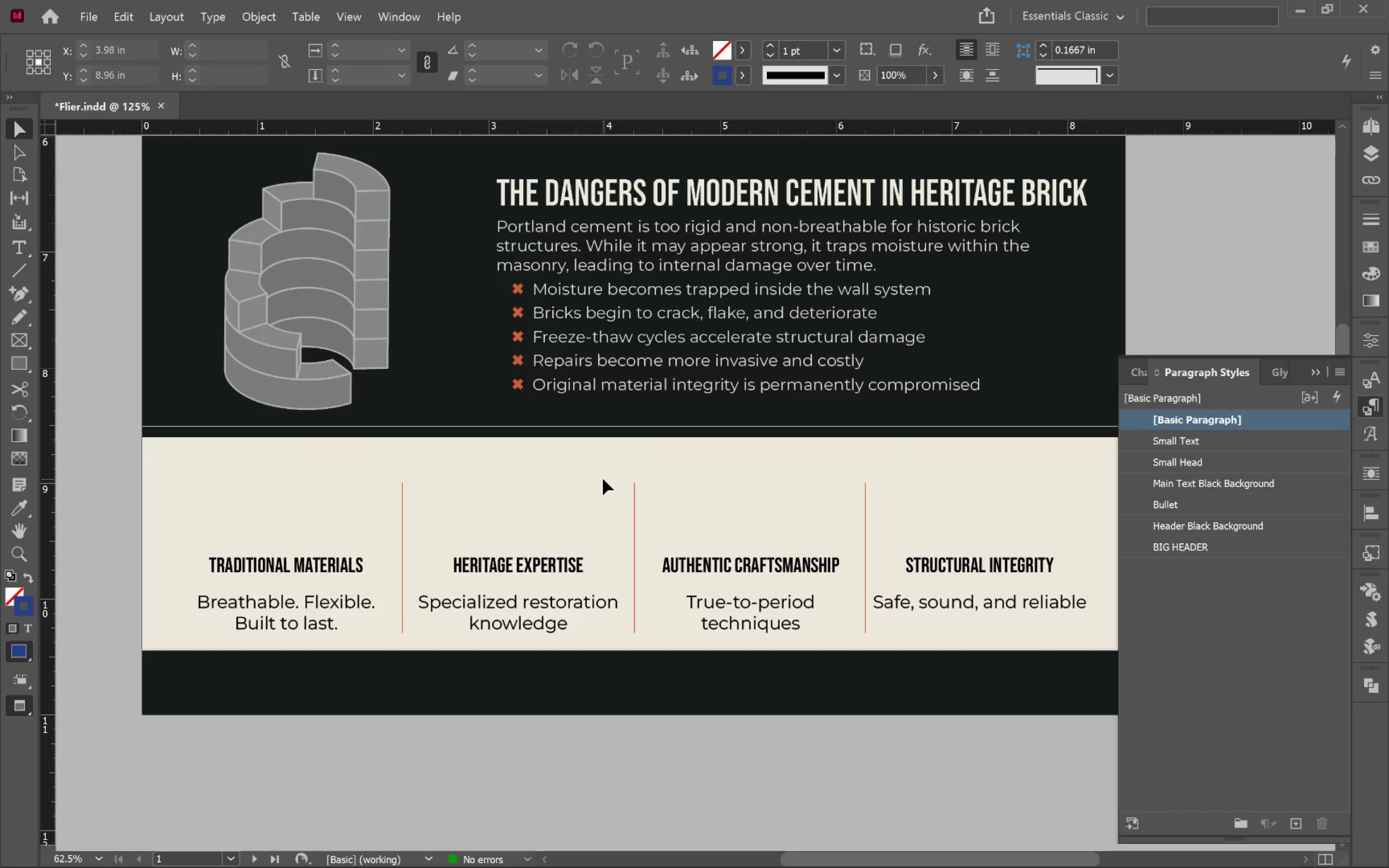 
type(ww)
 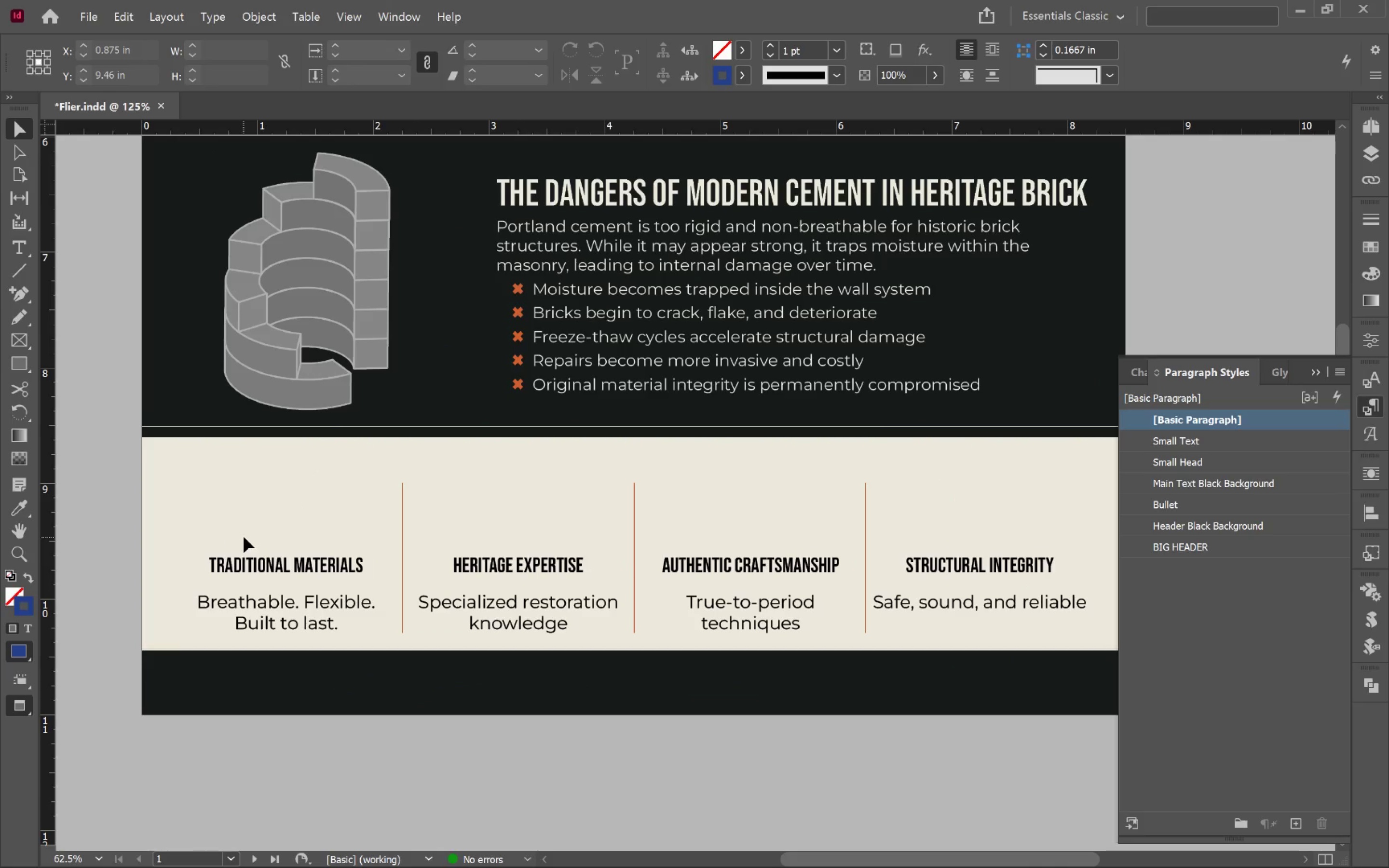 
left_click_drag(start_coordinate=[243, 532], to_coordinate=[1059, 621])
 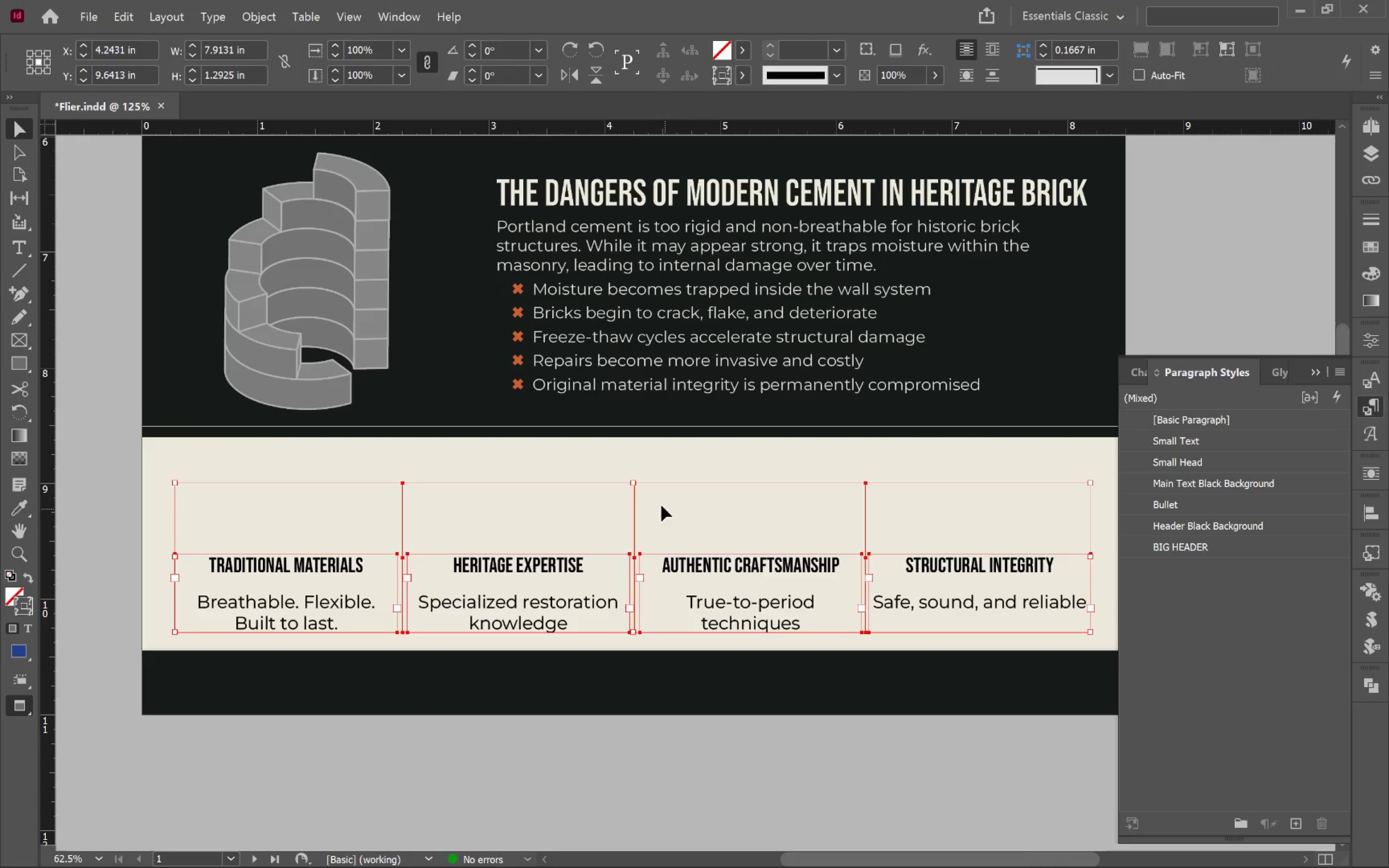 
hold_key(key=AltLeft, duration=0.72)
scroll: coordinate [634, 504], scroll_direction: up, amount: 1.0
 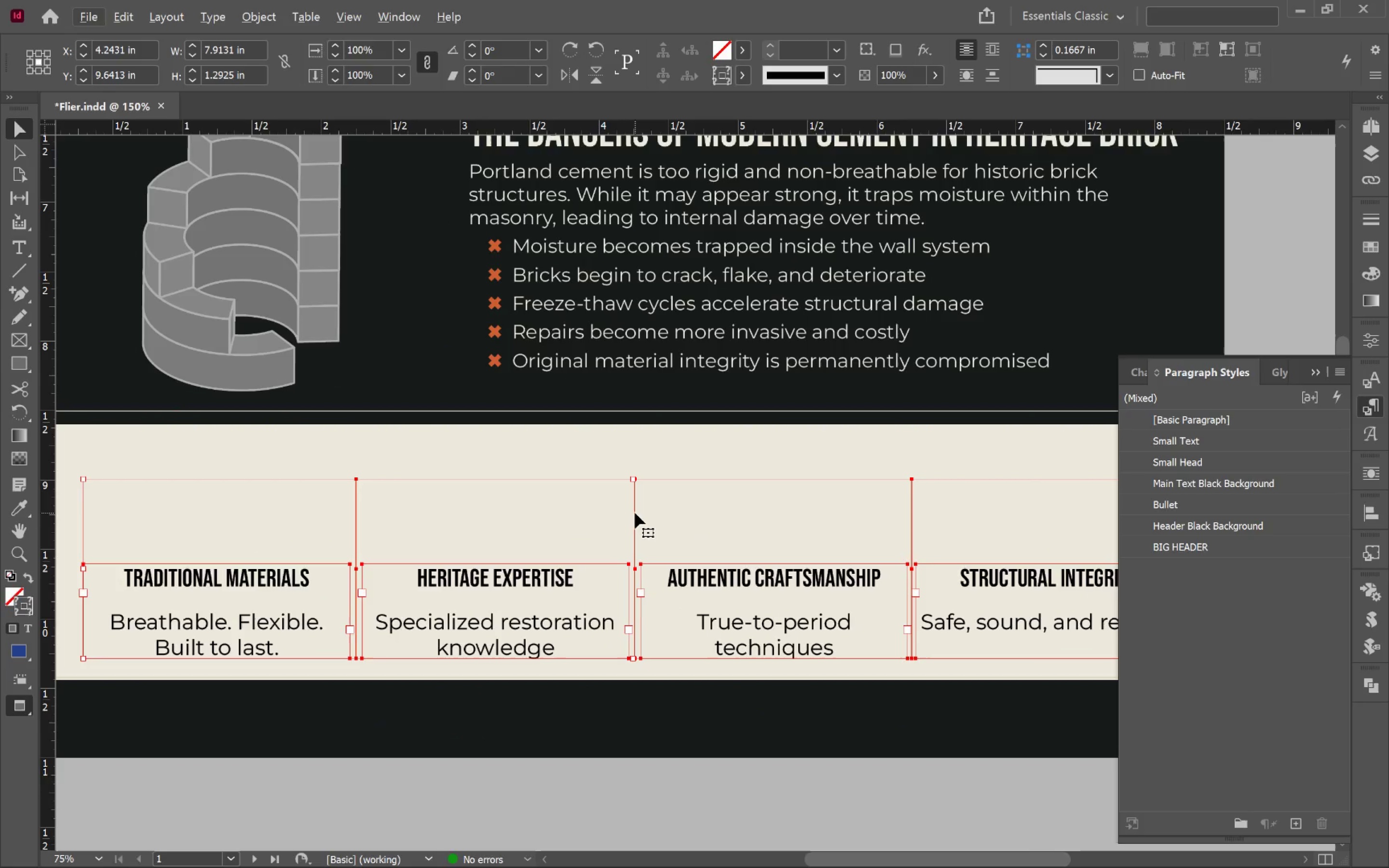 
left_click_drag(start_coordinate=[634, 513], to_coordinate=[633, 497])
 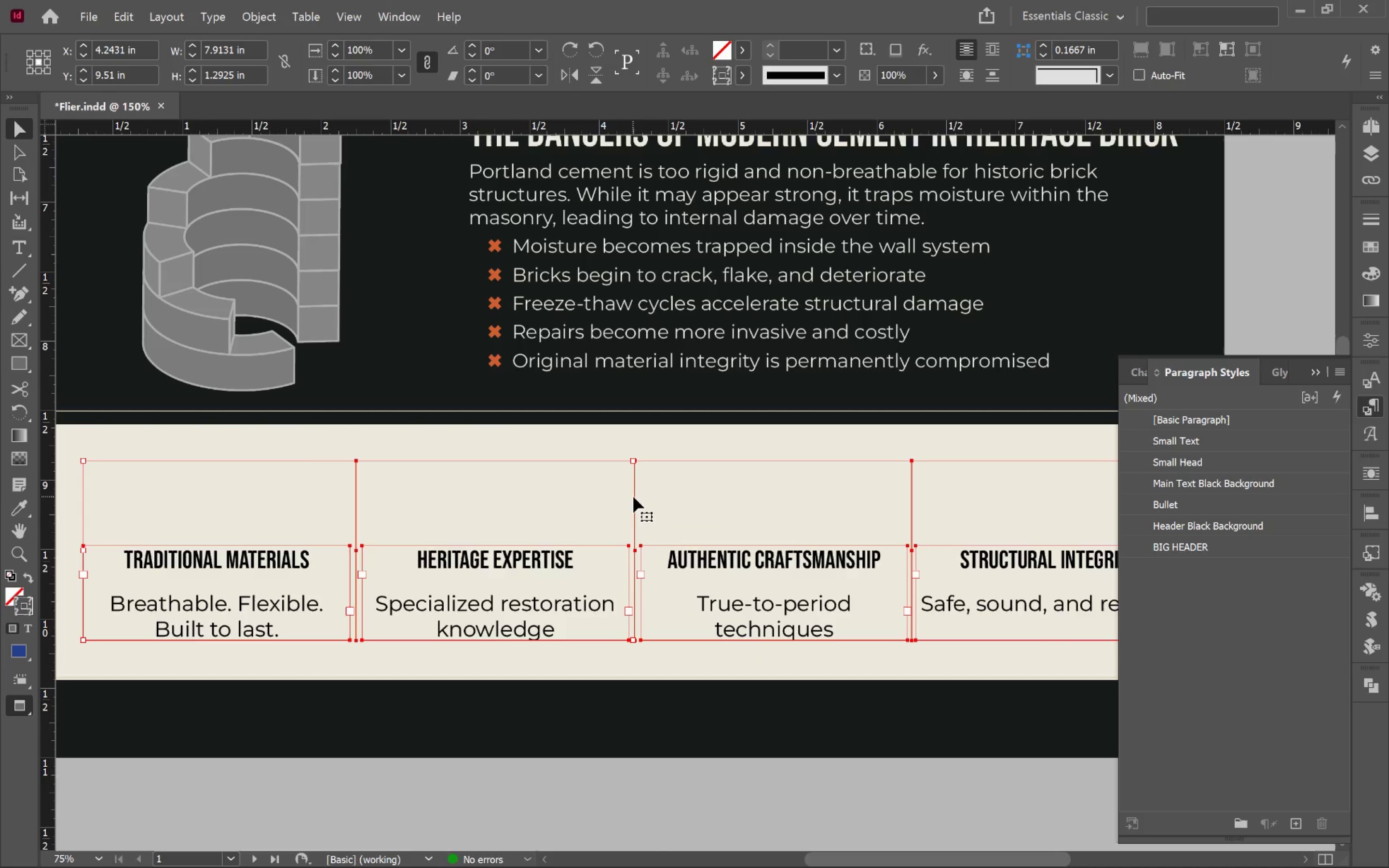 
hold_key(key=ShiftLeft, duration=4.86)
 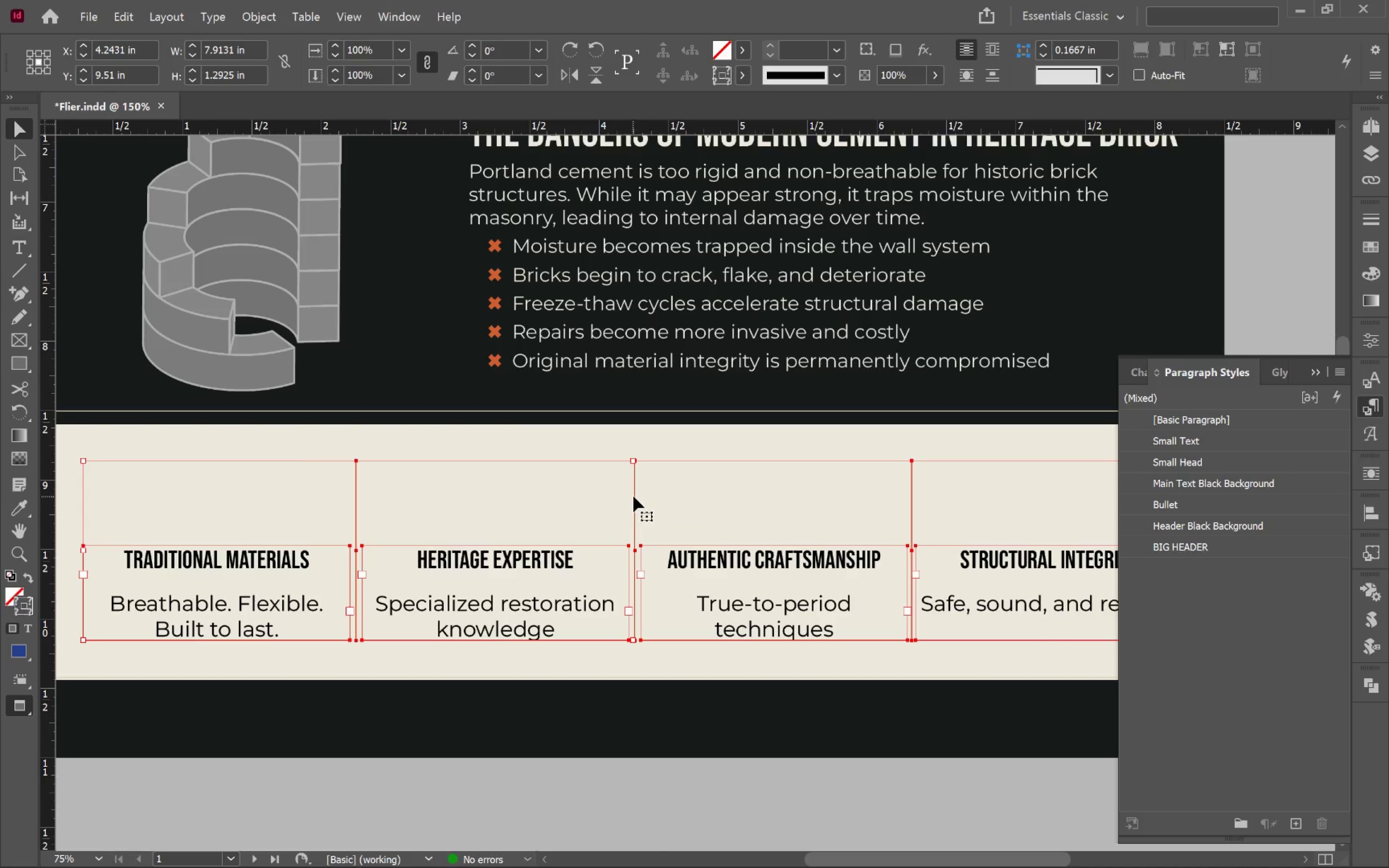 
left_click_drag(start_coordinate=[633, 496], to_coordinate=[633, 501])
 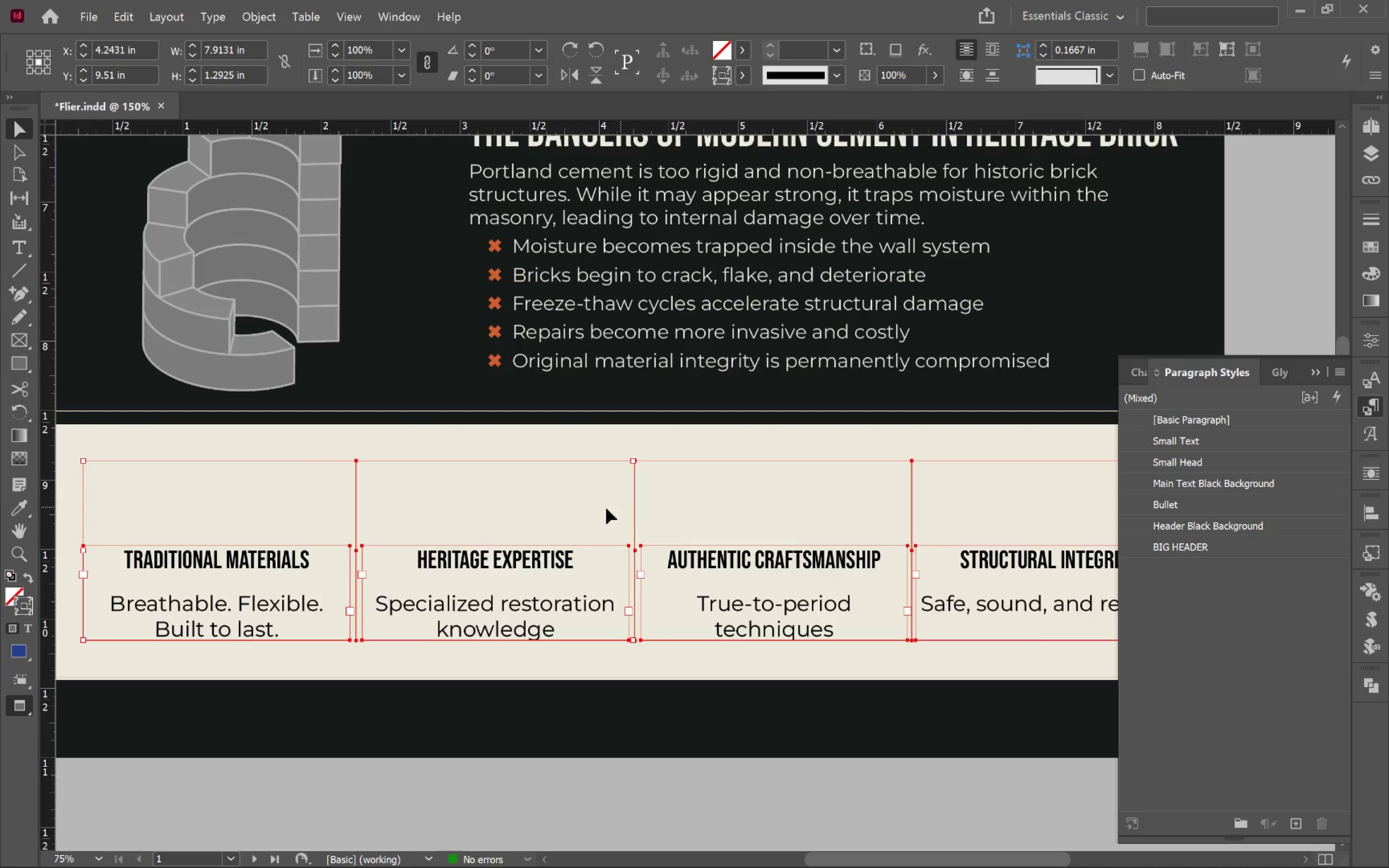 
hold_key(key=ShiftLeft, duration=1.25)
 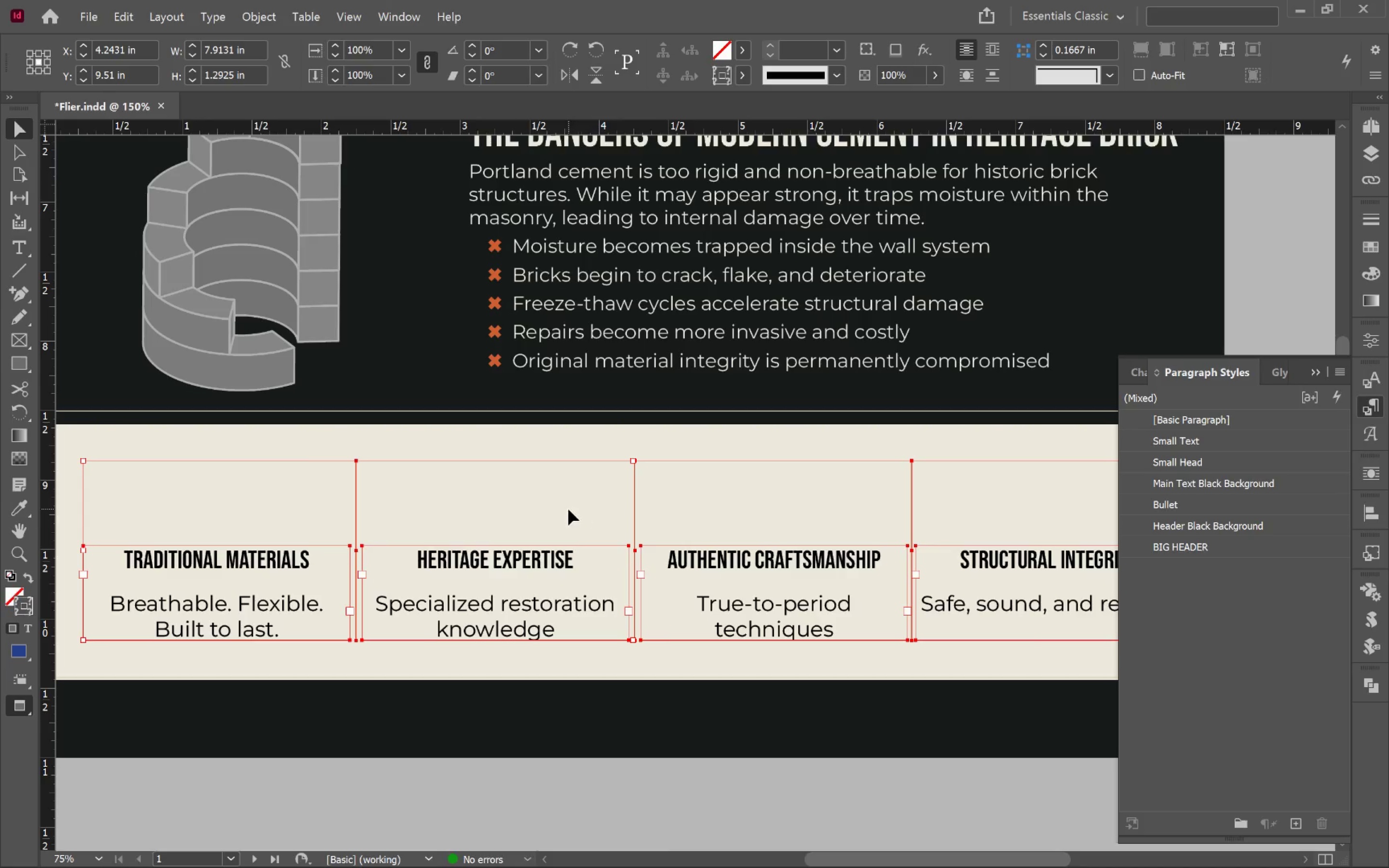 
left_click([568, 509])
 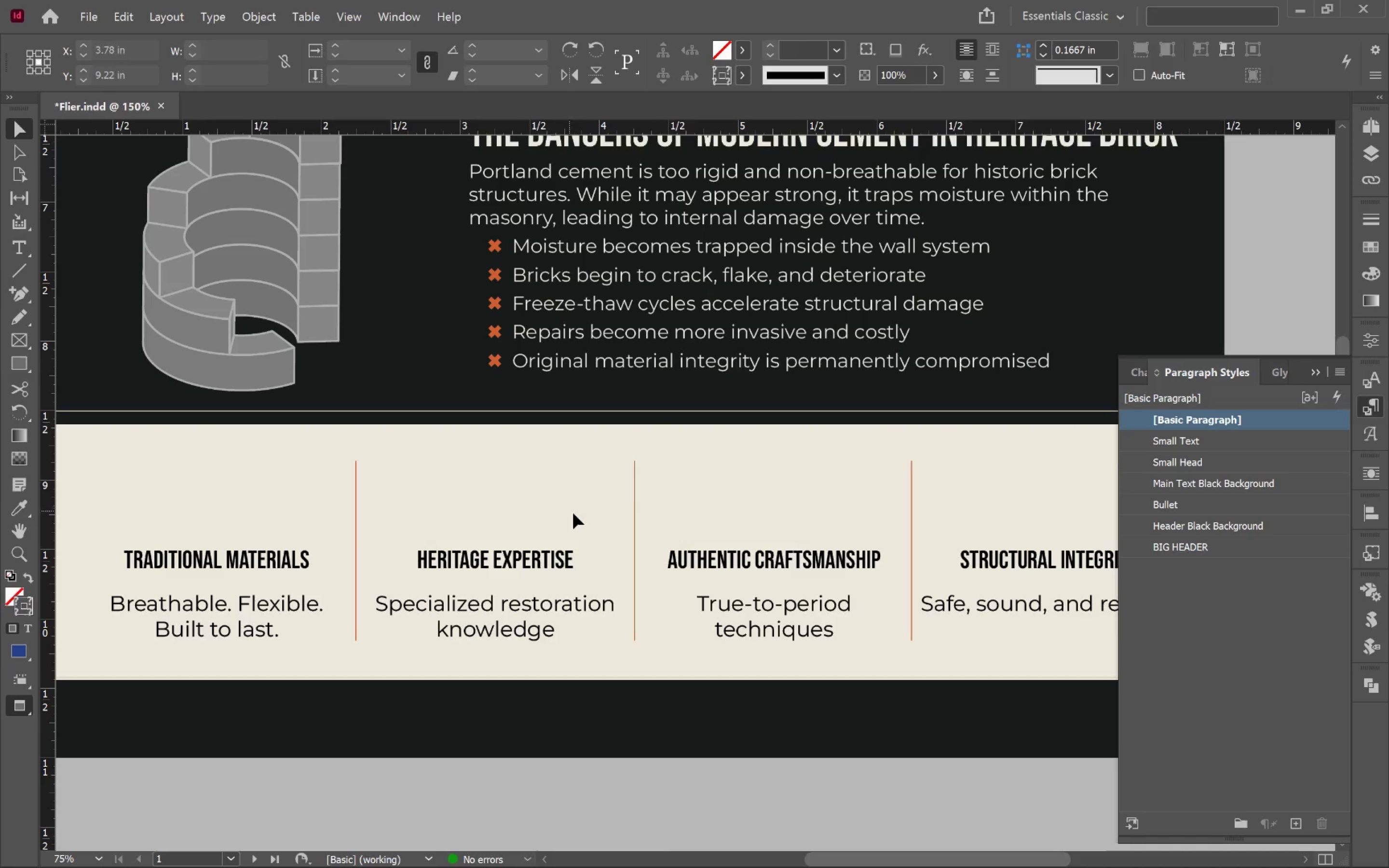 
hold_key(key=AltLeft, duration=0.49)
 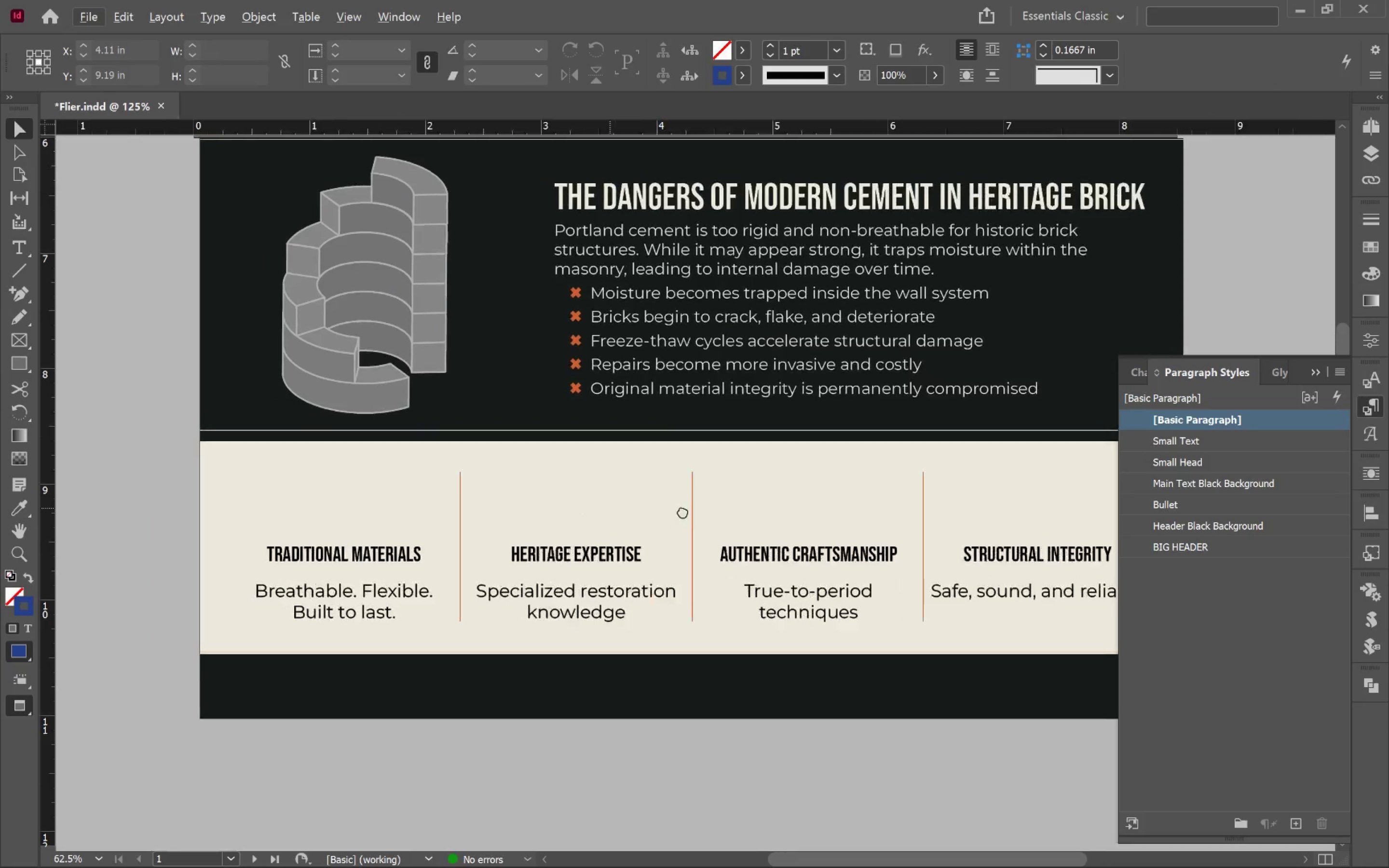 
hold_key(key=Space, duration=1.11)
 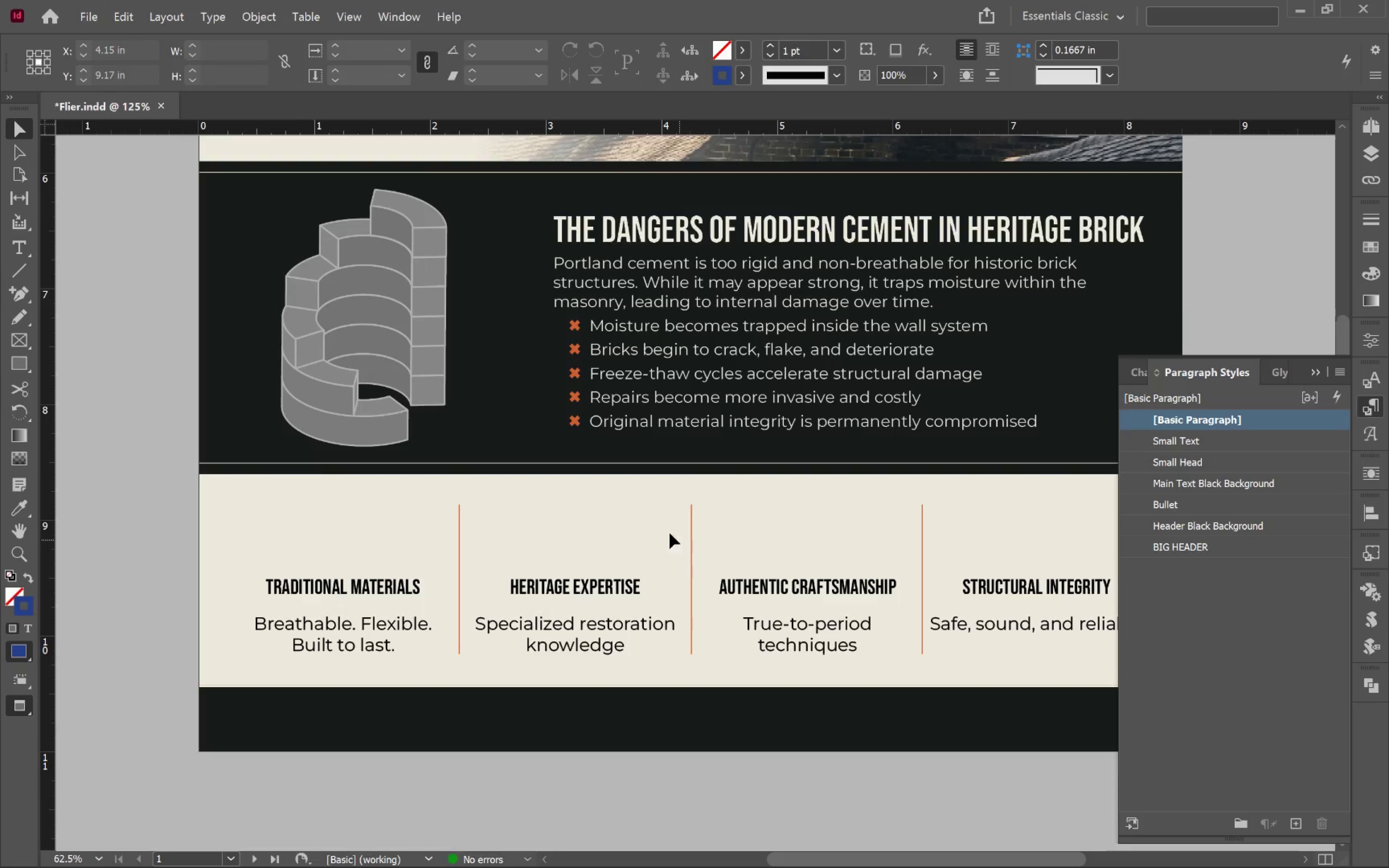 
scroll: coordinate [583, 515], scroll_direction: down, amount: 1.0
 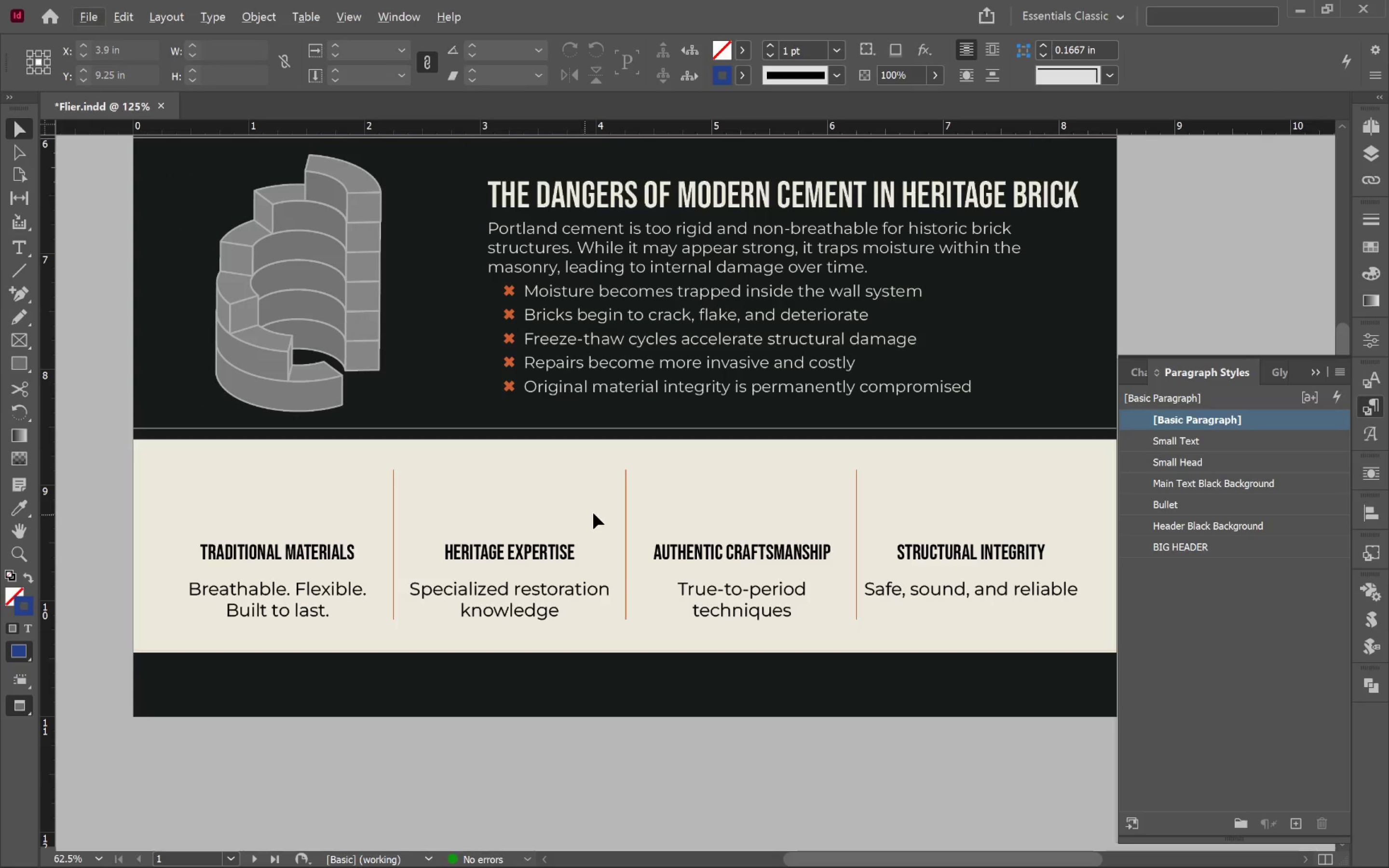 
left_click_drag(start_coordinate=[613, 508], to_coordinate=[679, 542])
 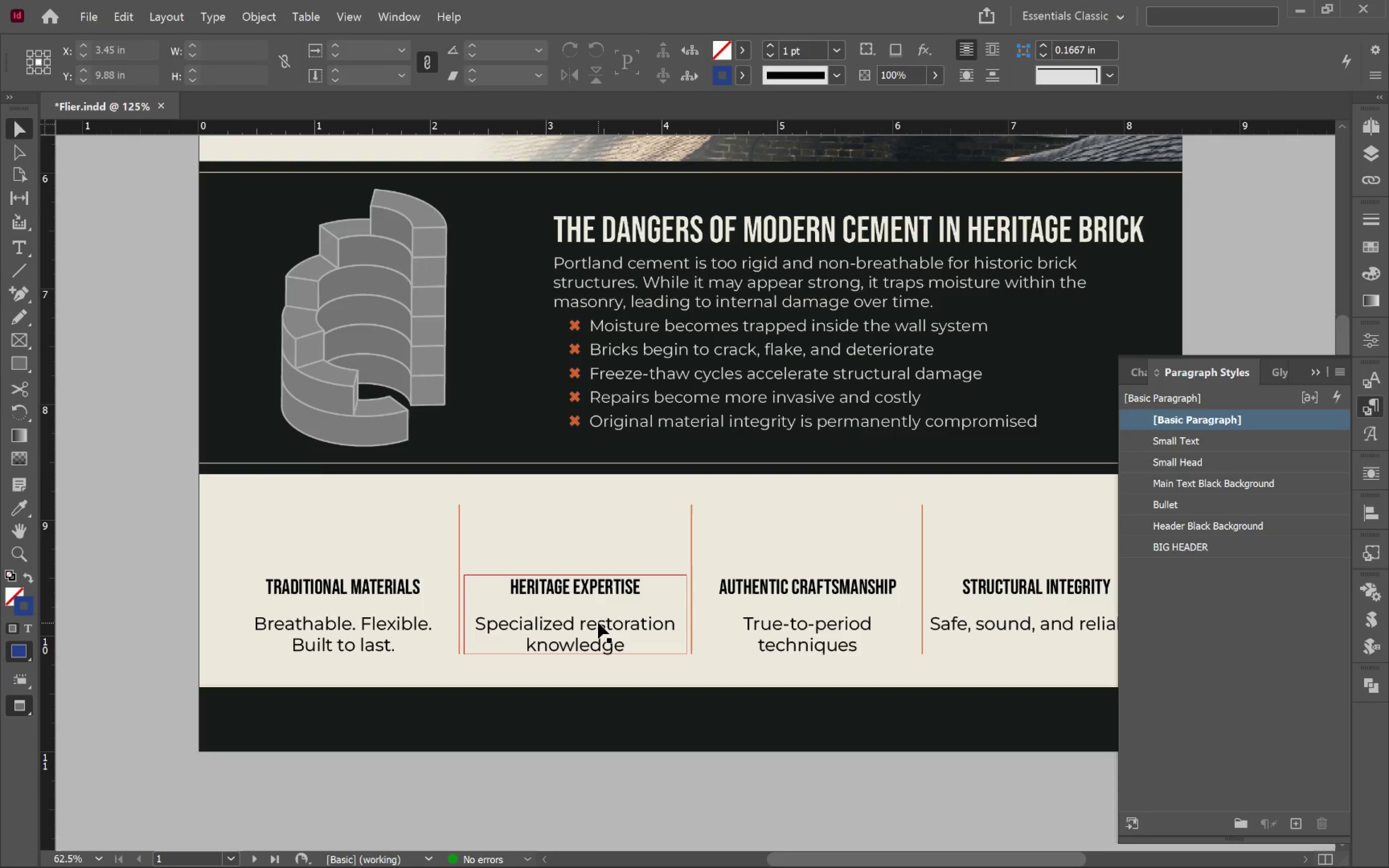 
left_click([599, 622])
 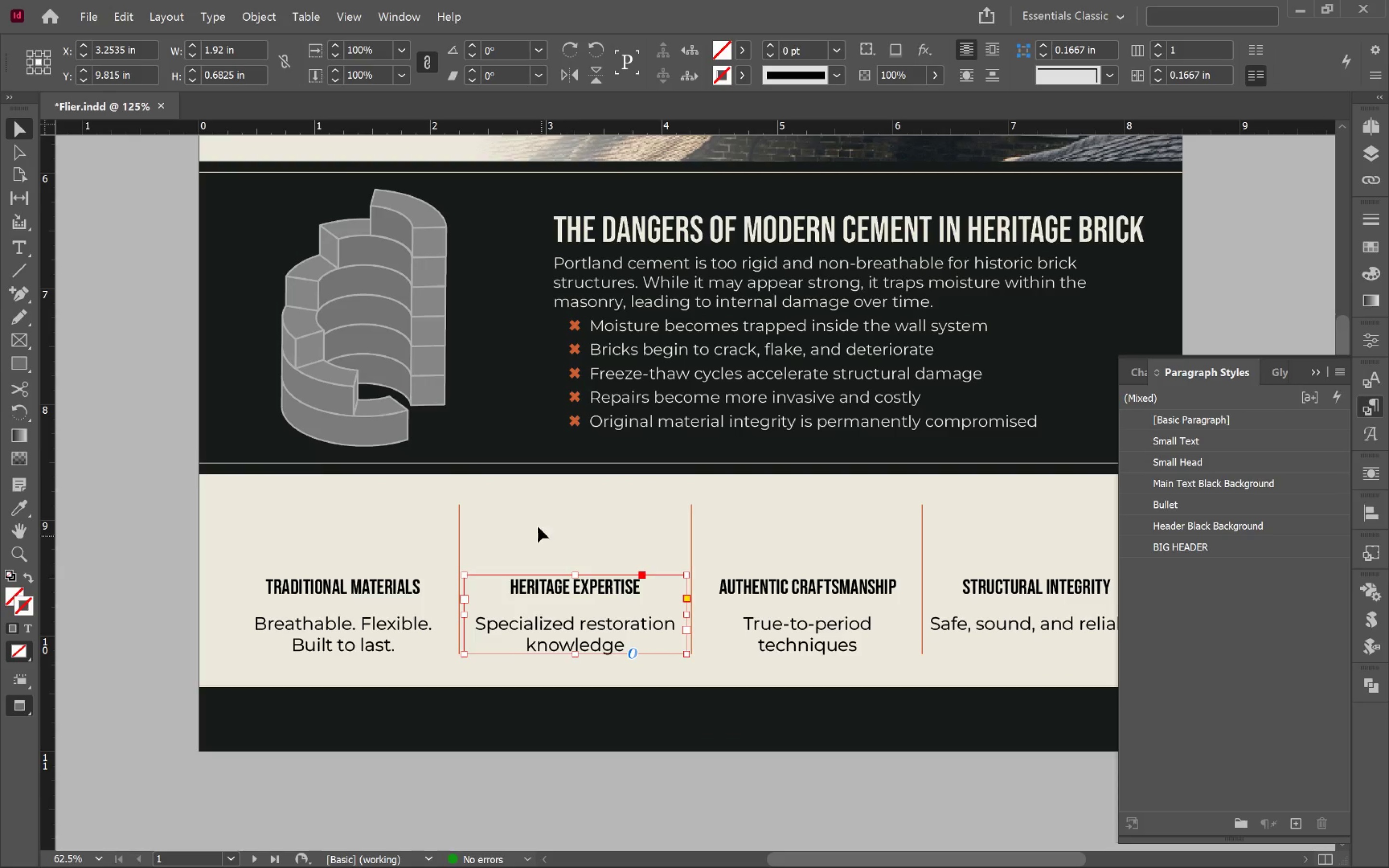 
left_click([537, 525])
 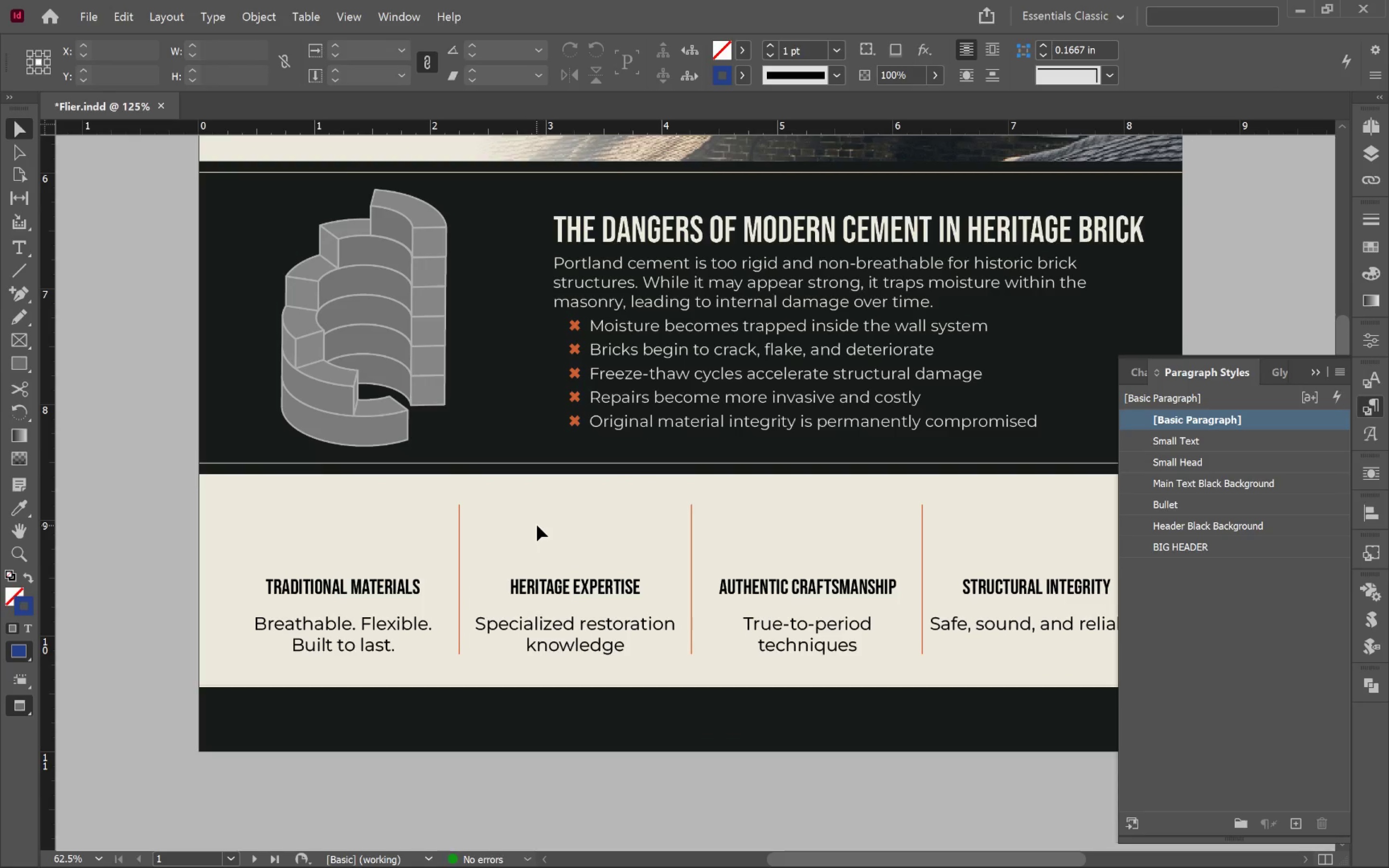 
key(Alt+Tab)
 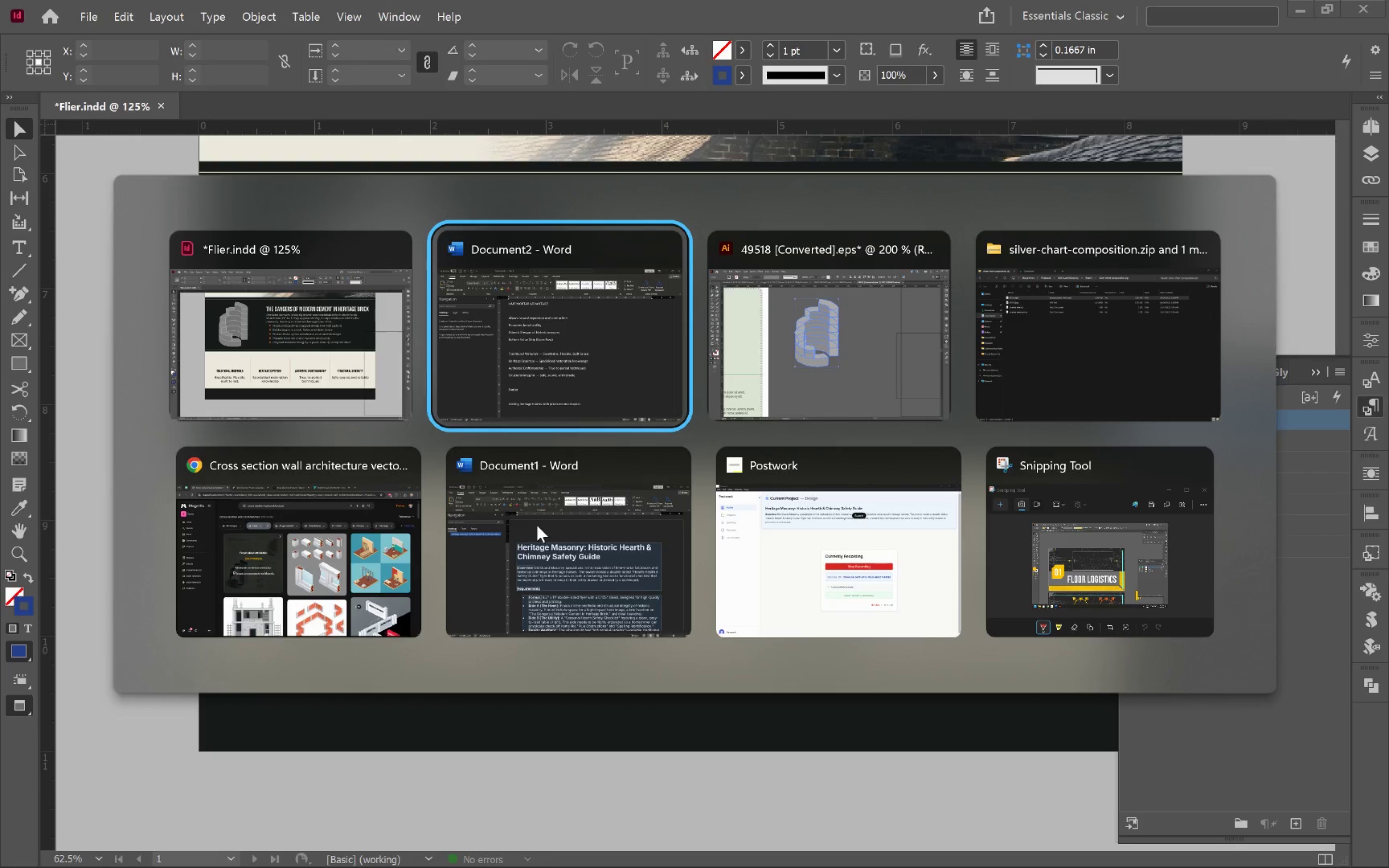 
key(Alt+Tab)
 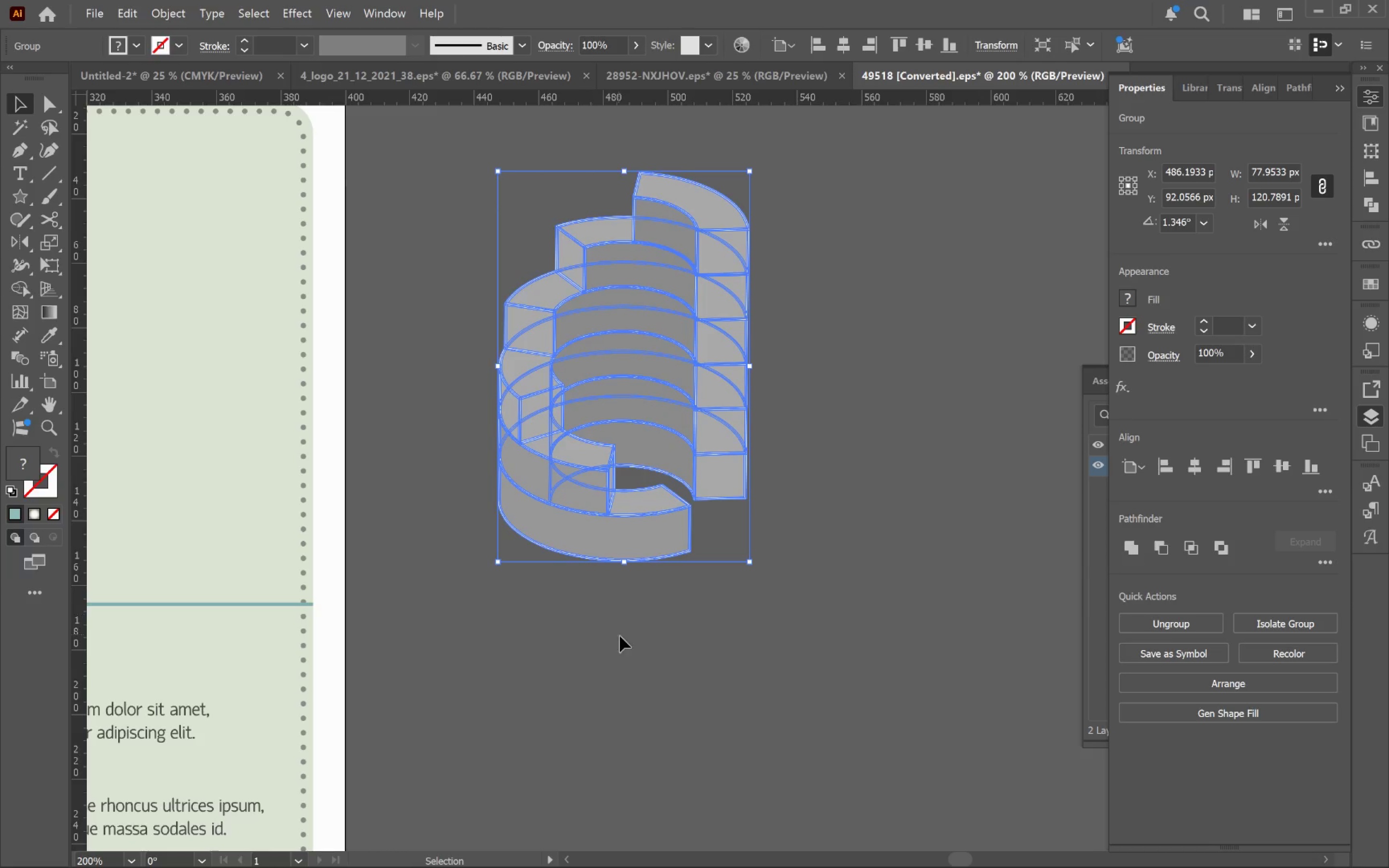 
hold_key(key=AltLeft, duration=0.5)
 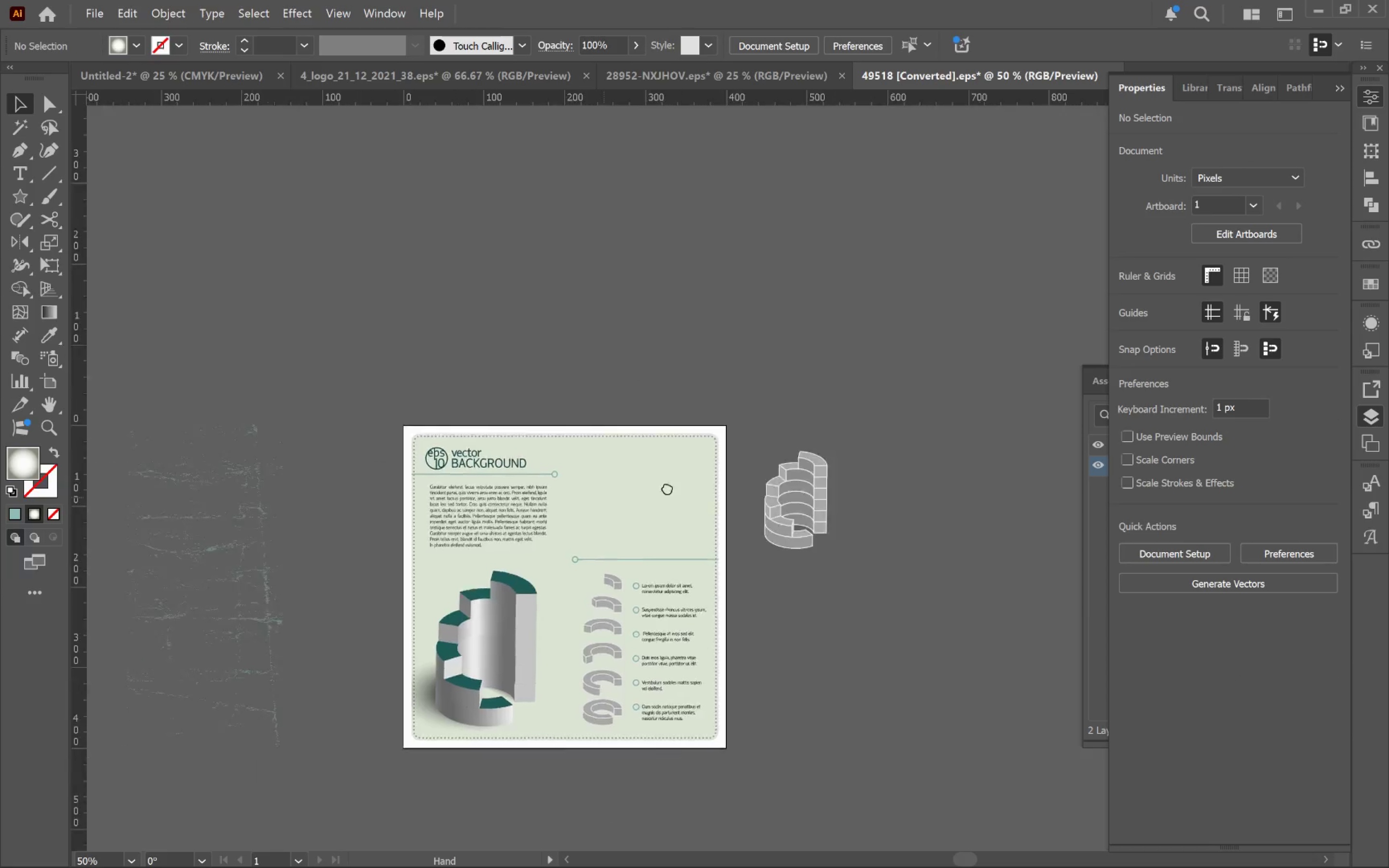 
hold_key(key=Space, duration=0.53)
 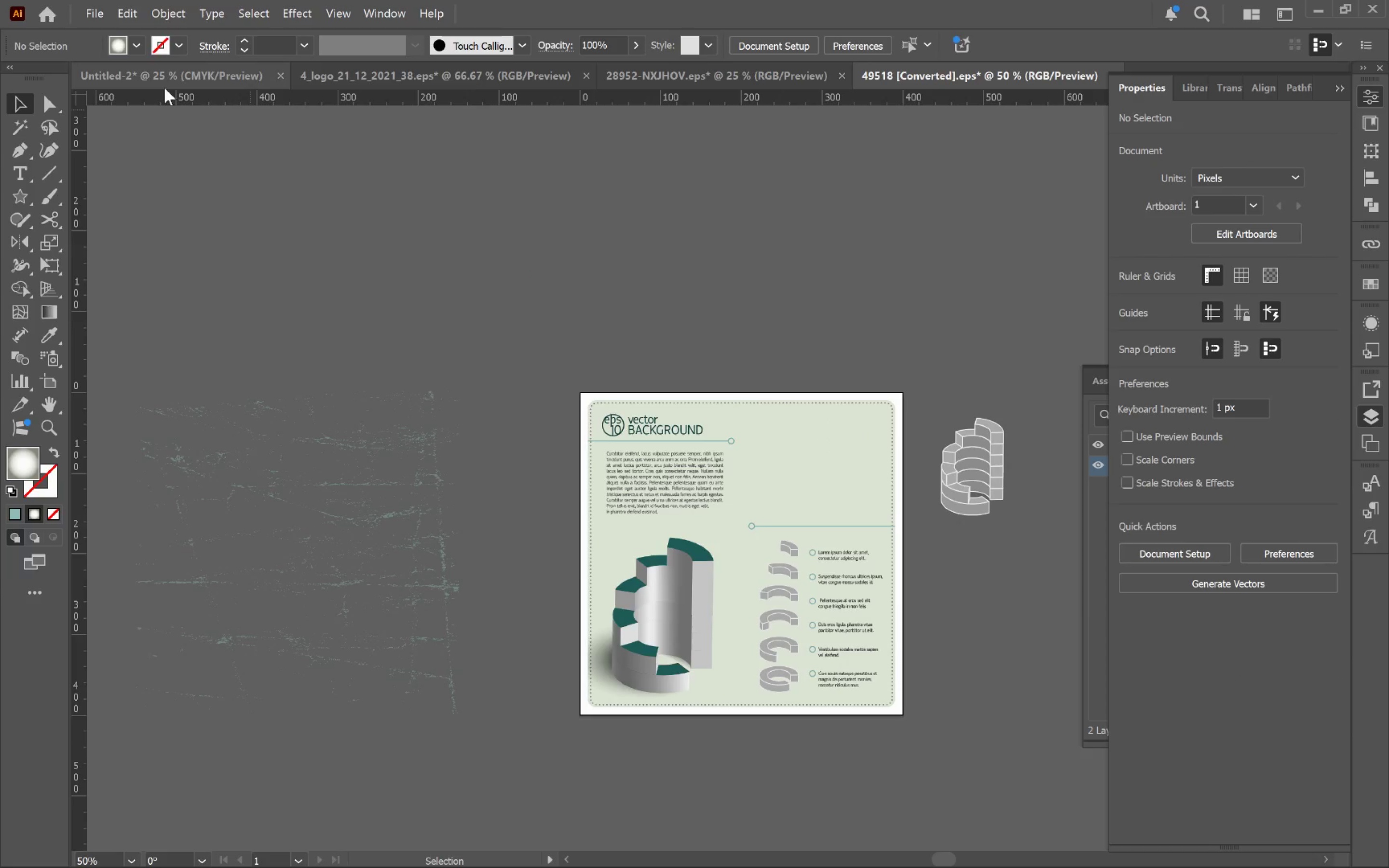 
left_click_drag(start_coordinate=[402, 564], to_coordinate=[781, 464])
 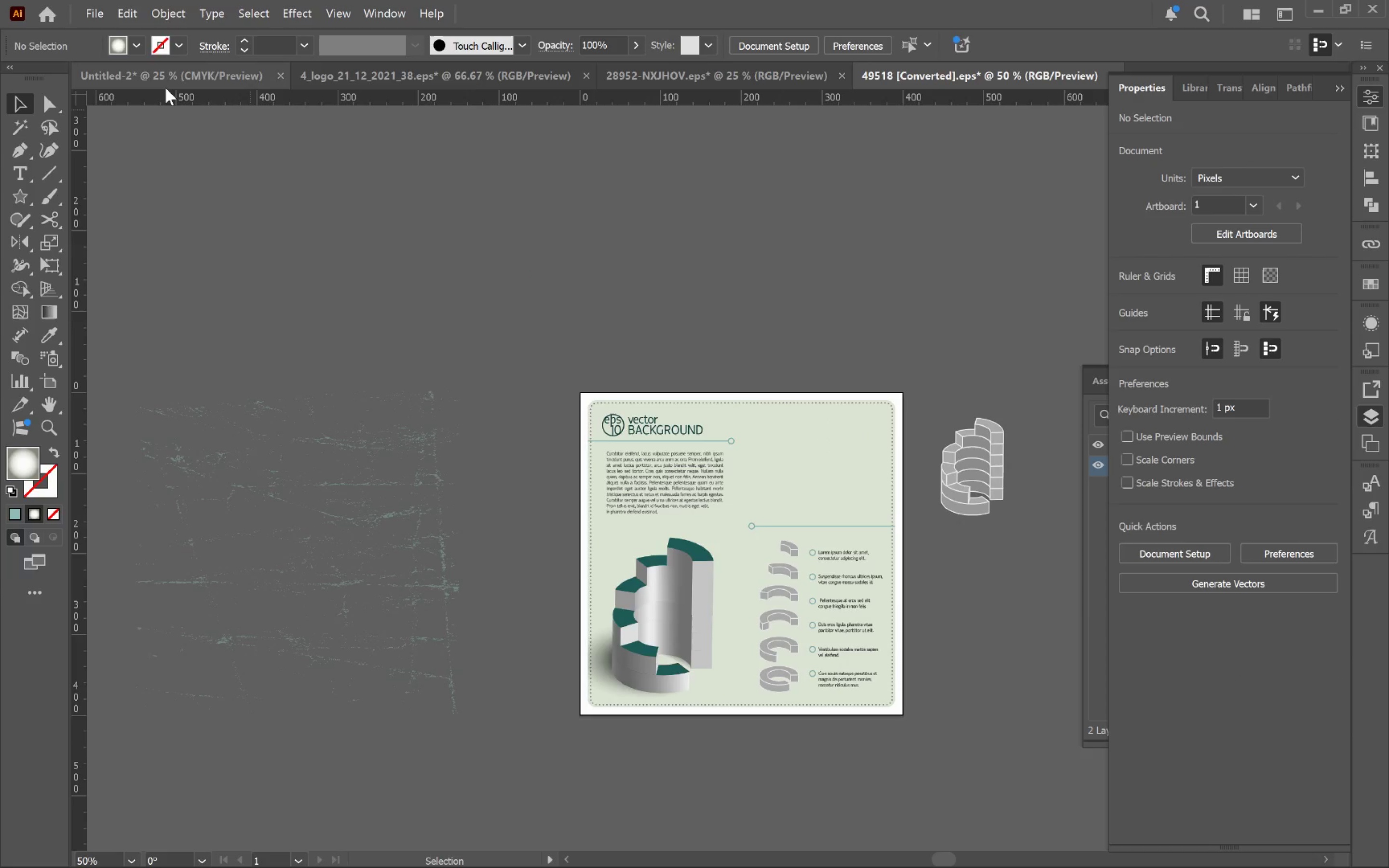 
scroll: coordinate [585, 632], scroll_direction: down, amount: 4.0
 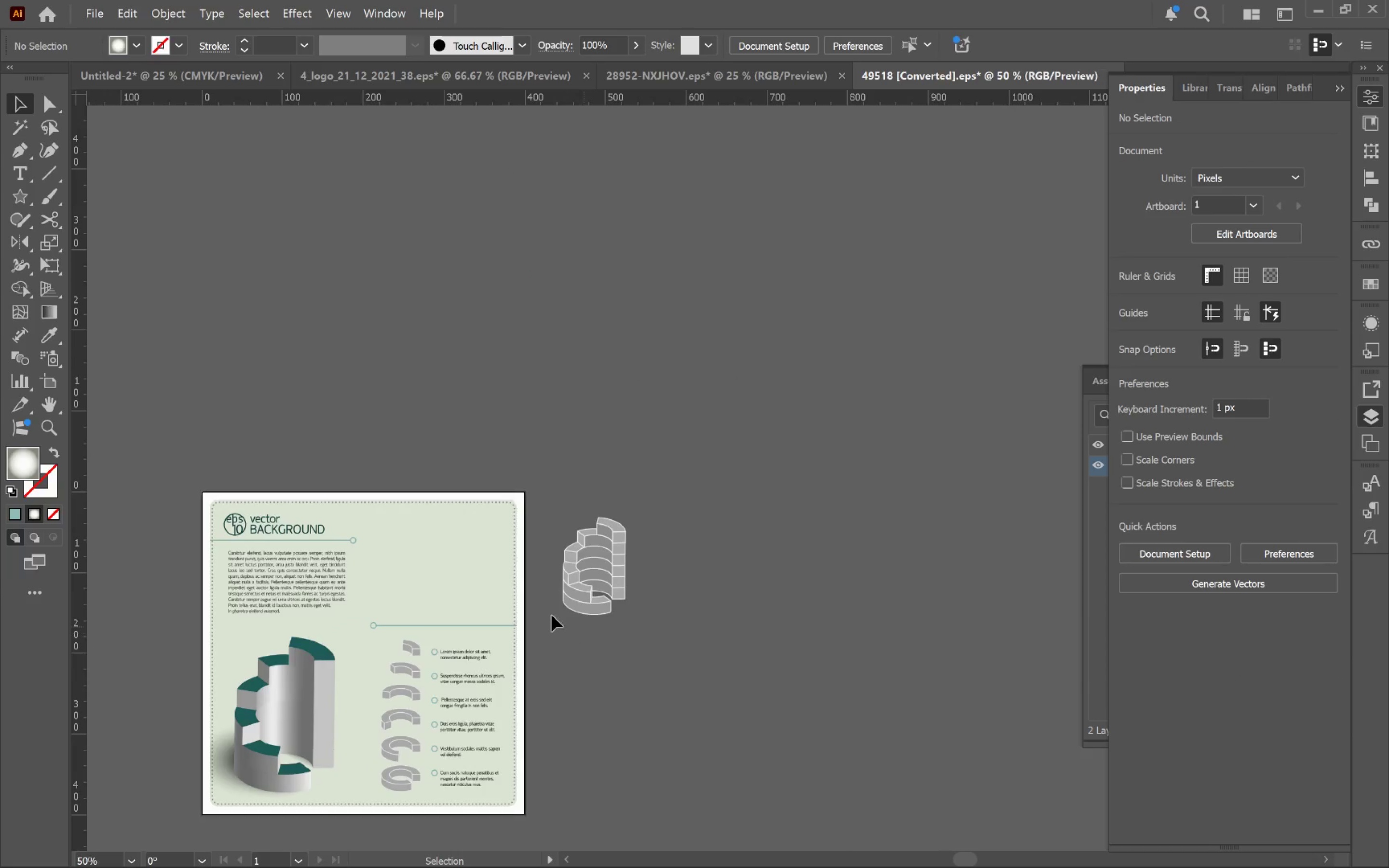 
left_click([164, 88])
 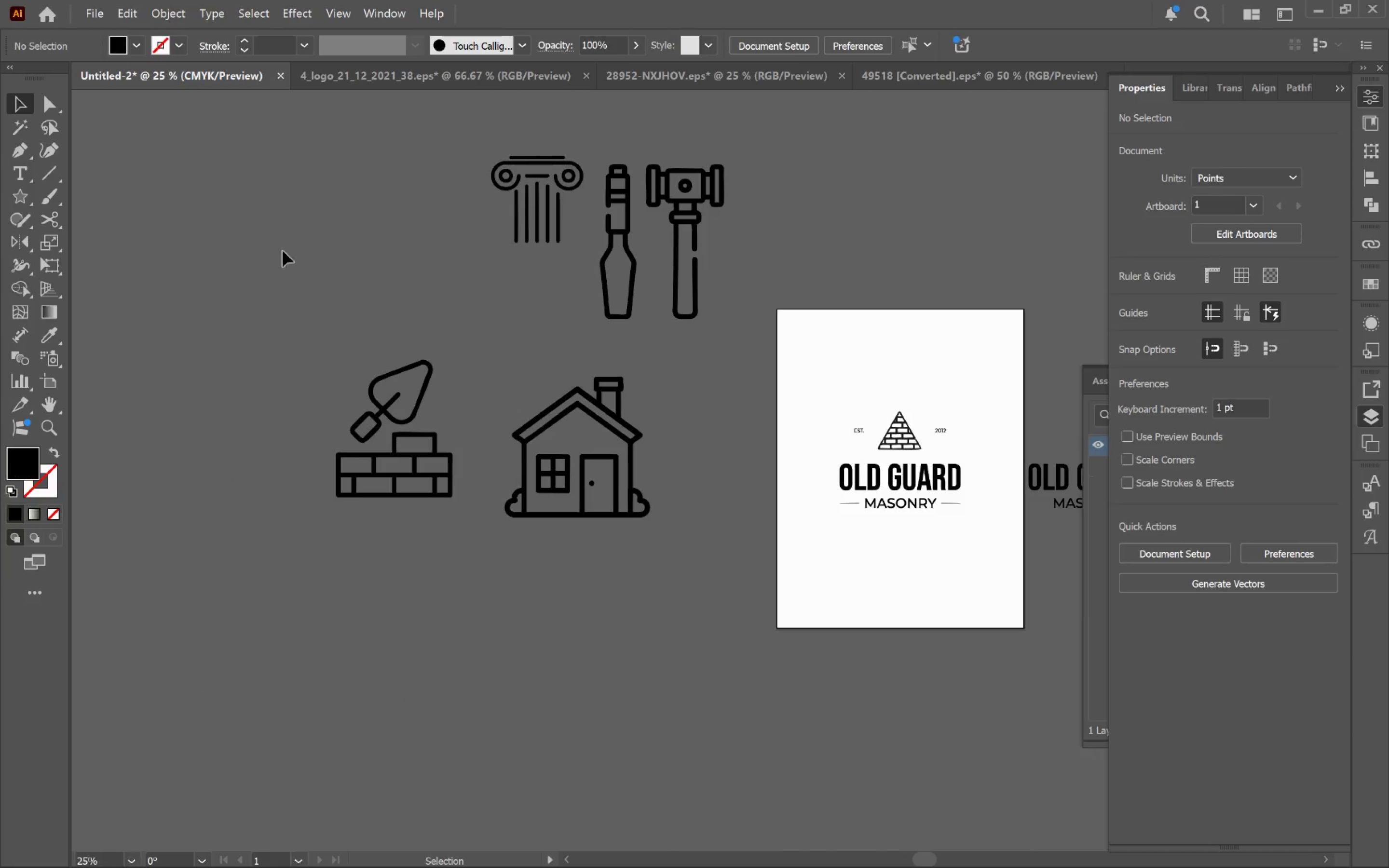 
hold_key(key=Space, duration=0.82)
 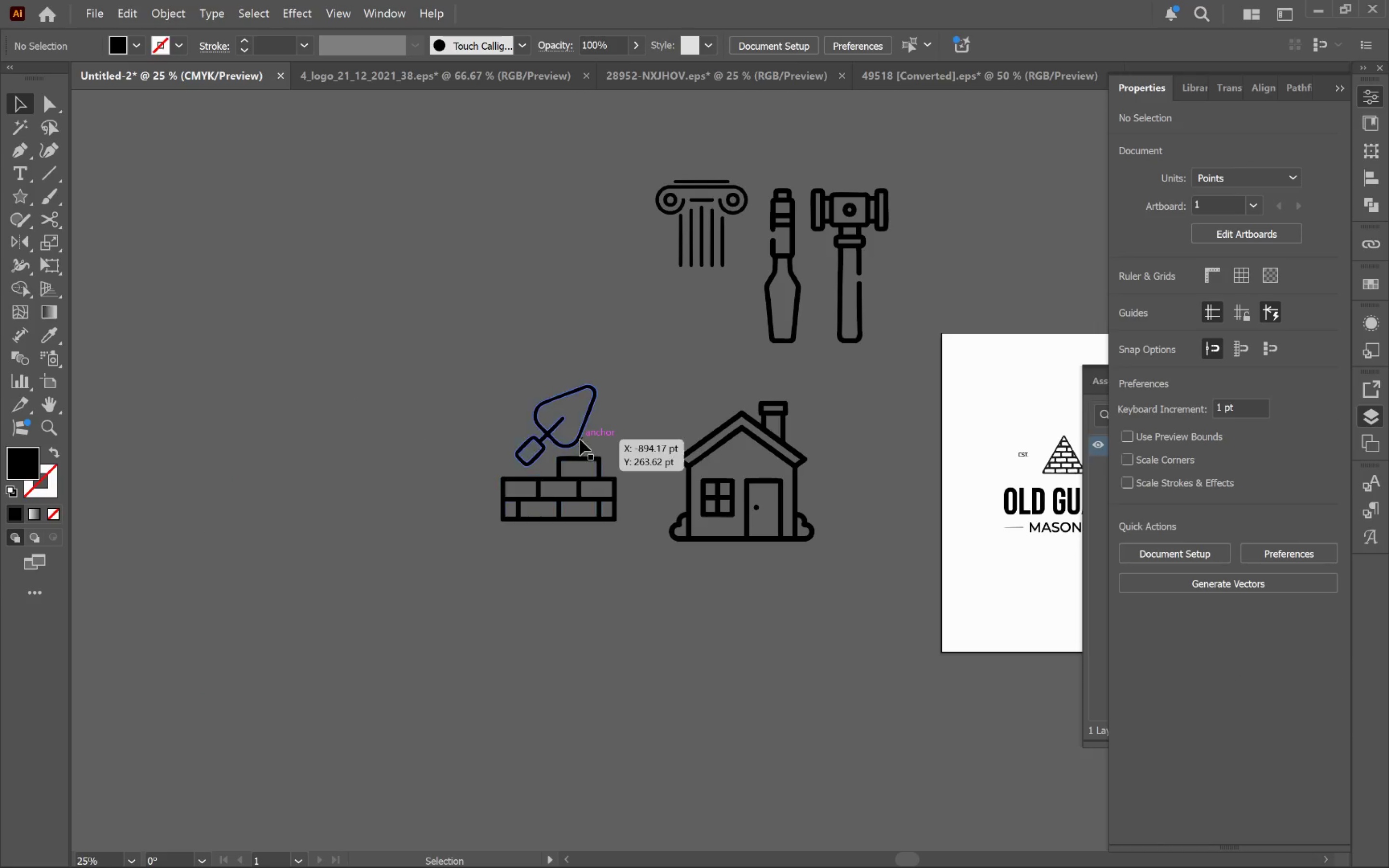 
left_click_drag(start_coordinate=[393, 300], to_coordinate=[557, 324])
 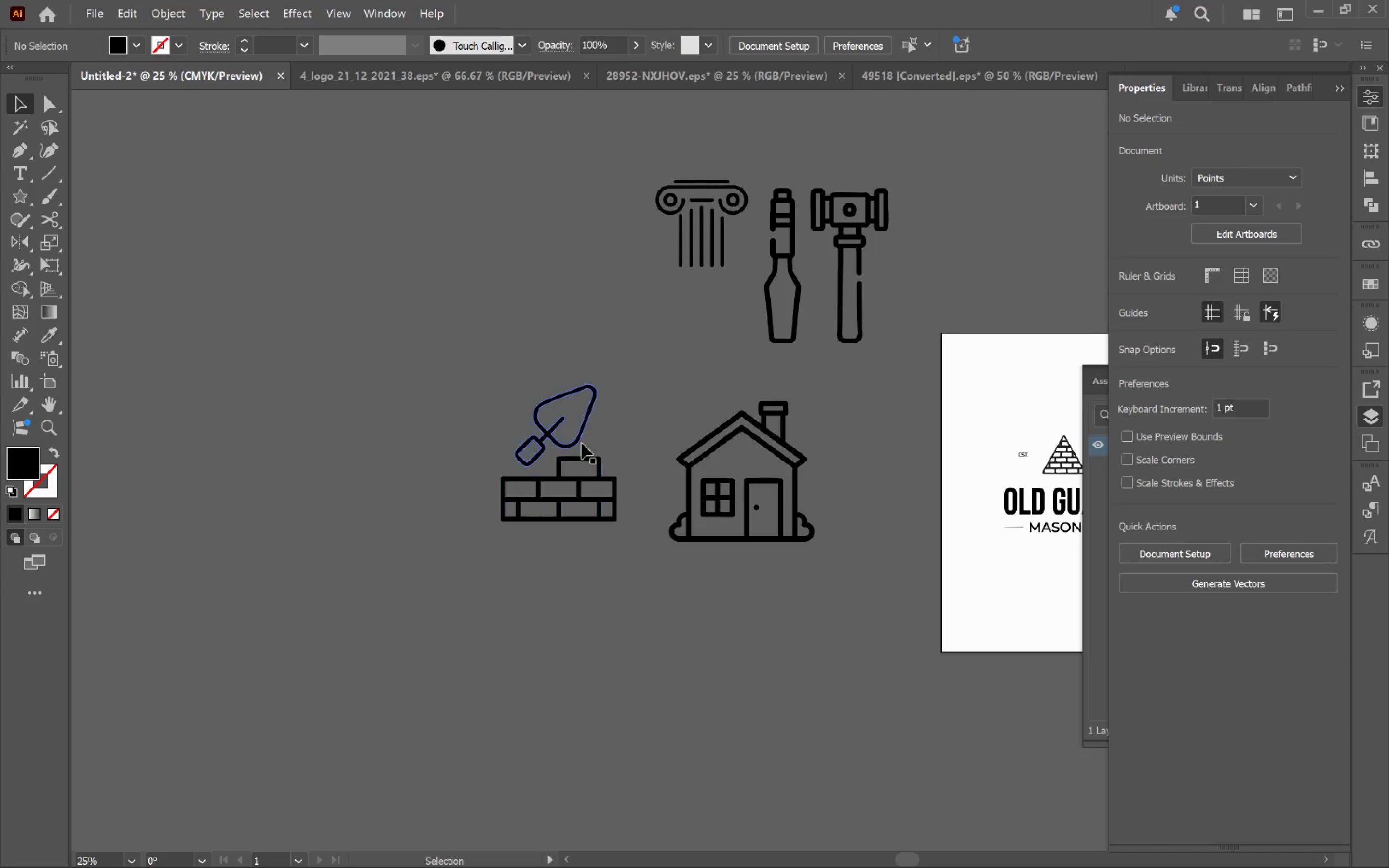 
left_click([579, 438])
 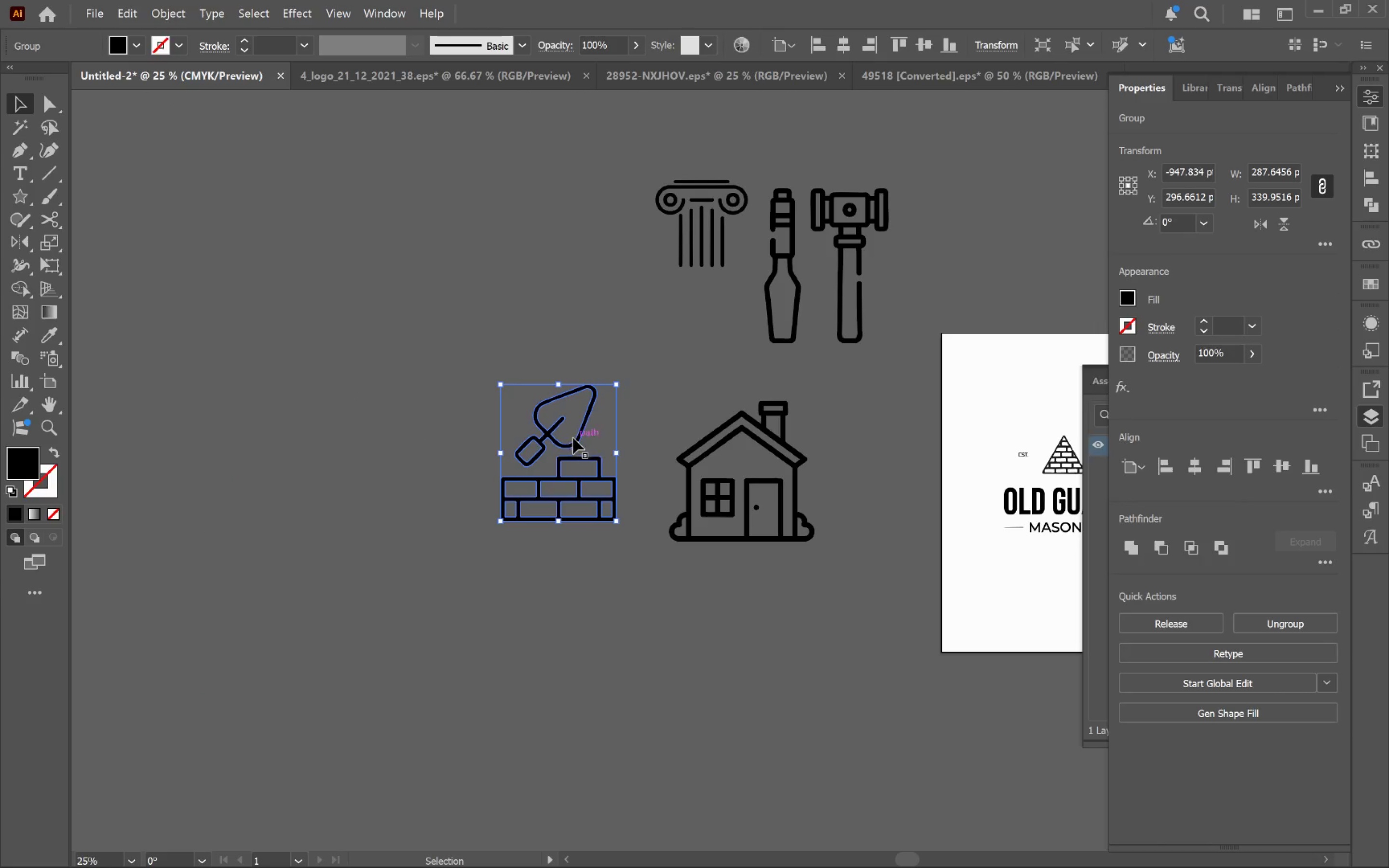 
left_click_drag(start_coordinate=[582, 443], to_coordinate=[323, 533])
 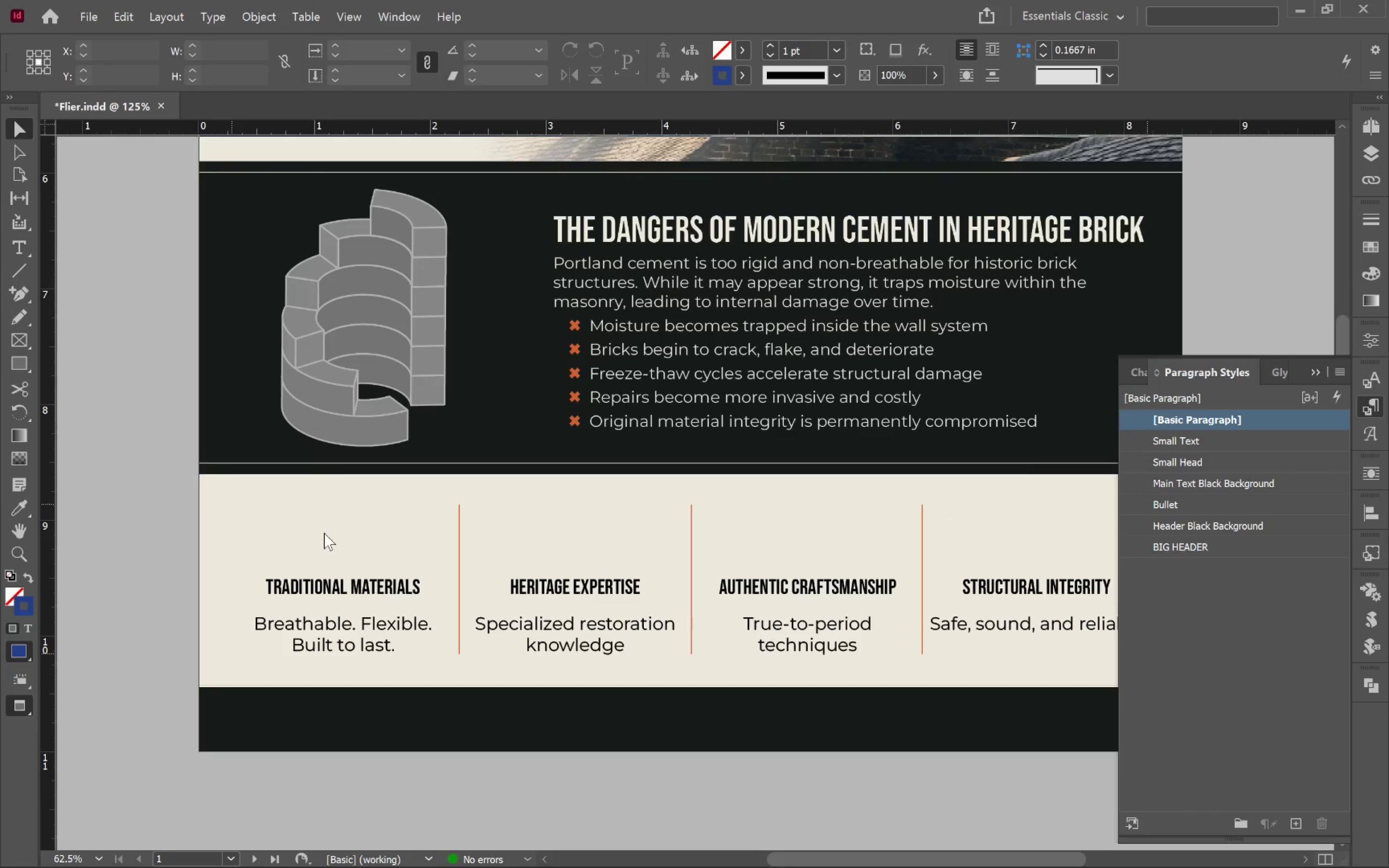 
key(Alt+Tab)
 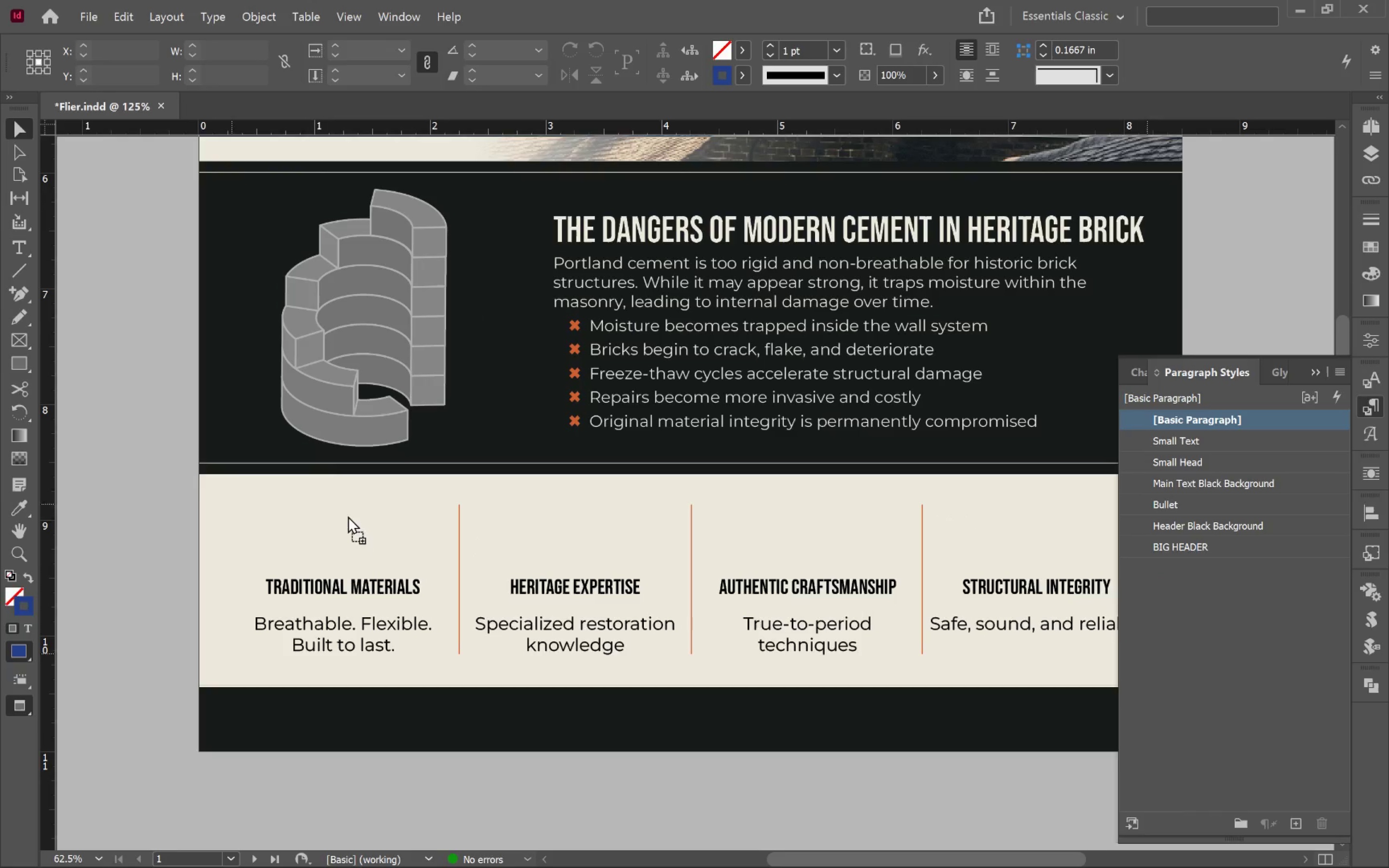 
hold_key(key=ShiftLeft, duration=0.84)
 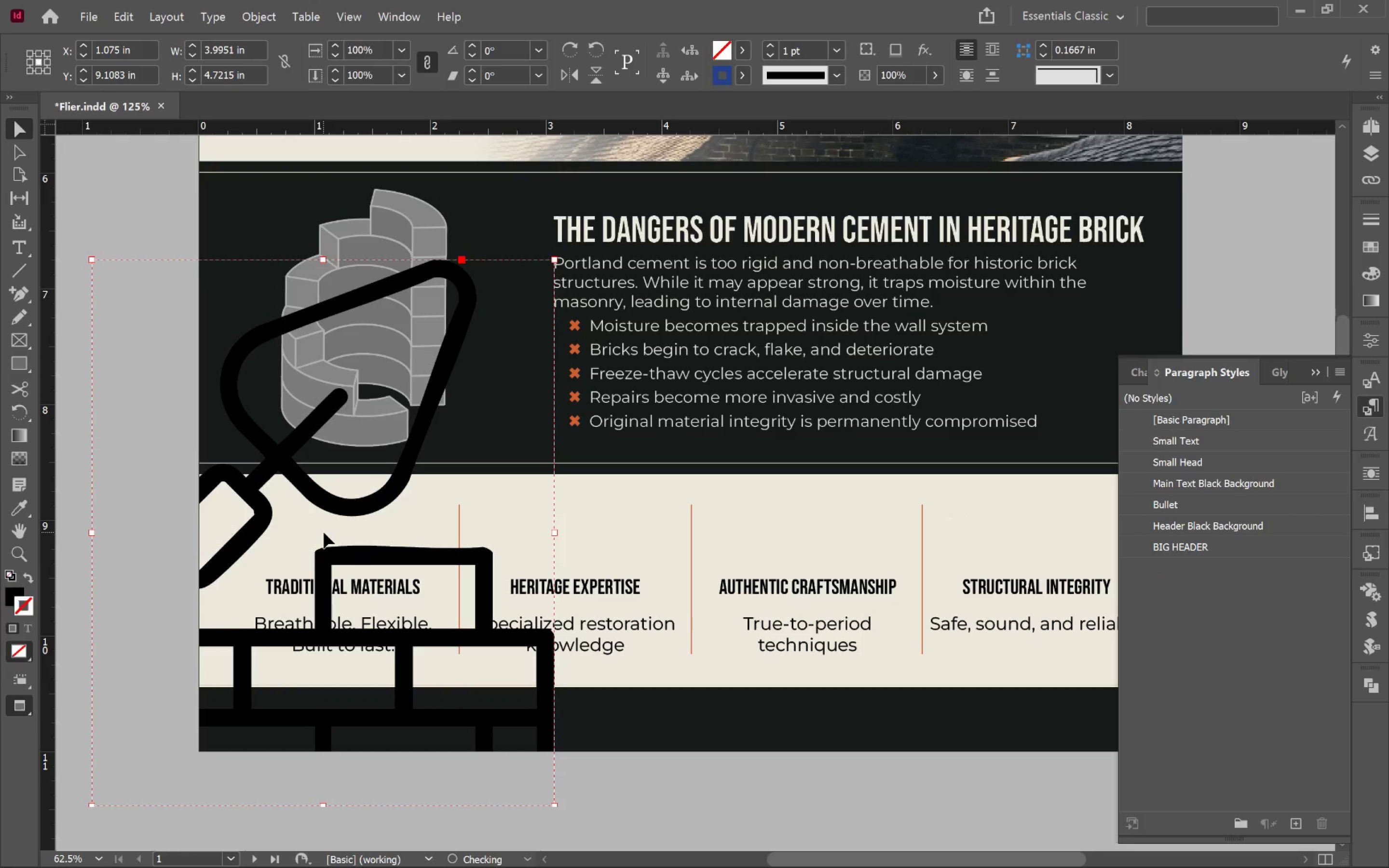 
key(W)
 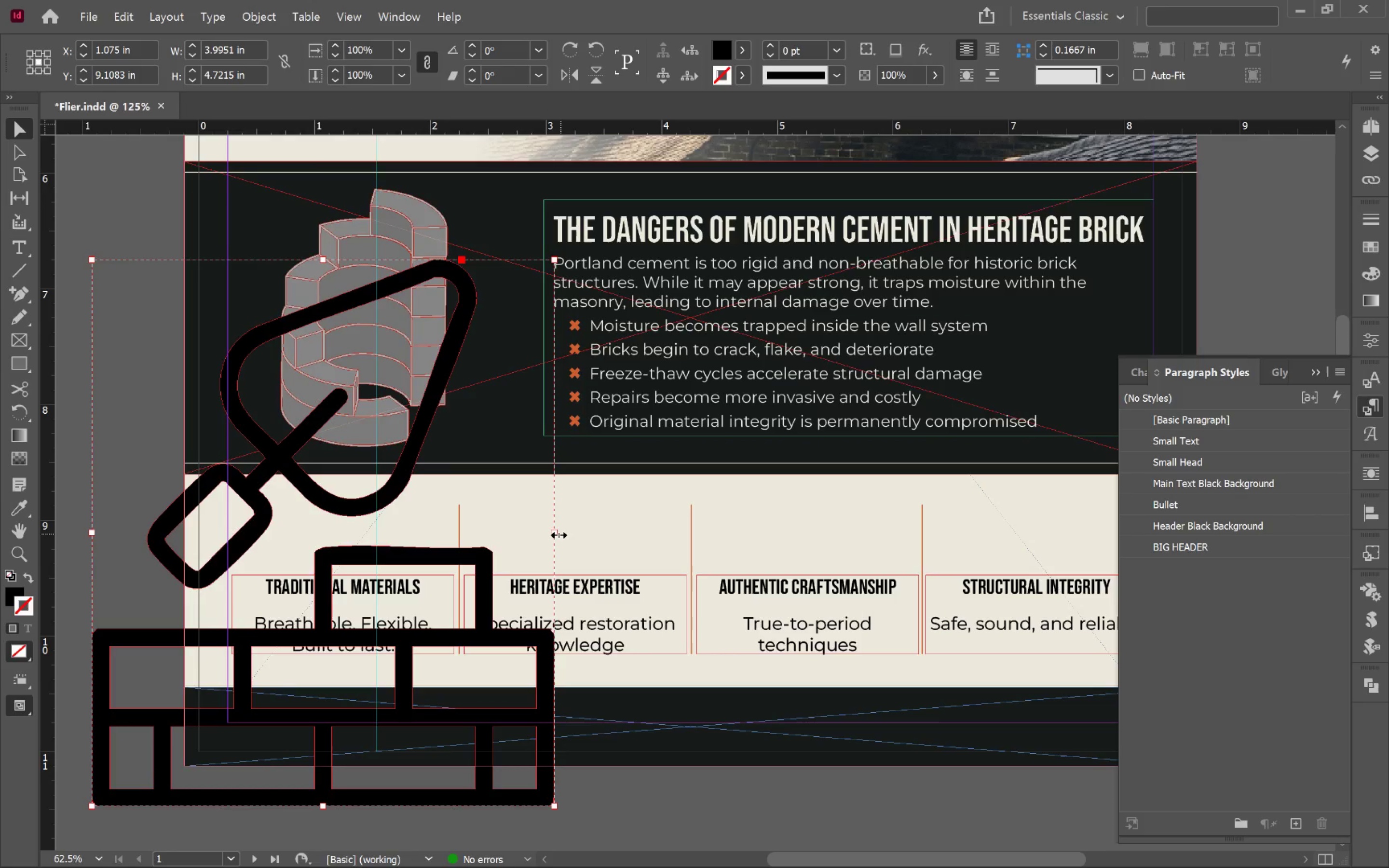 
left_click_drag(start_coordinate=[556, 534], to_coordinate=[362, 539])
 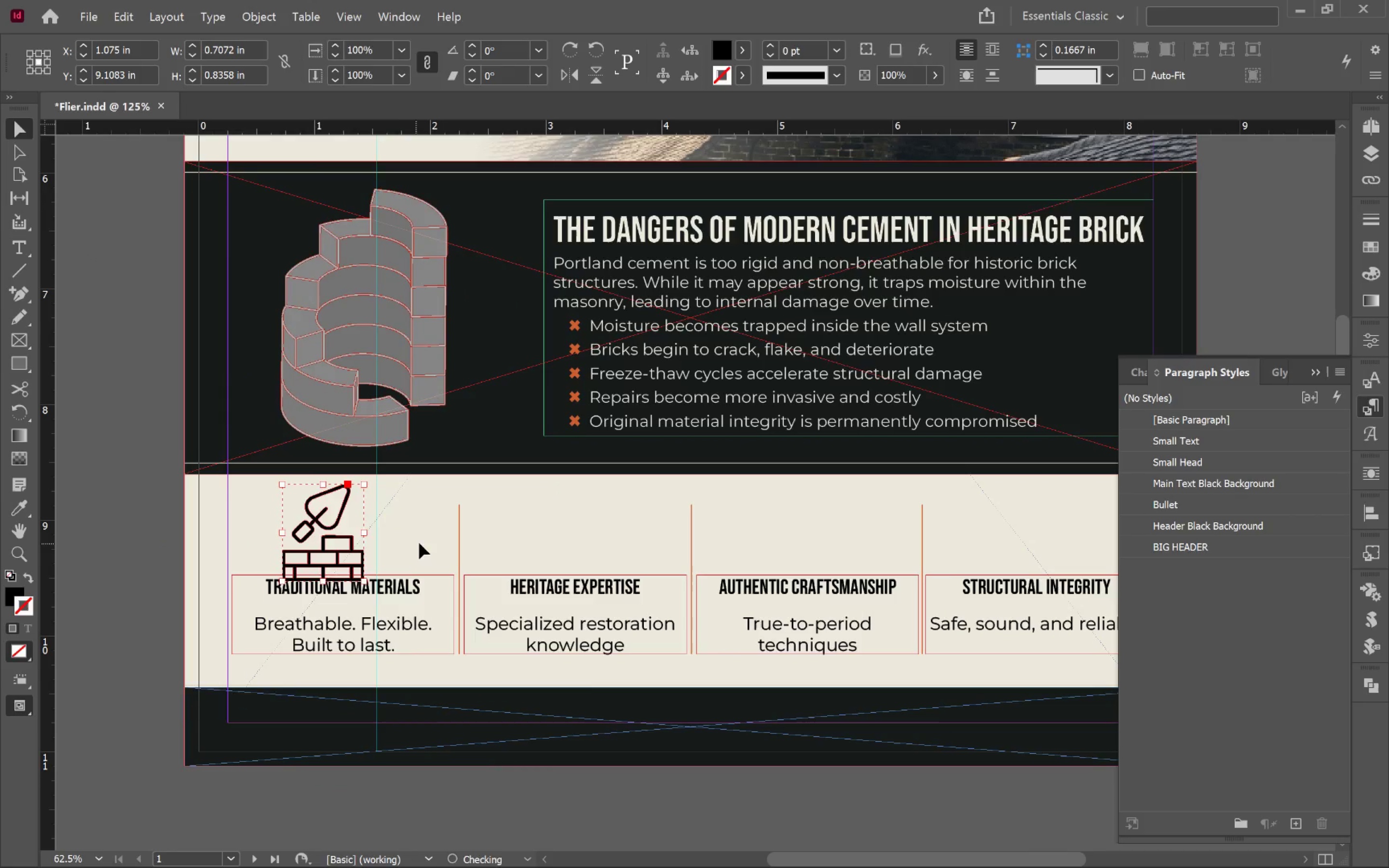 
hold_key(key=AltLeft, duration=1.71)
 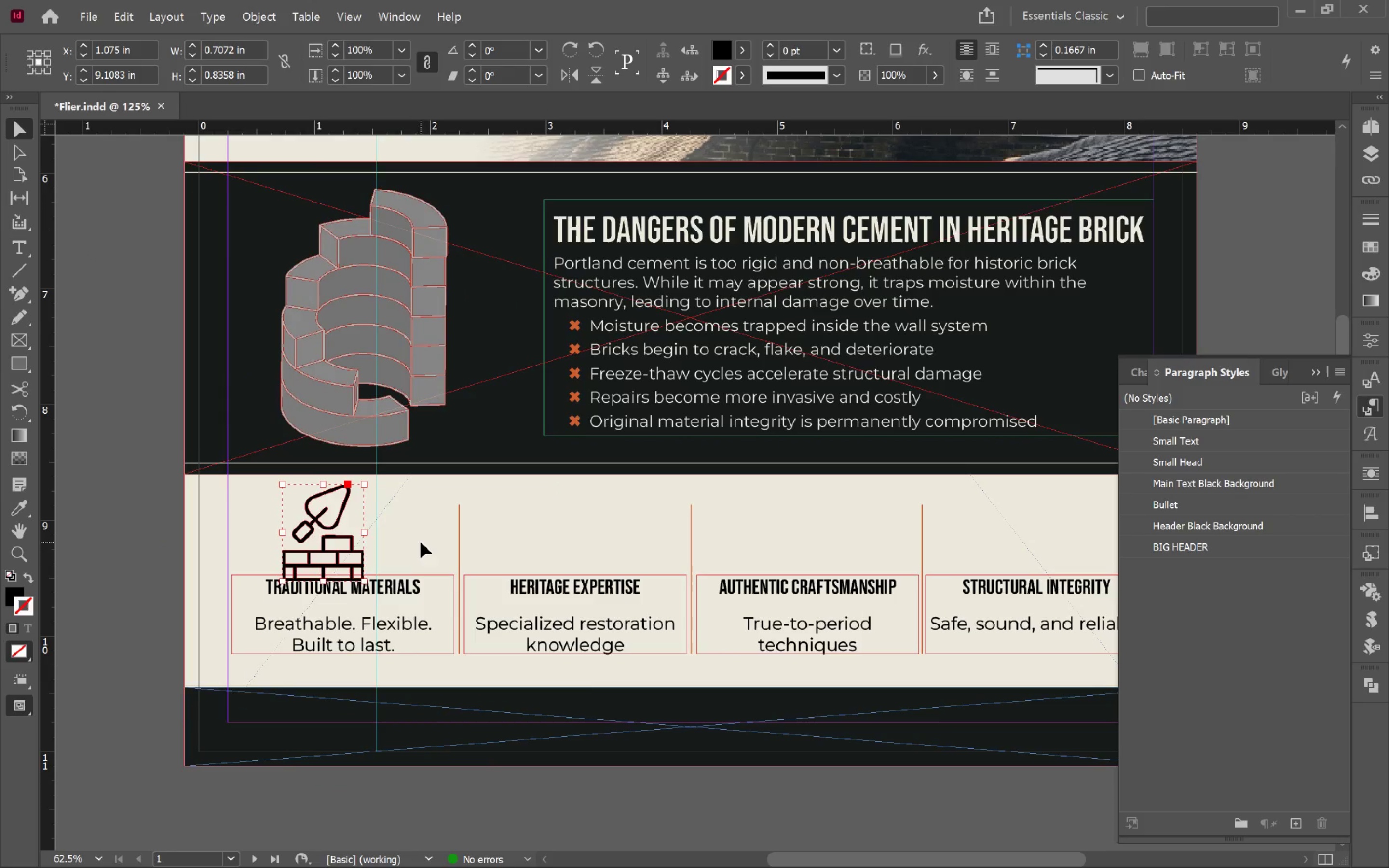 
hold_key(key=ShiftLeft, duration=1.71)
 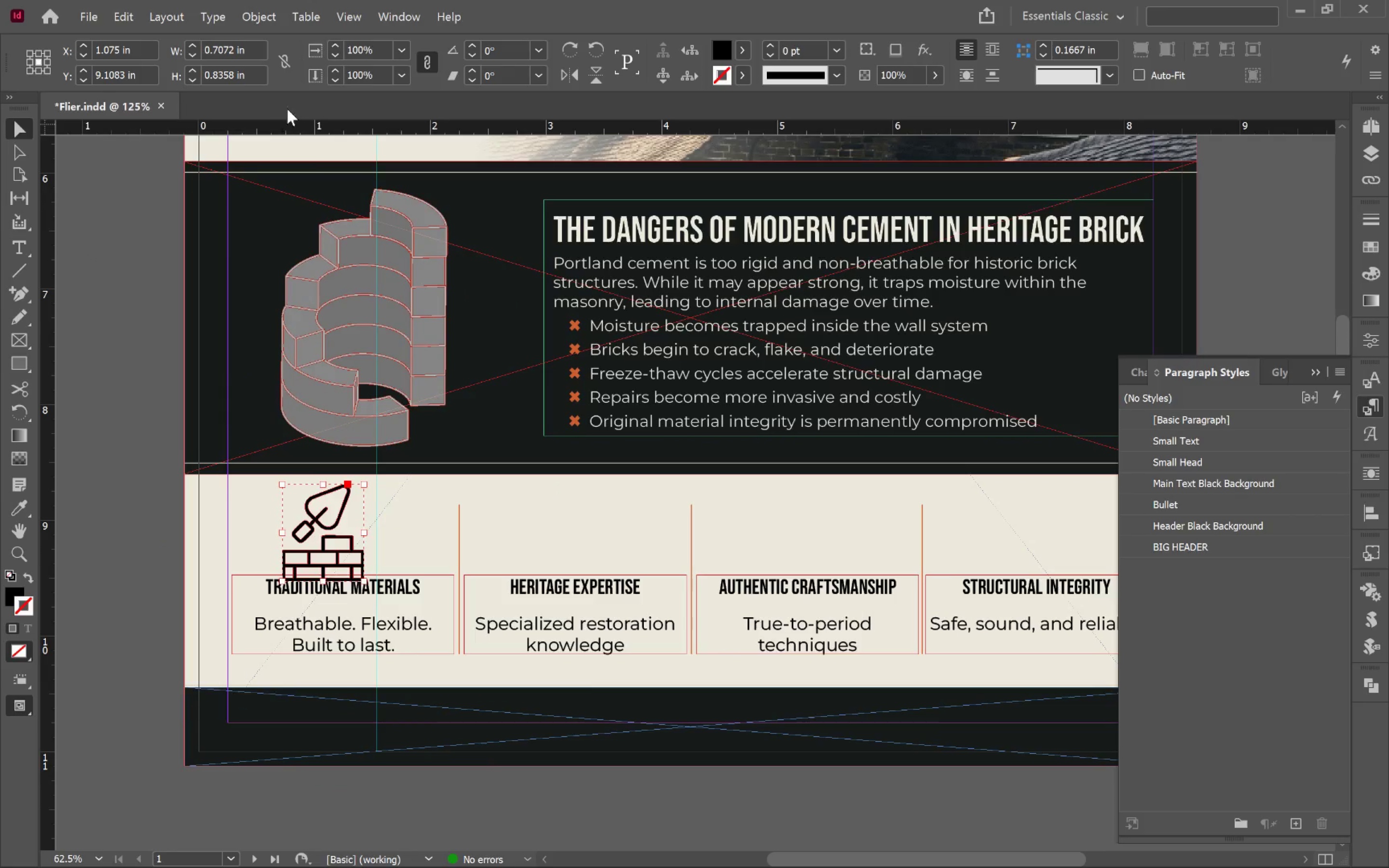 
left_click([286, 68])
 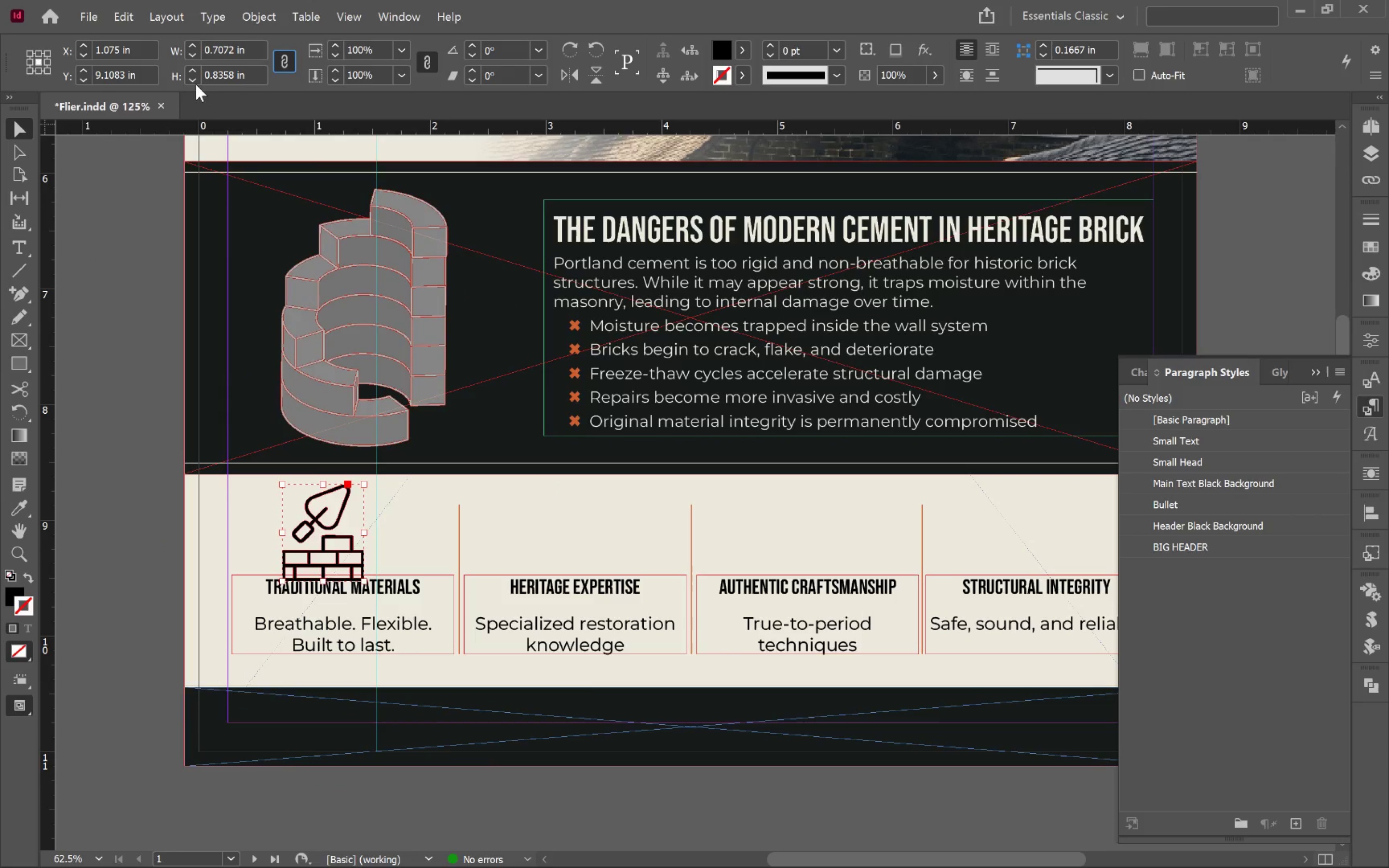 
left_click([191, 82])
 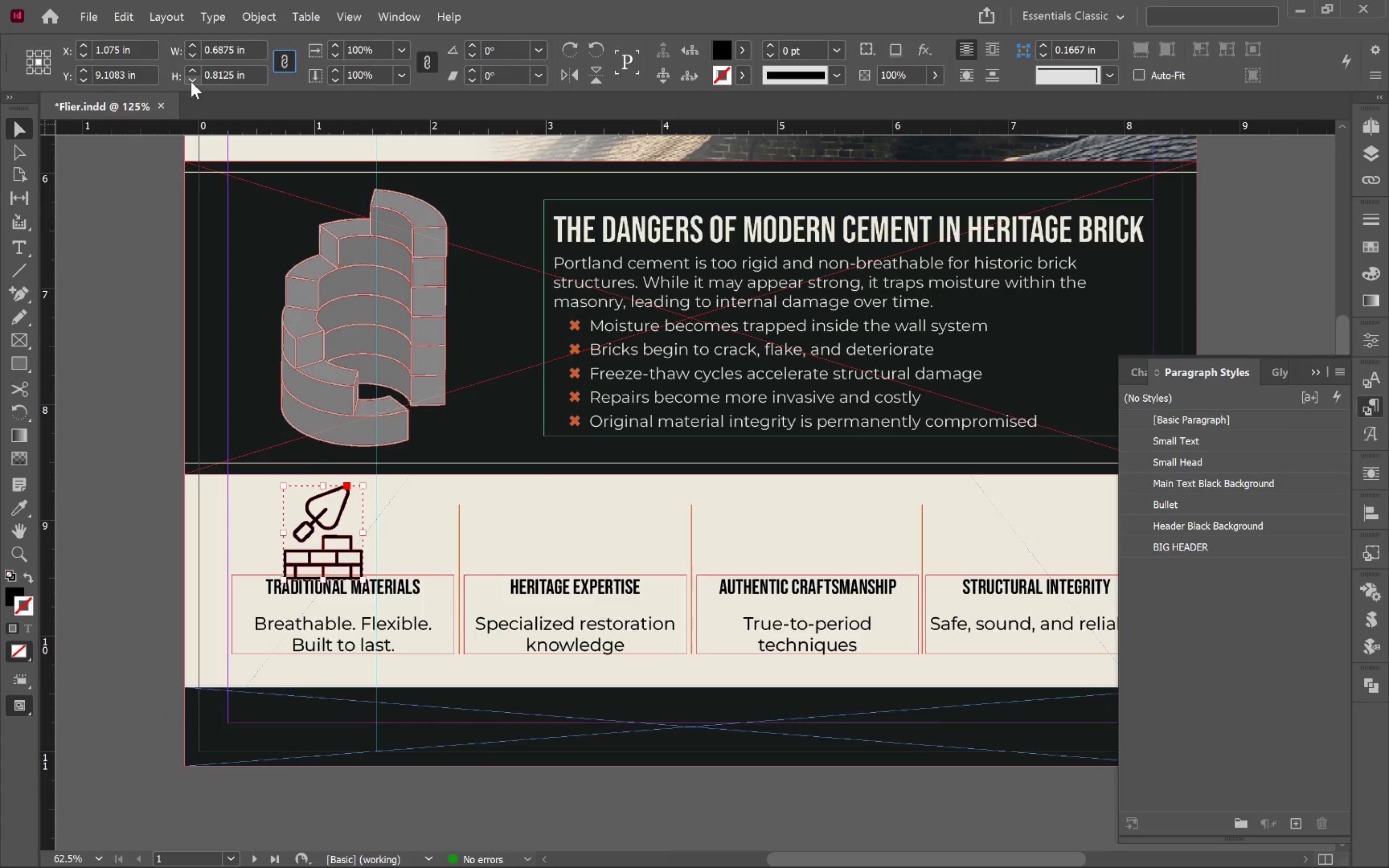 
left_click([191, 81])
 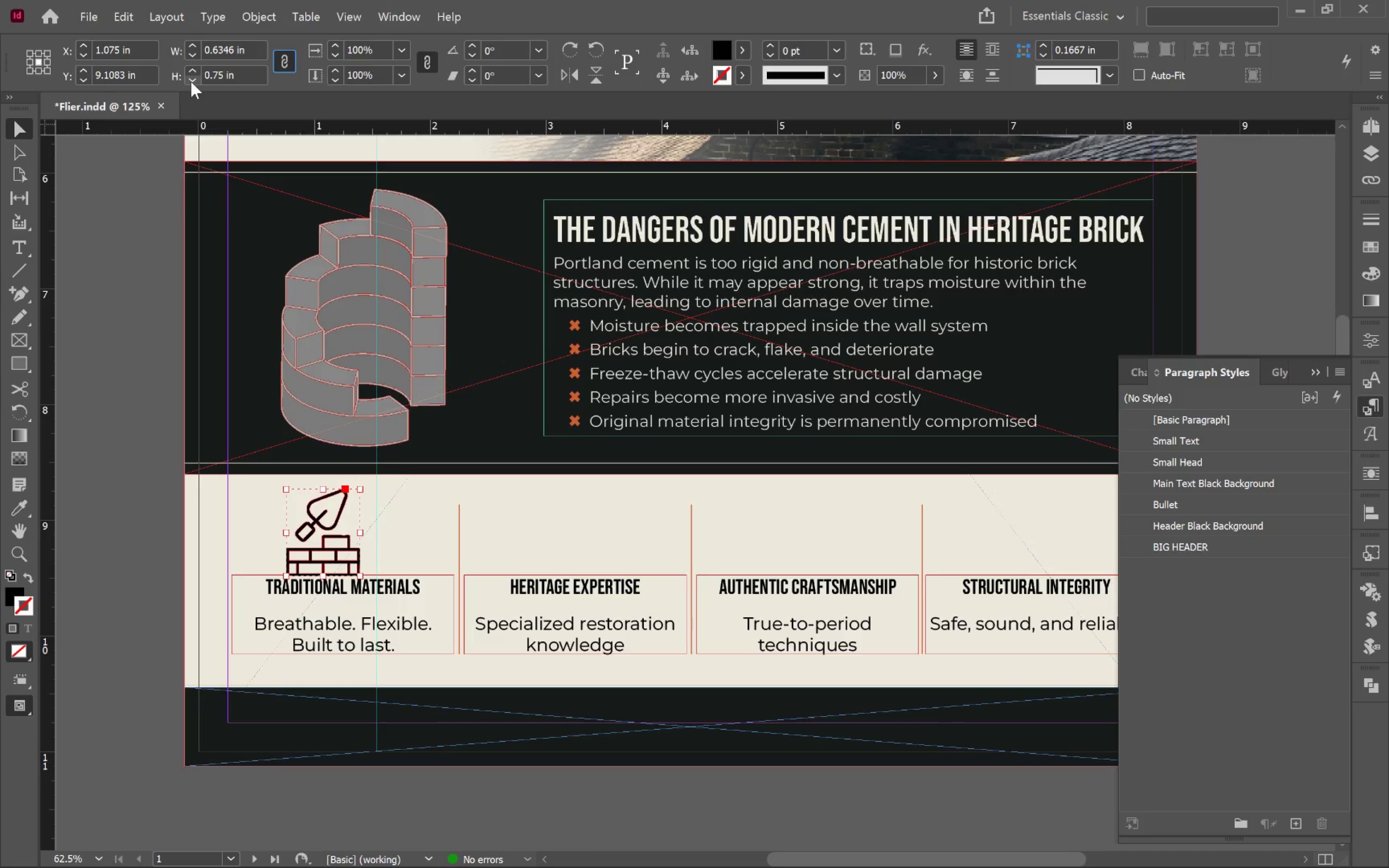 
left_click([191, 81])
 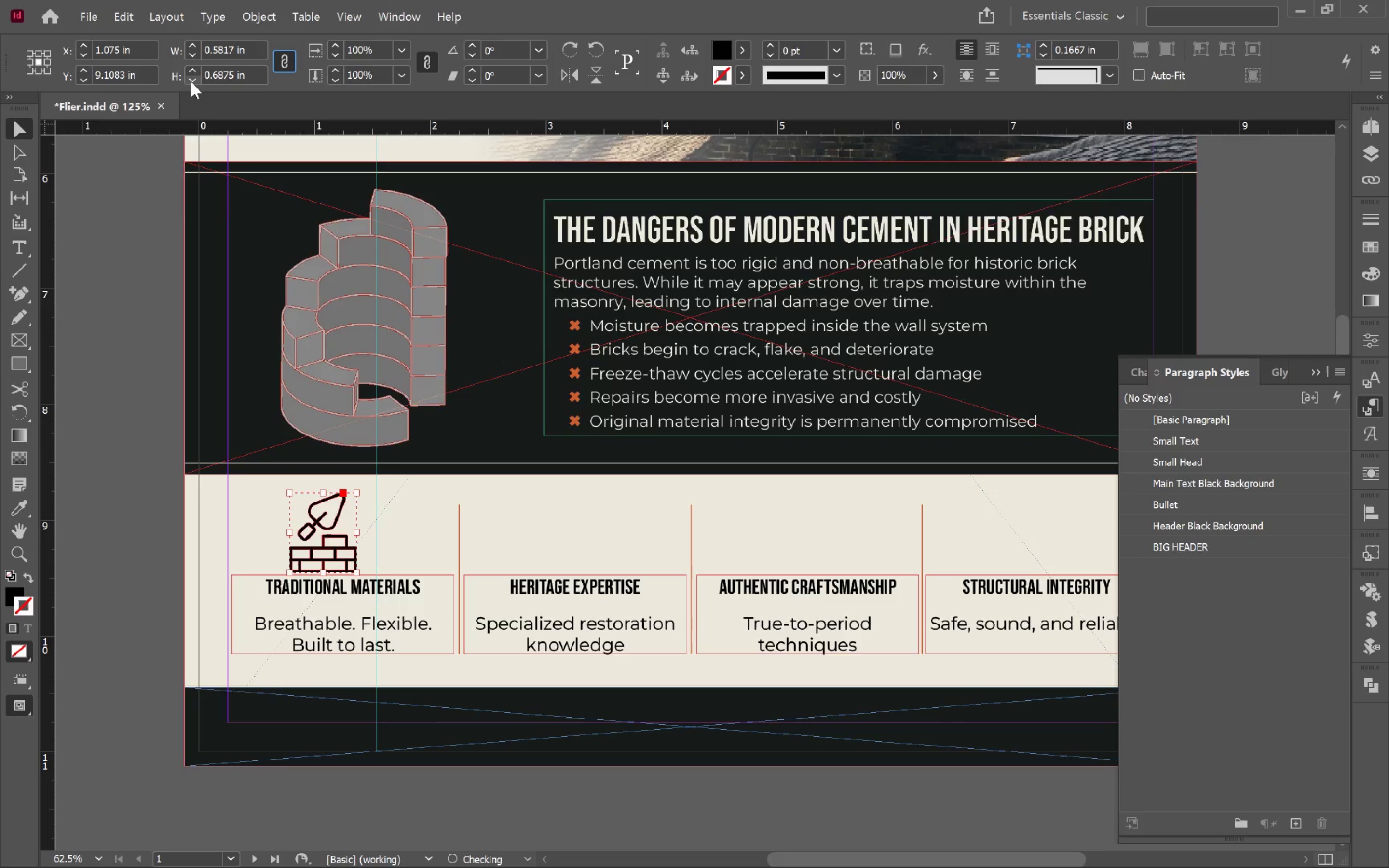 
left_click([191, 81])
 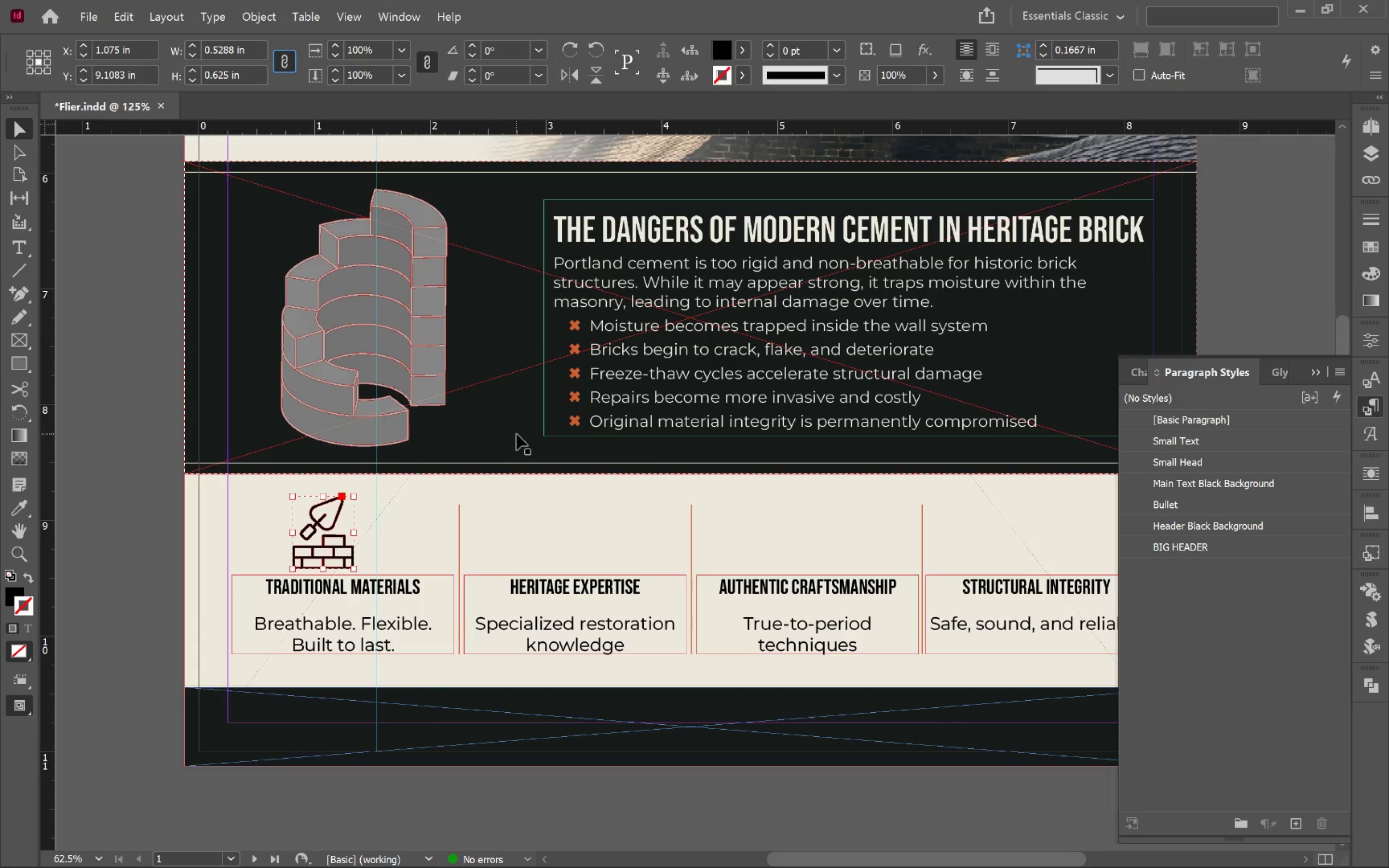 
hold_key(key=AltLeft, duration=0.53)
 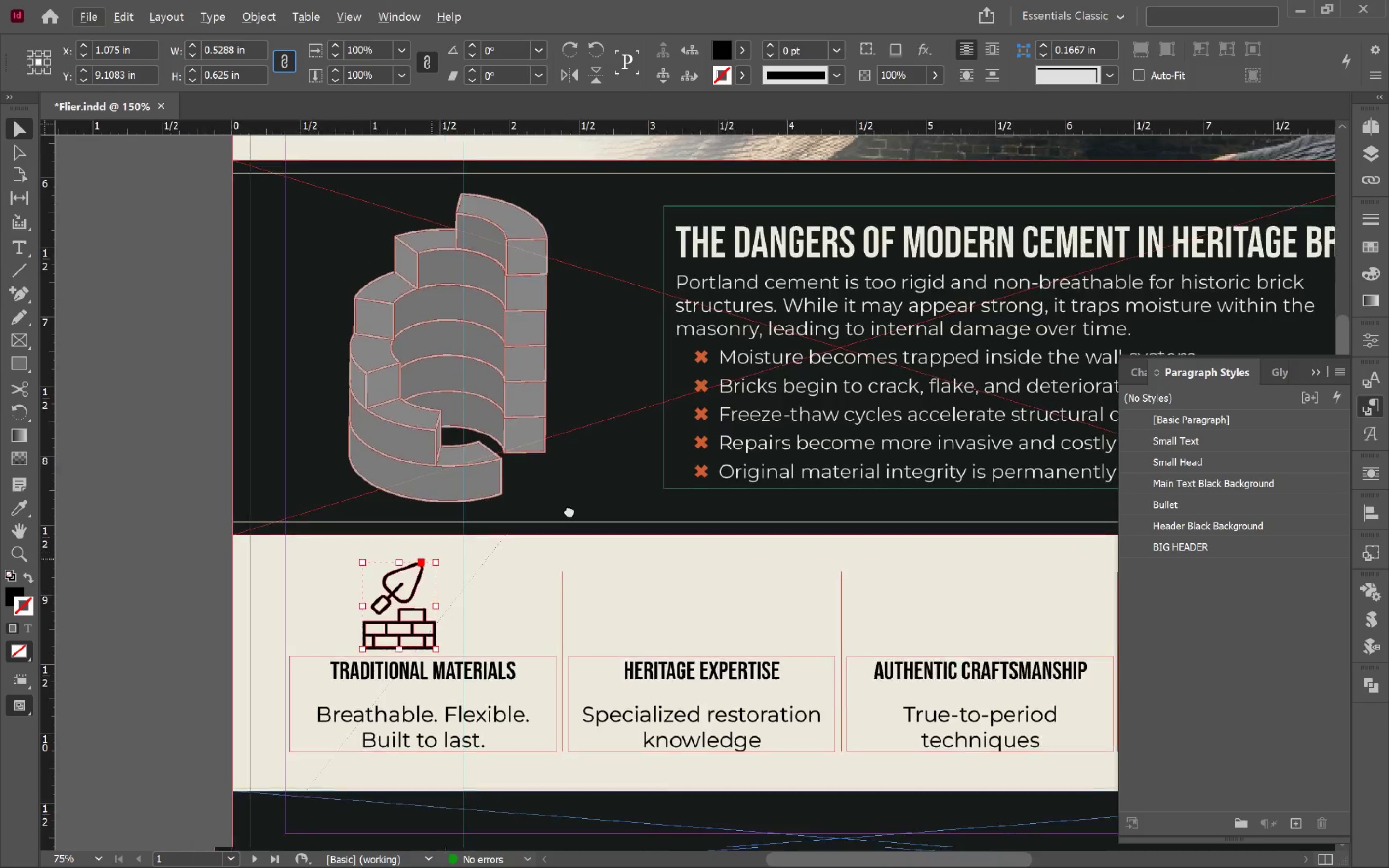 
hold_key(key=Space, duration=0.89)
 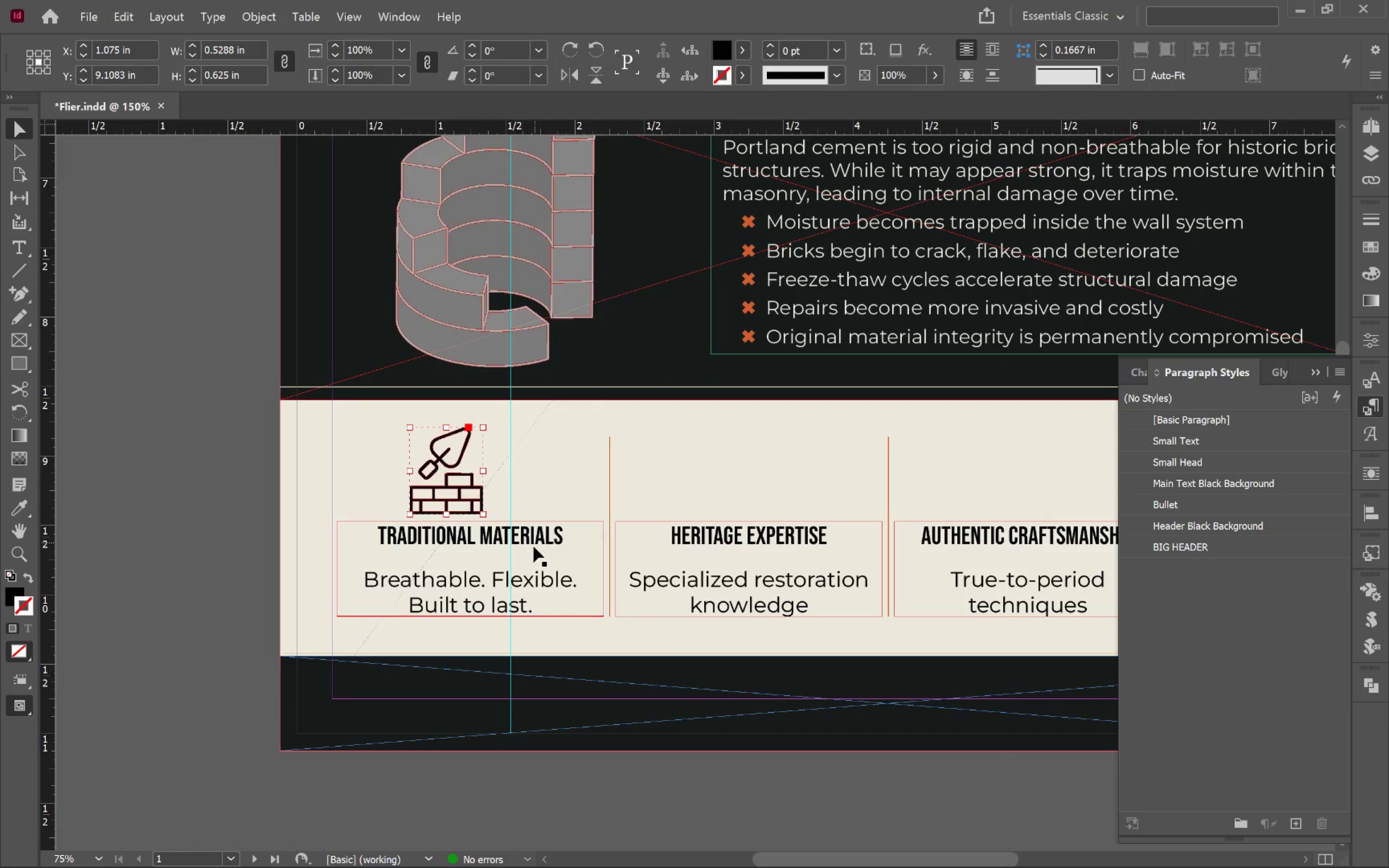 
left_click_drag(start_coordinate=[479, 544], to_coordinate=[611, 376])
 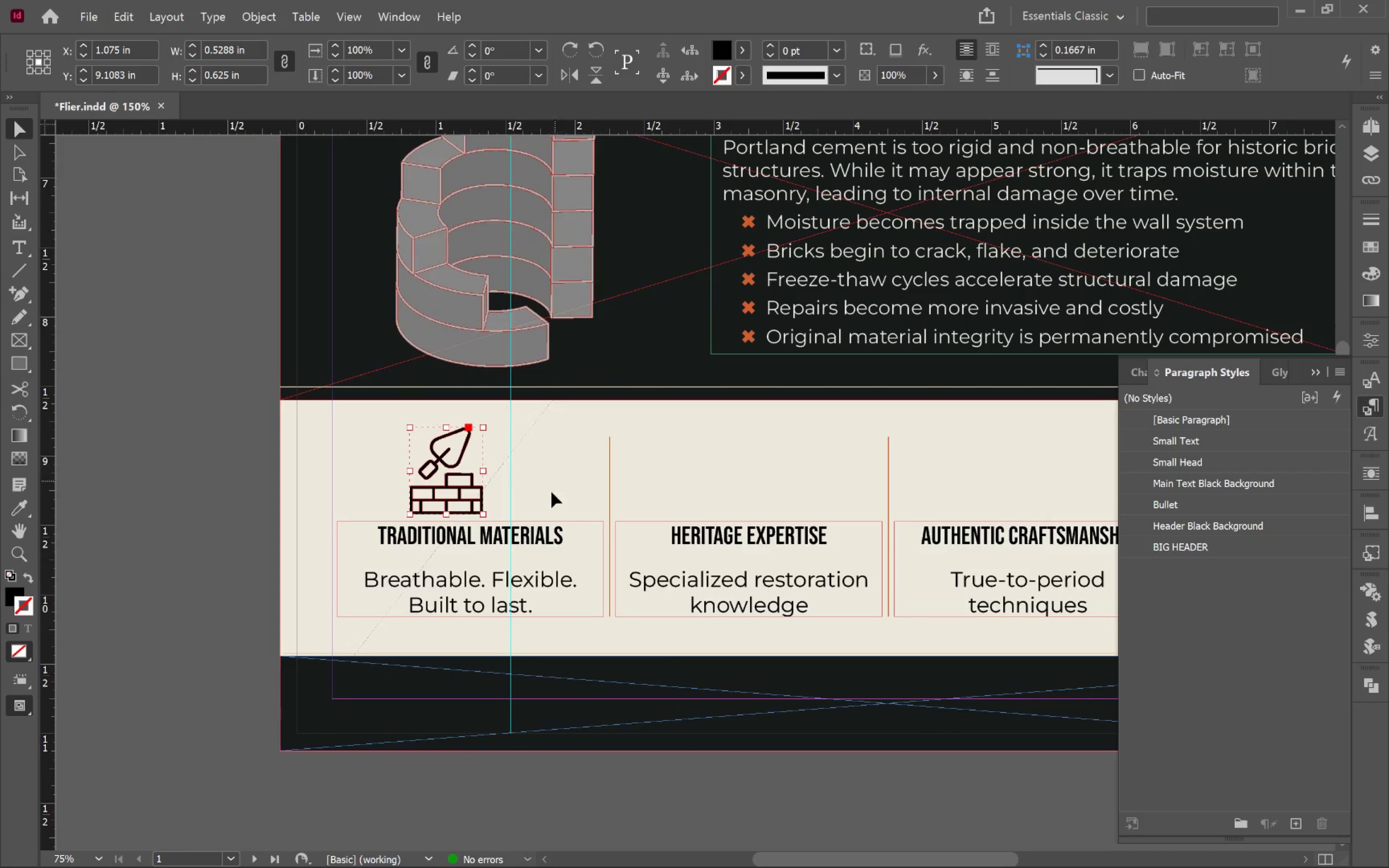 
scroll: coordinate [367, 578], scroll_direction: up, amount: 3.0
 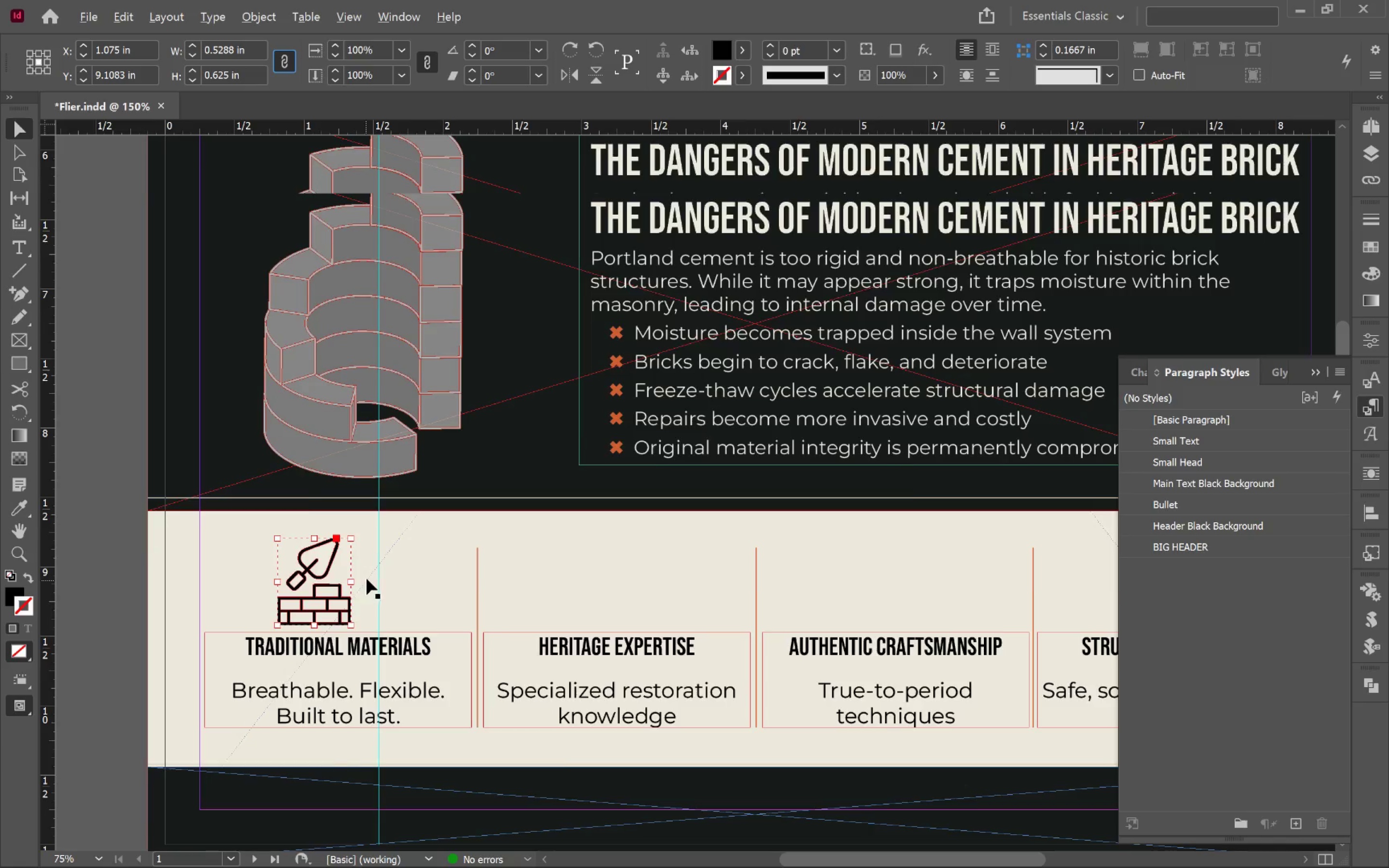 
hold_key(key=ShiftLeft, duration=0.54)
left_click([533, 546])
 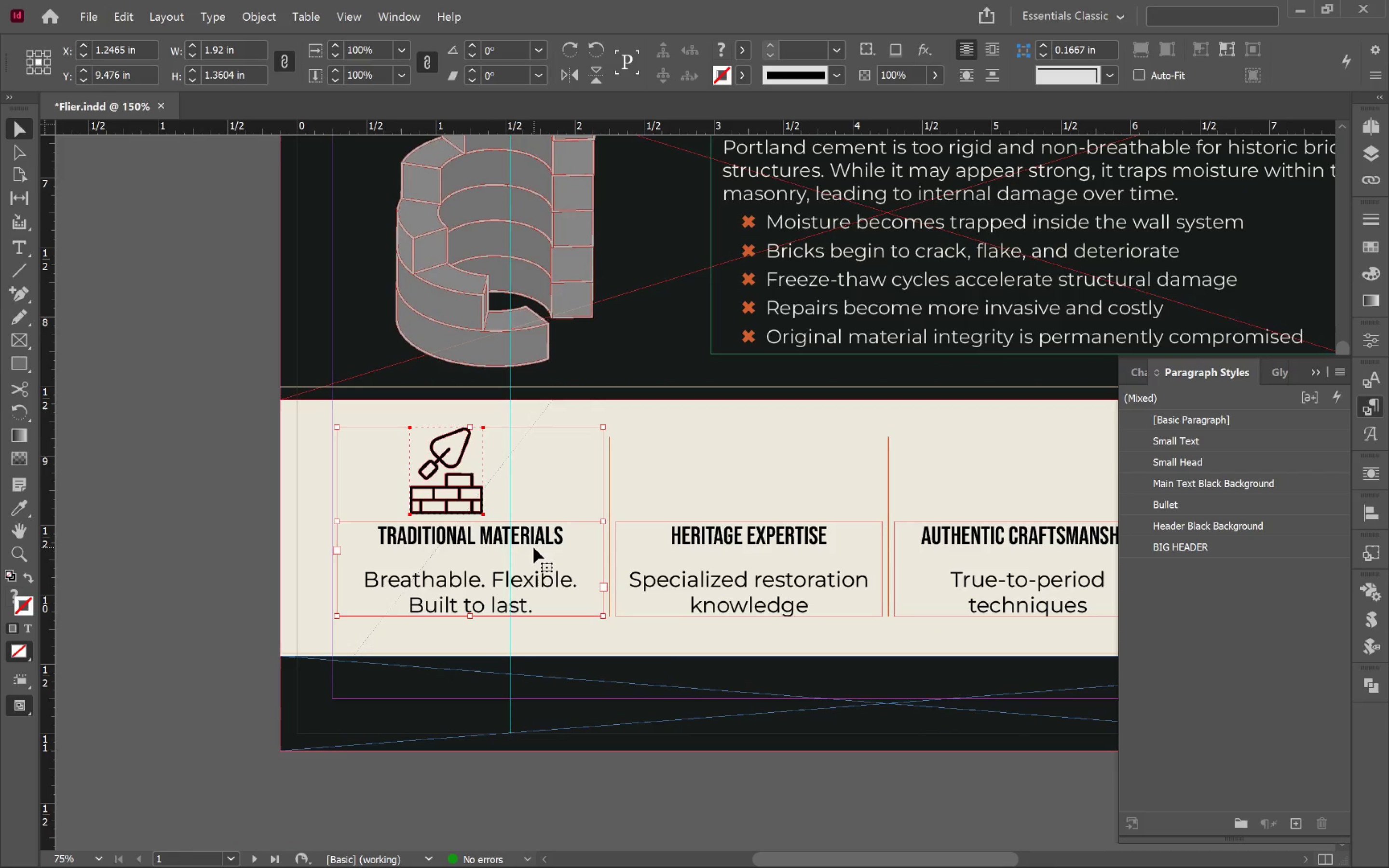 
left_click([533, 547])
 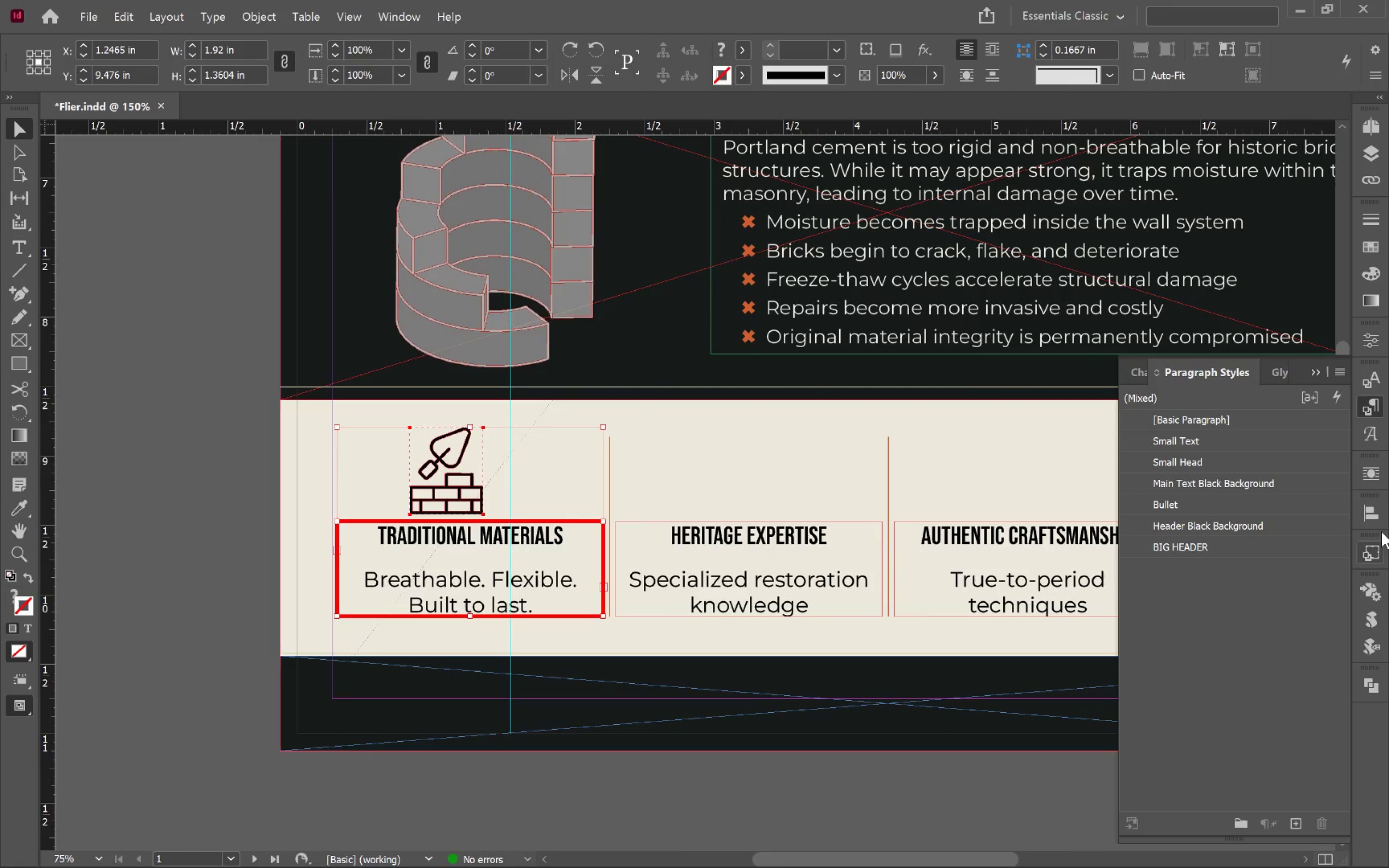 
left_click([1383, 511])
 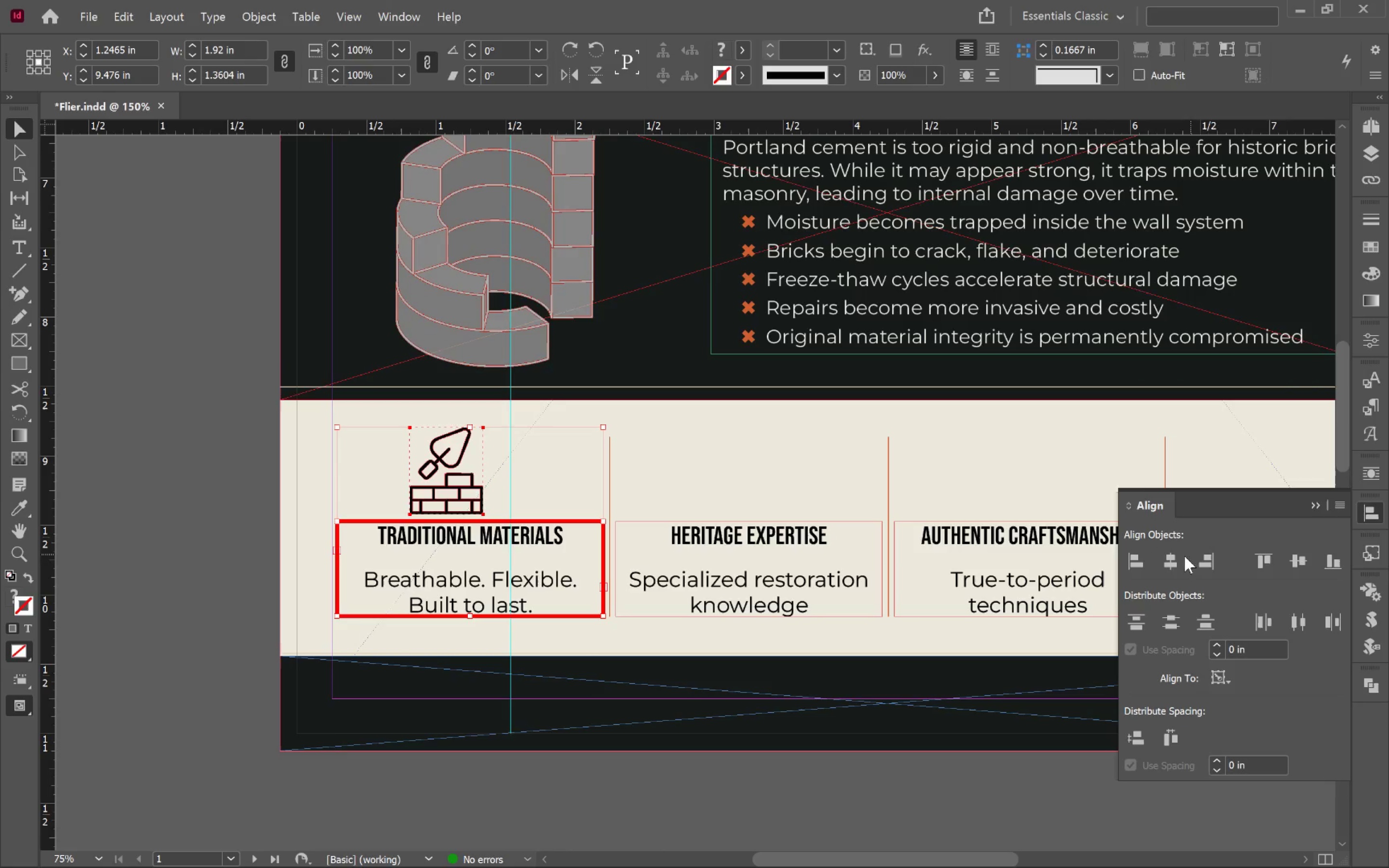 
left_click([1179, 562])
 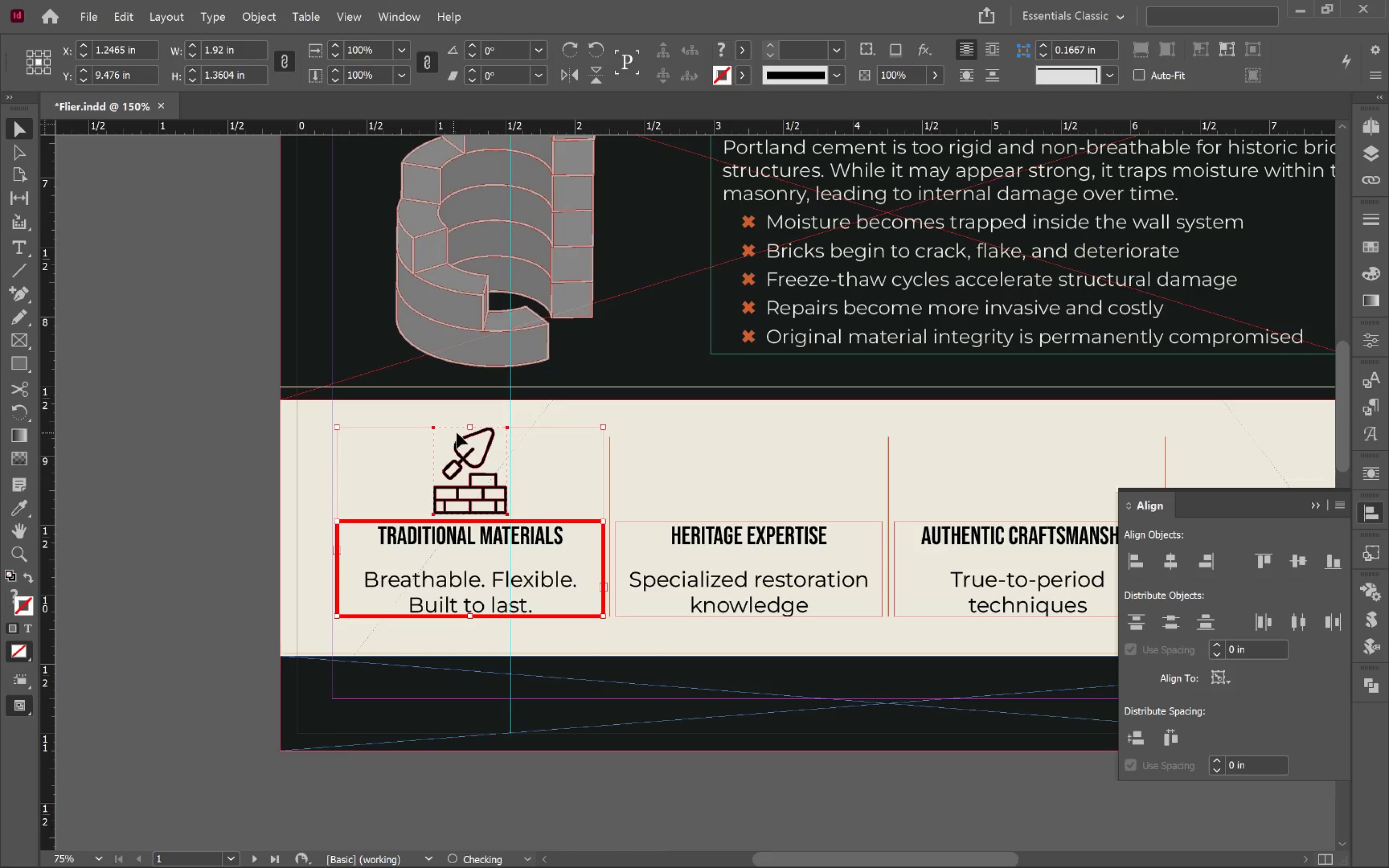 
left_click([541, 472])
 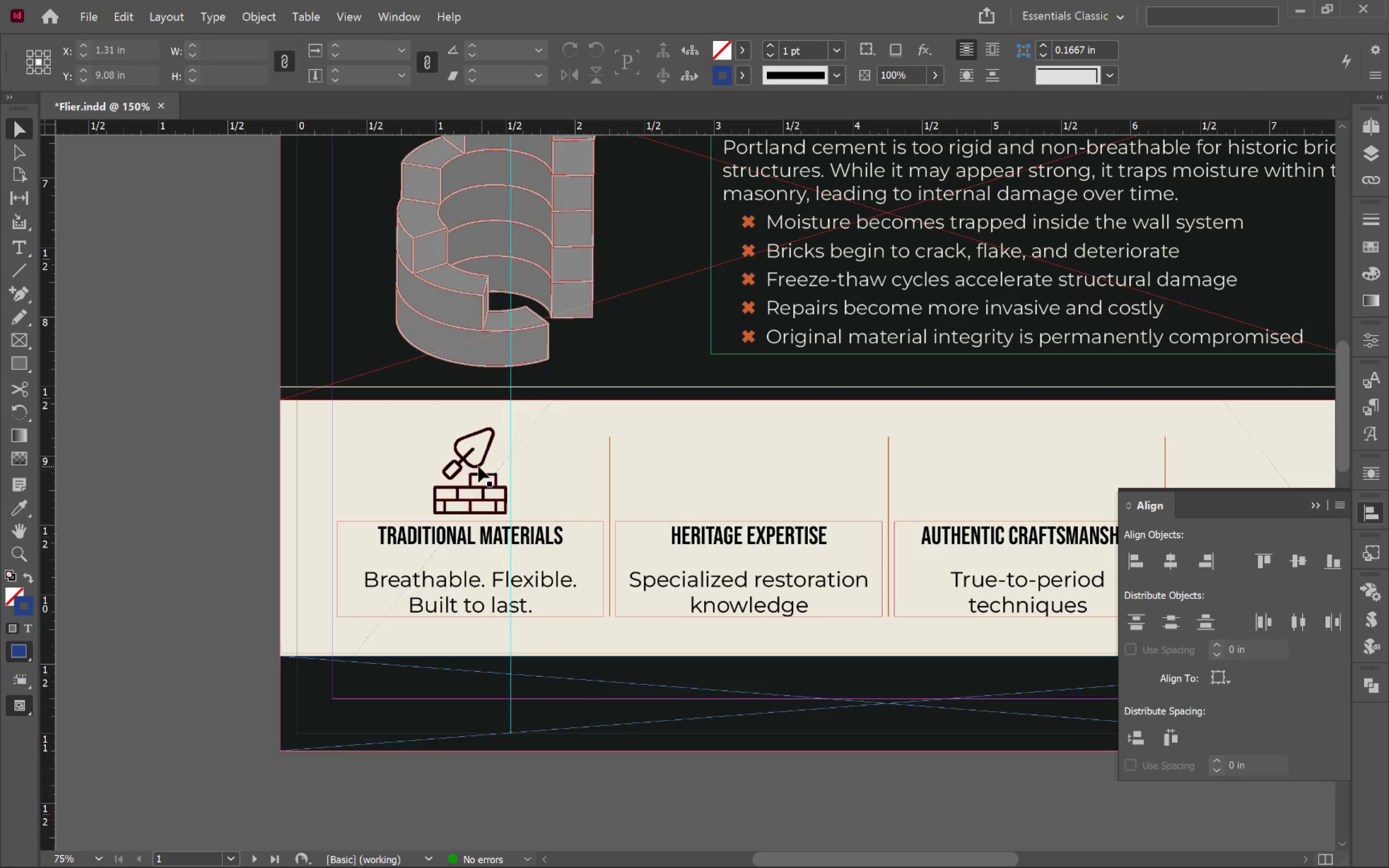 
left_click_drag(start_coordinate=[475, 466], to_coordinate=[478, 457])
 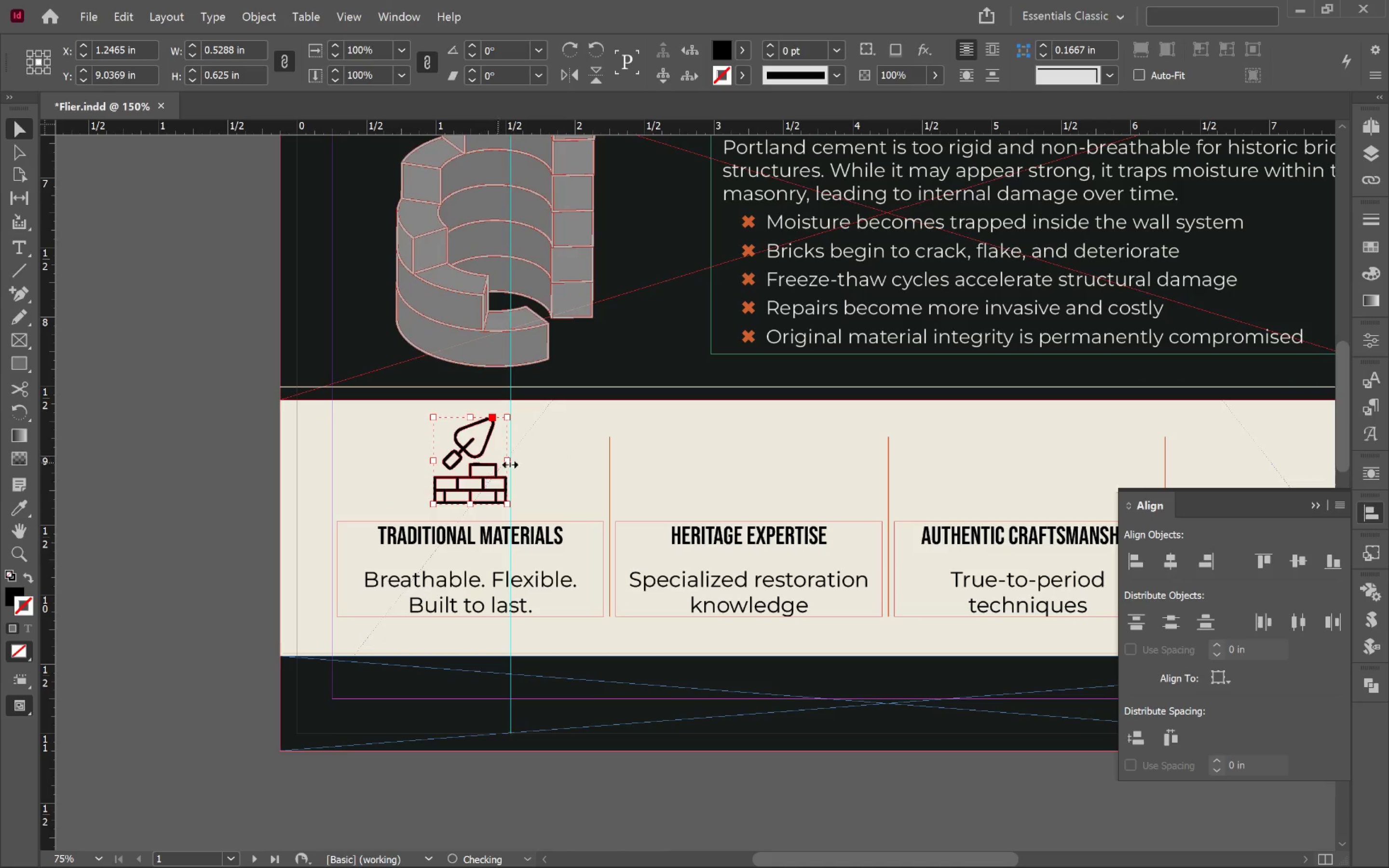 
hold_key(key=ShiftLeft, duration=1.82)
 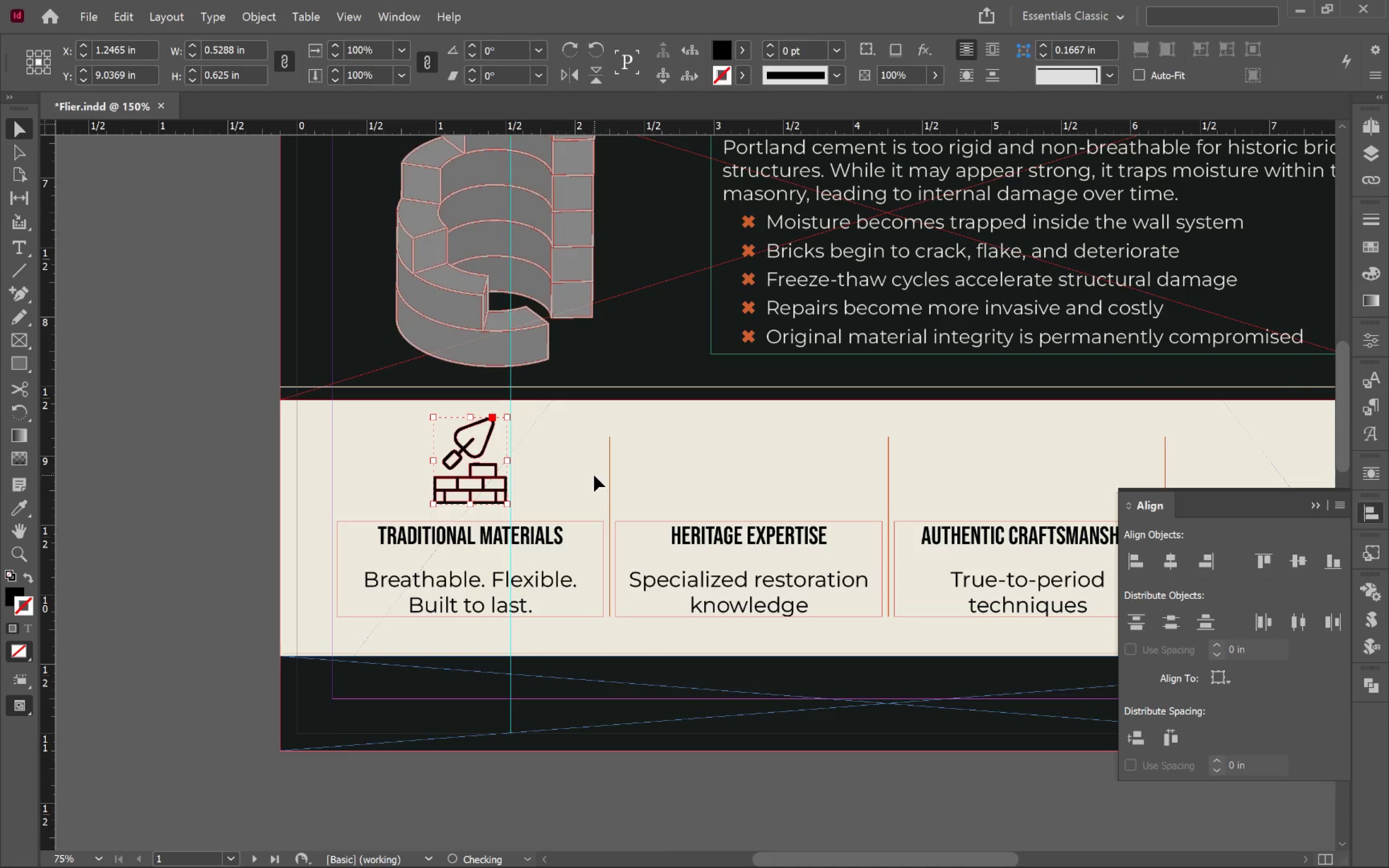 
left_click([594, 475])
 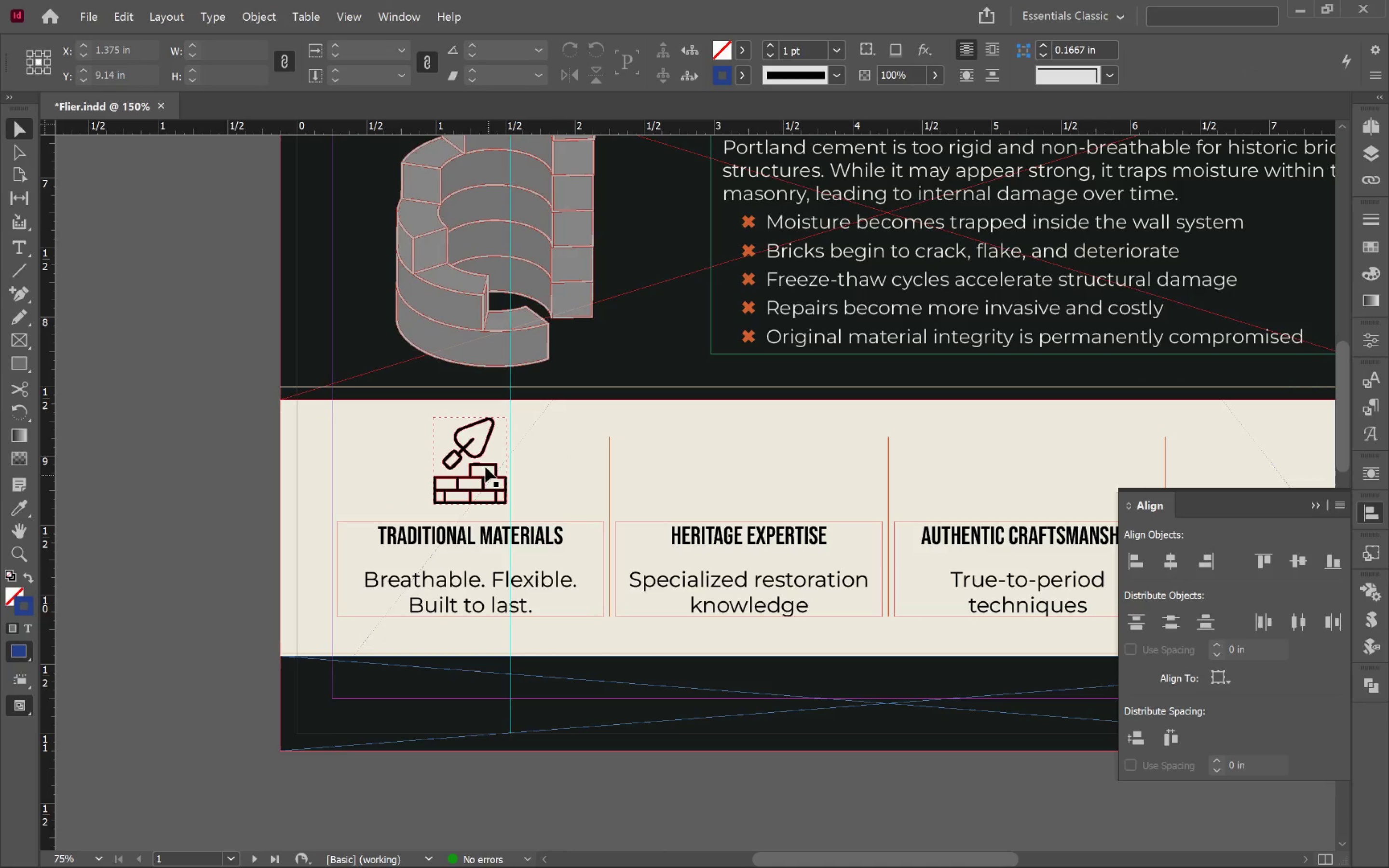 
left_click([479, 458])
 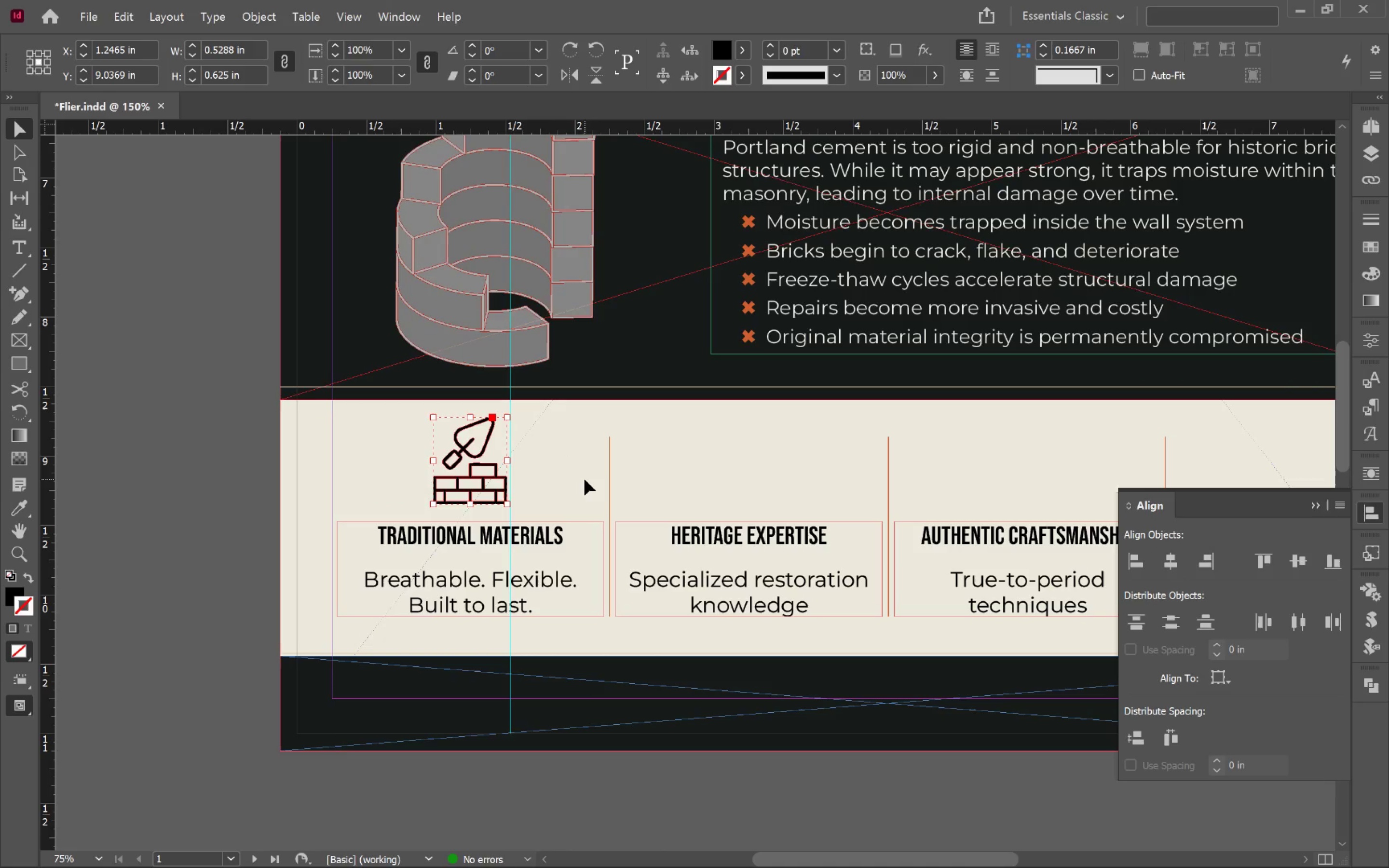 
key(W)
 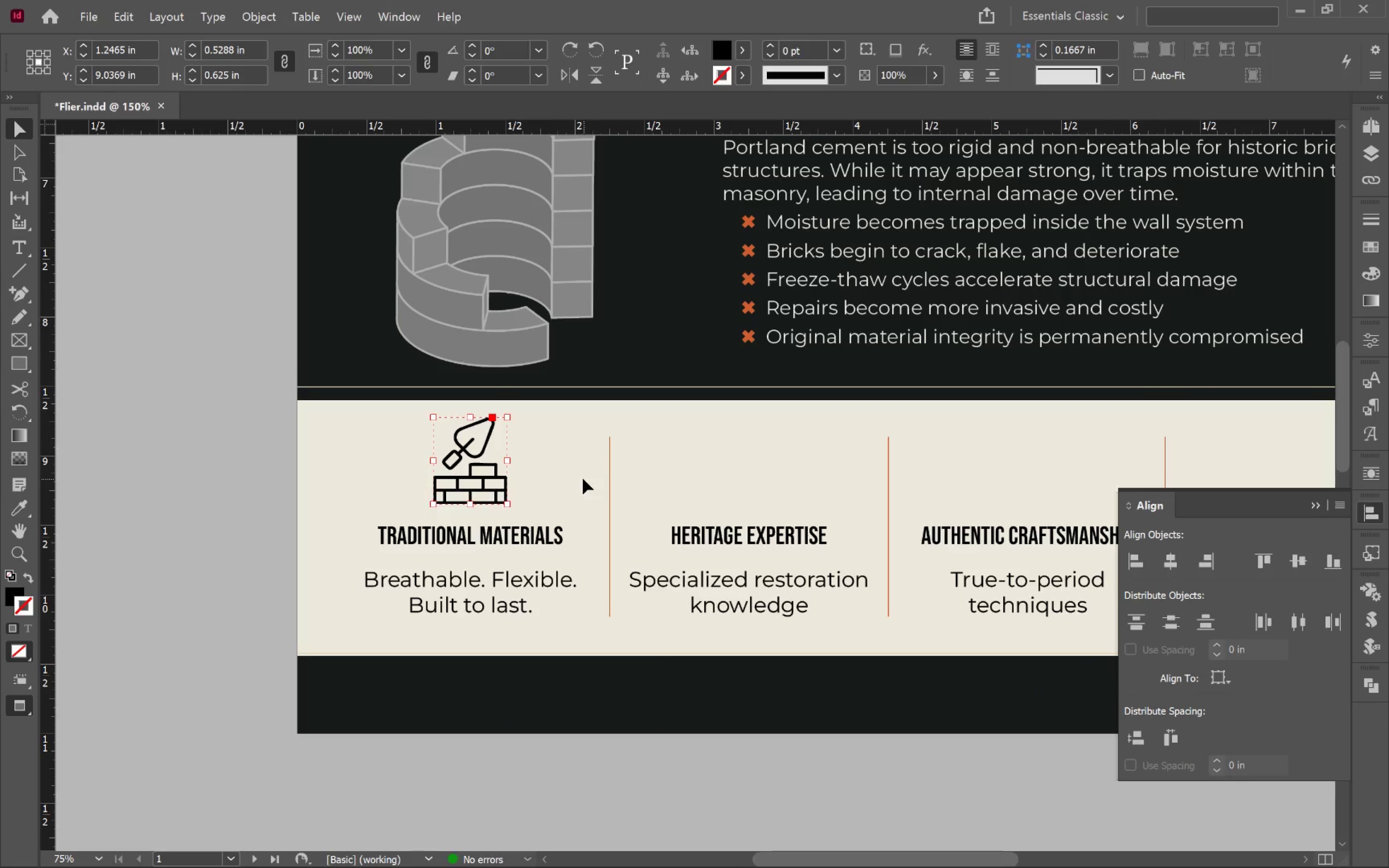 
left_click([583, 478])
 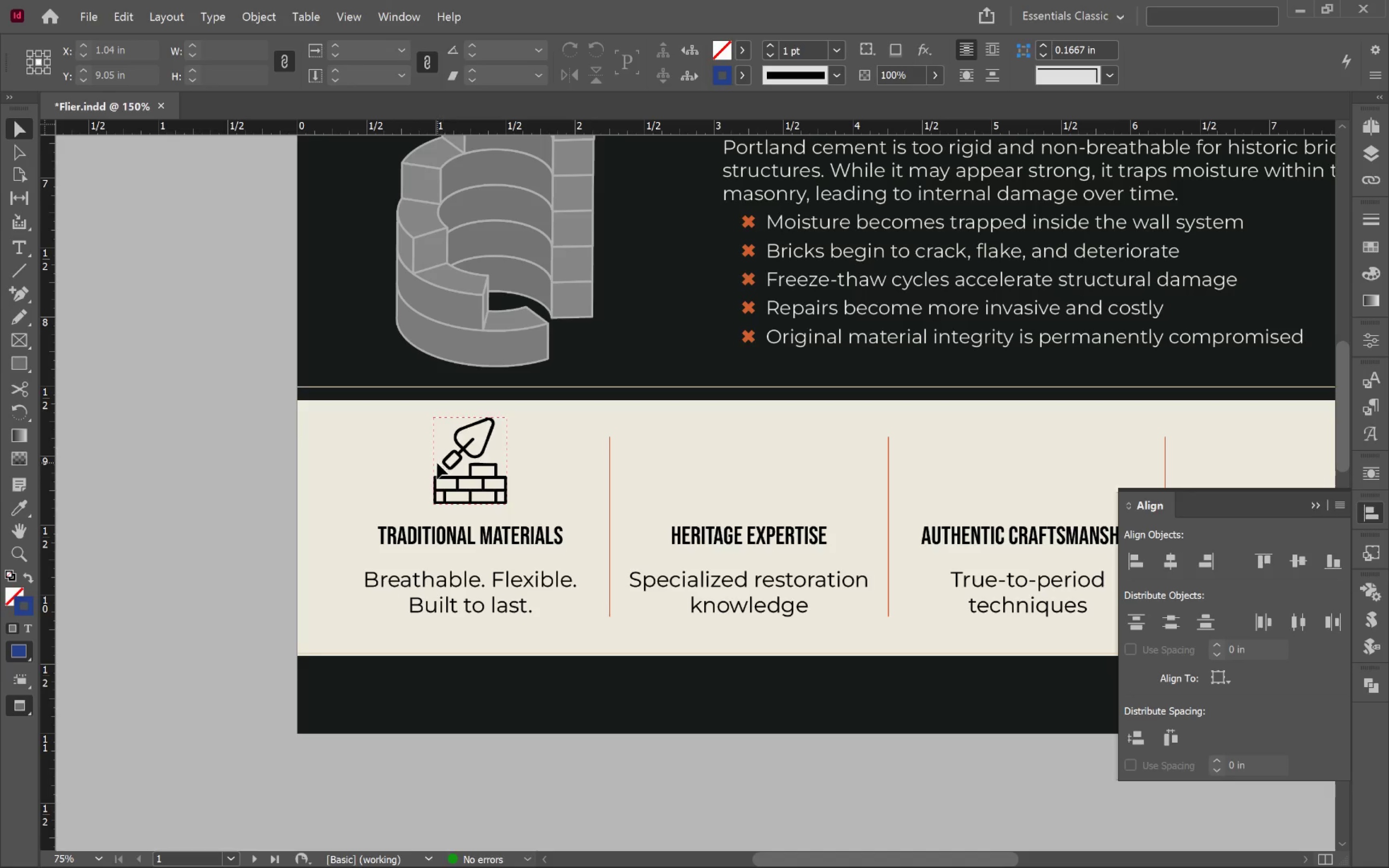 
left_click([472, 455])
 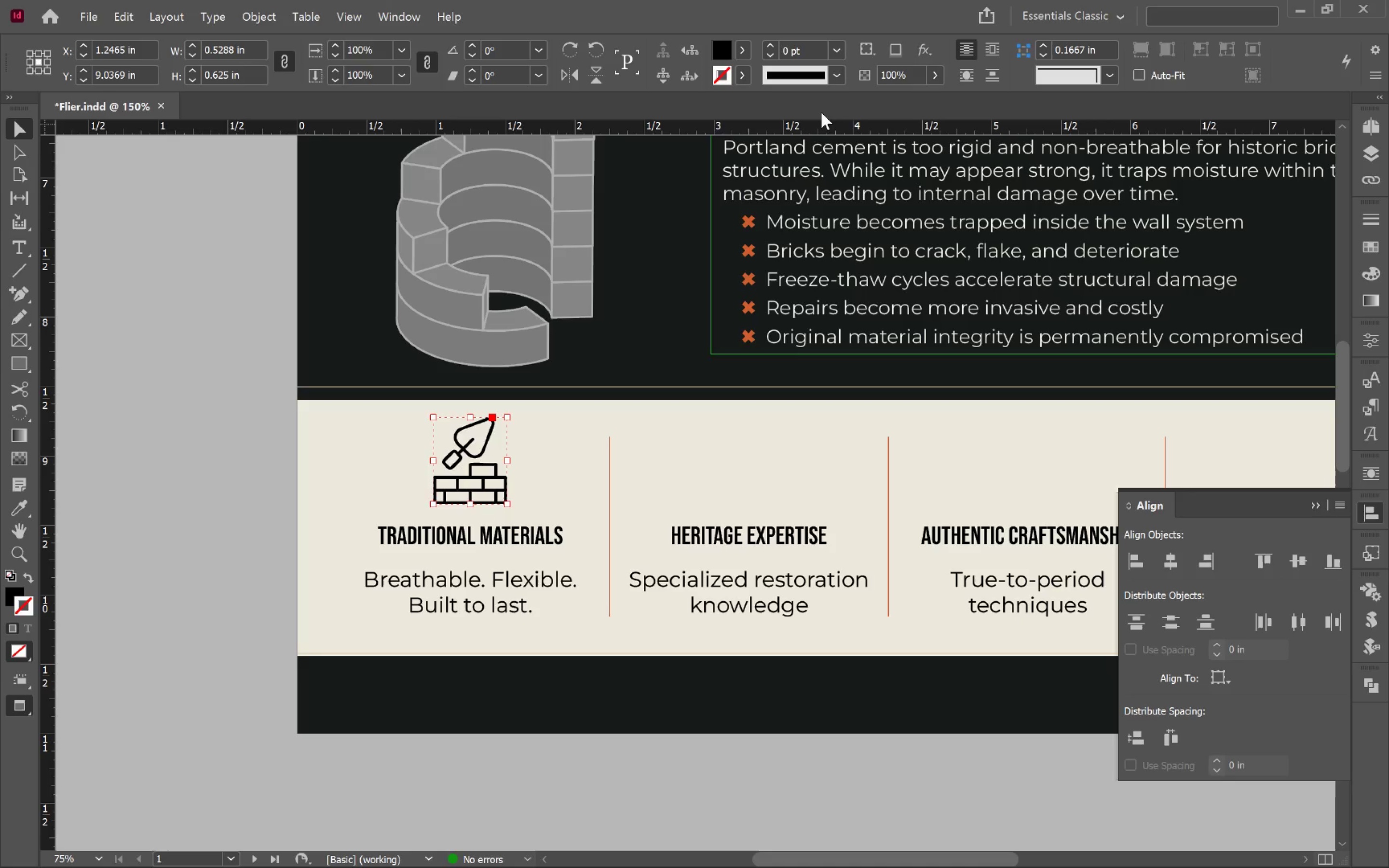 
left_click([746, 49])
 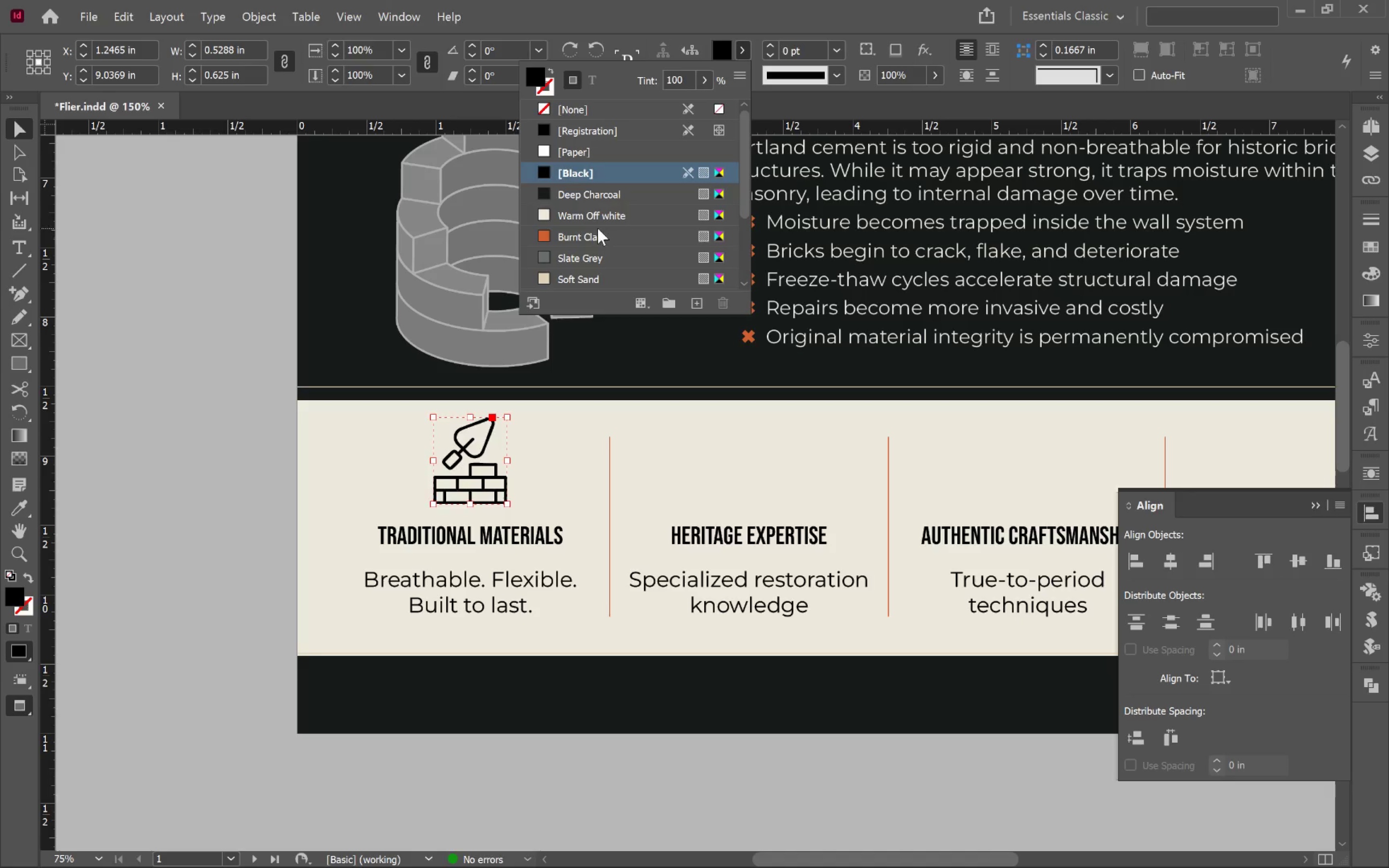 
left_click([597, 237])
 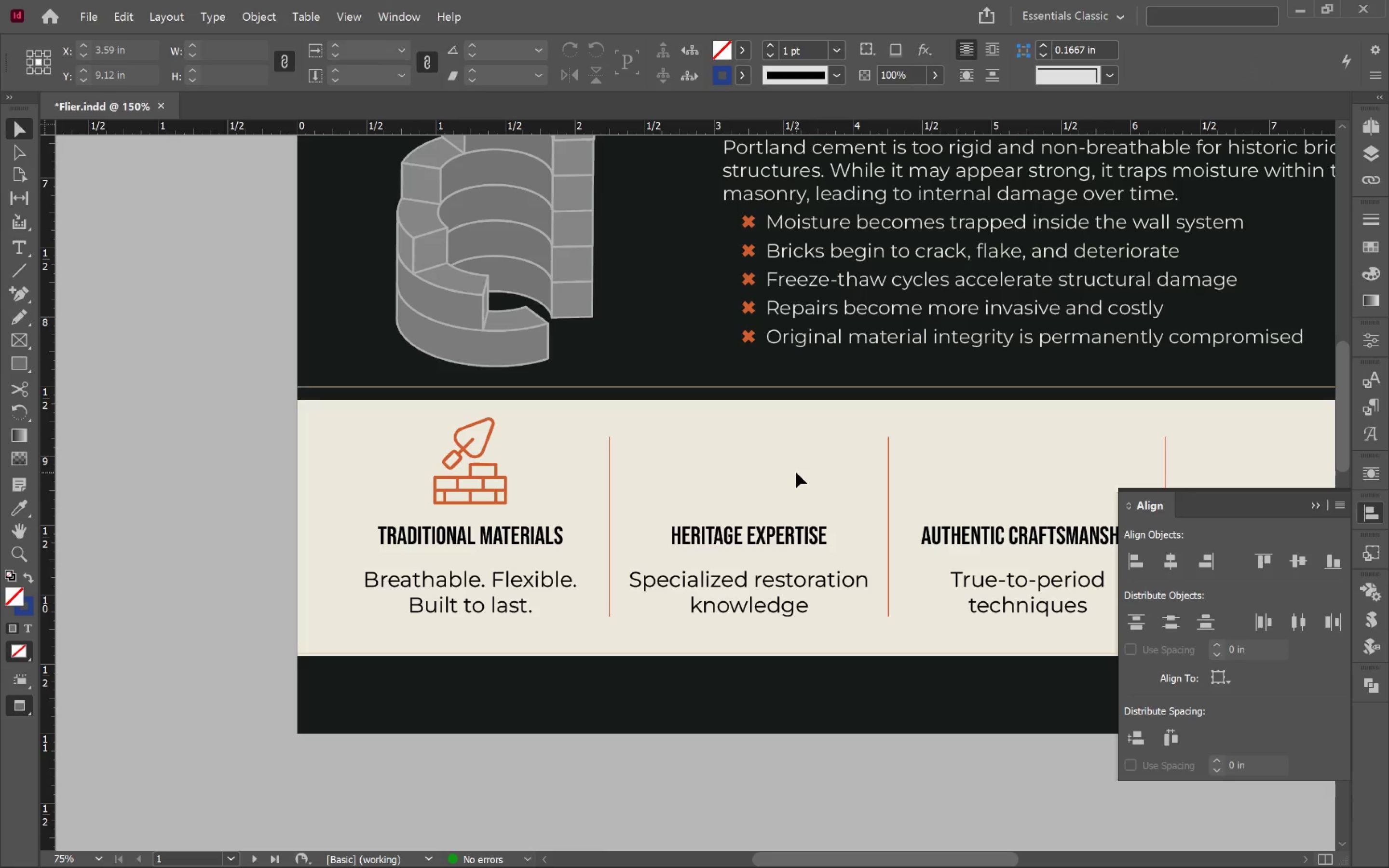 
key(Control+S)
 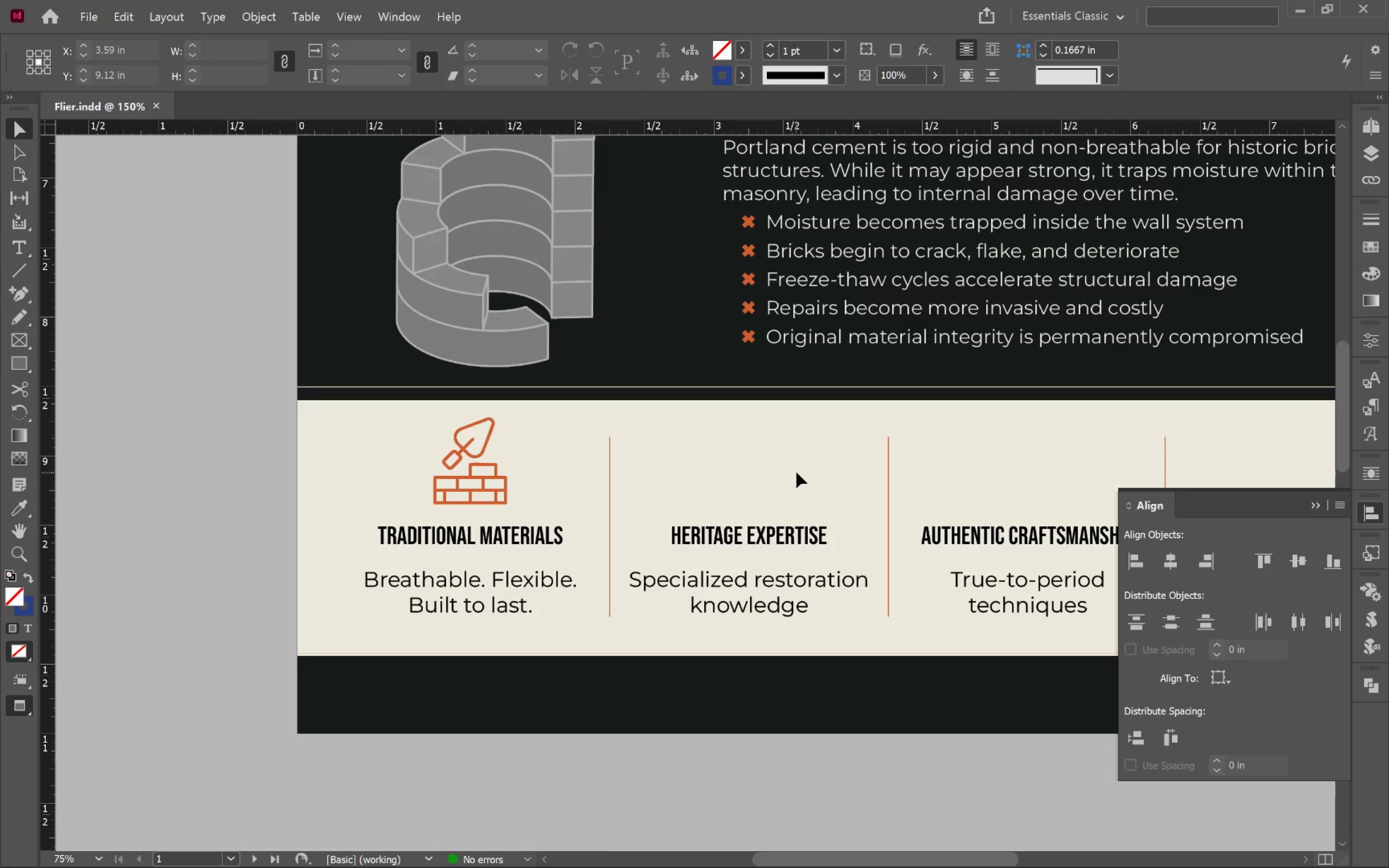 
key(Alt+Tab)
 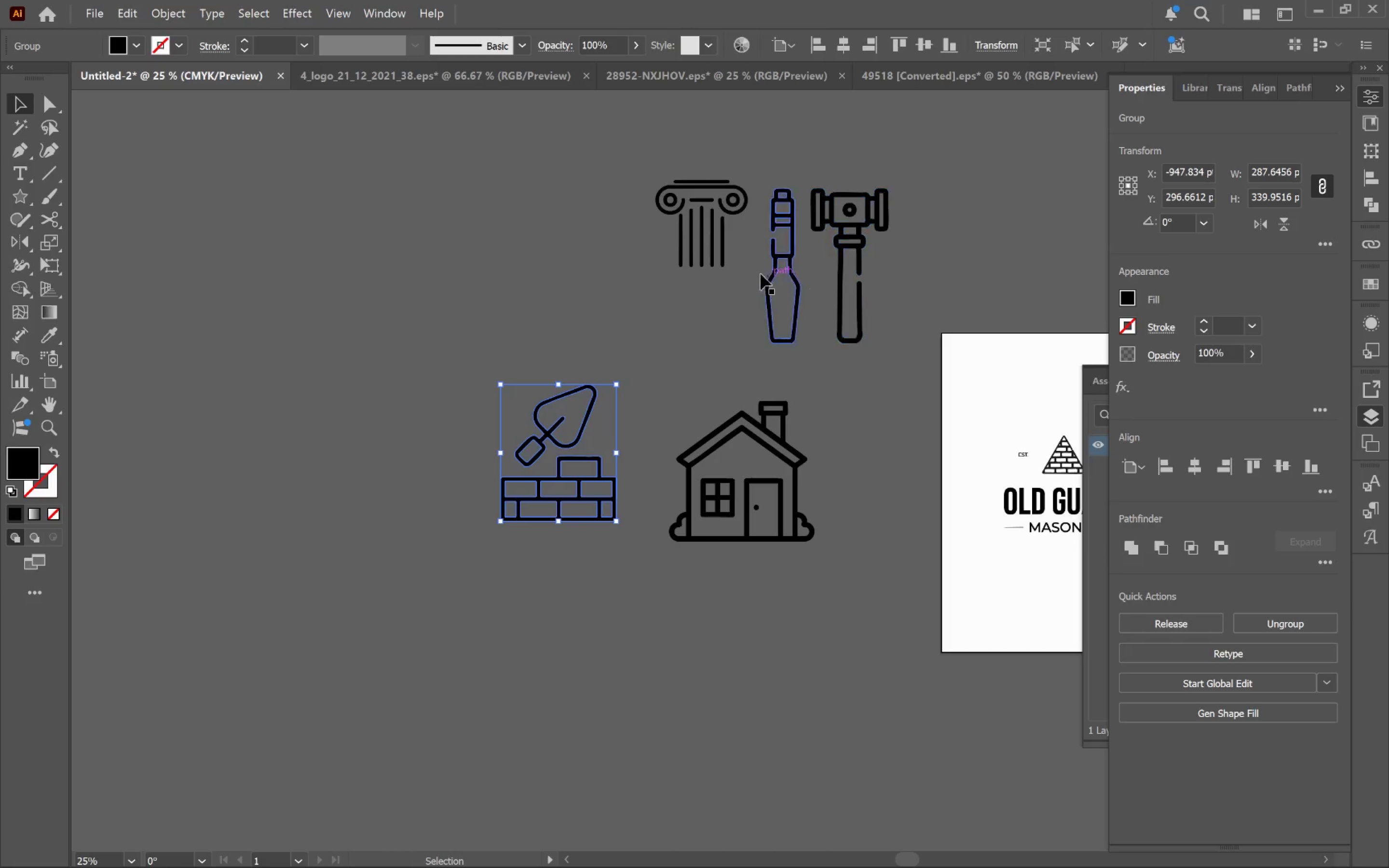 
left_click_drag(start_coordinate=[713, 261], to_coordinate=[204, 416])
 